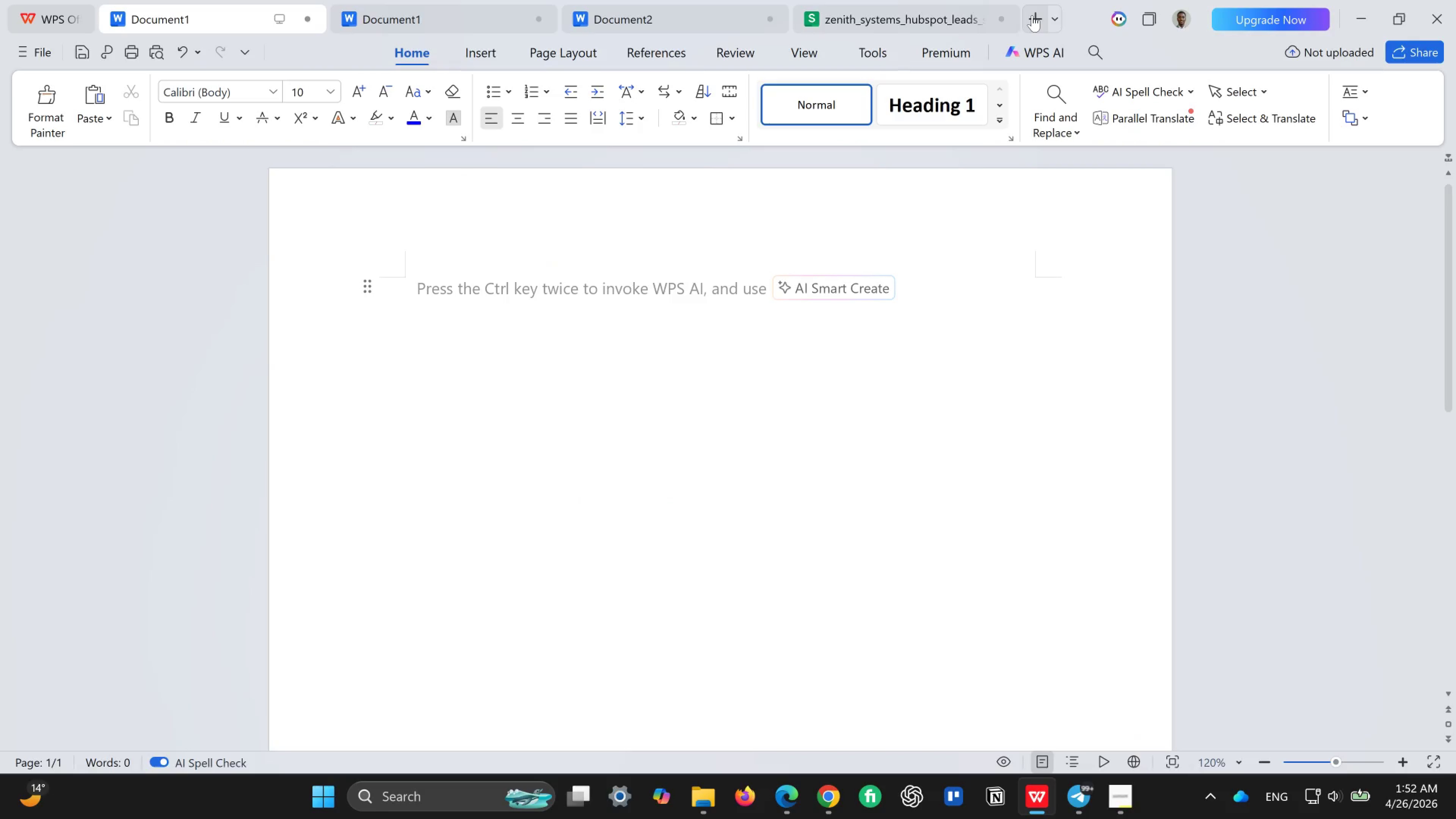 
left_click([1032, 15])
 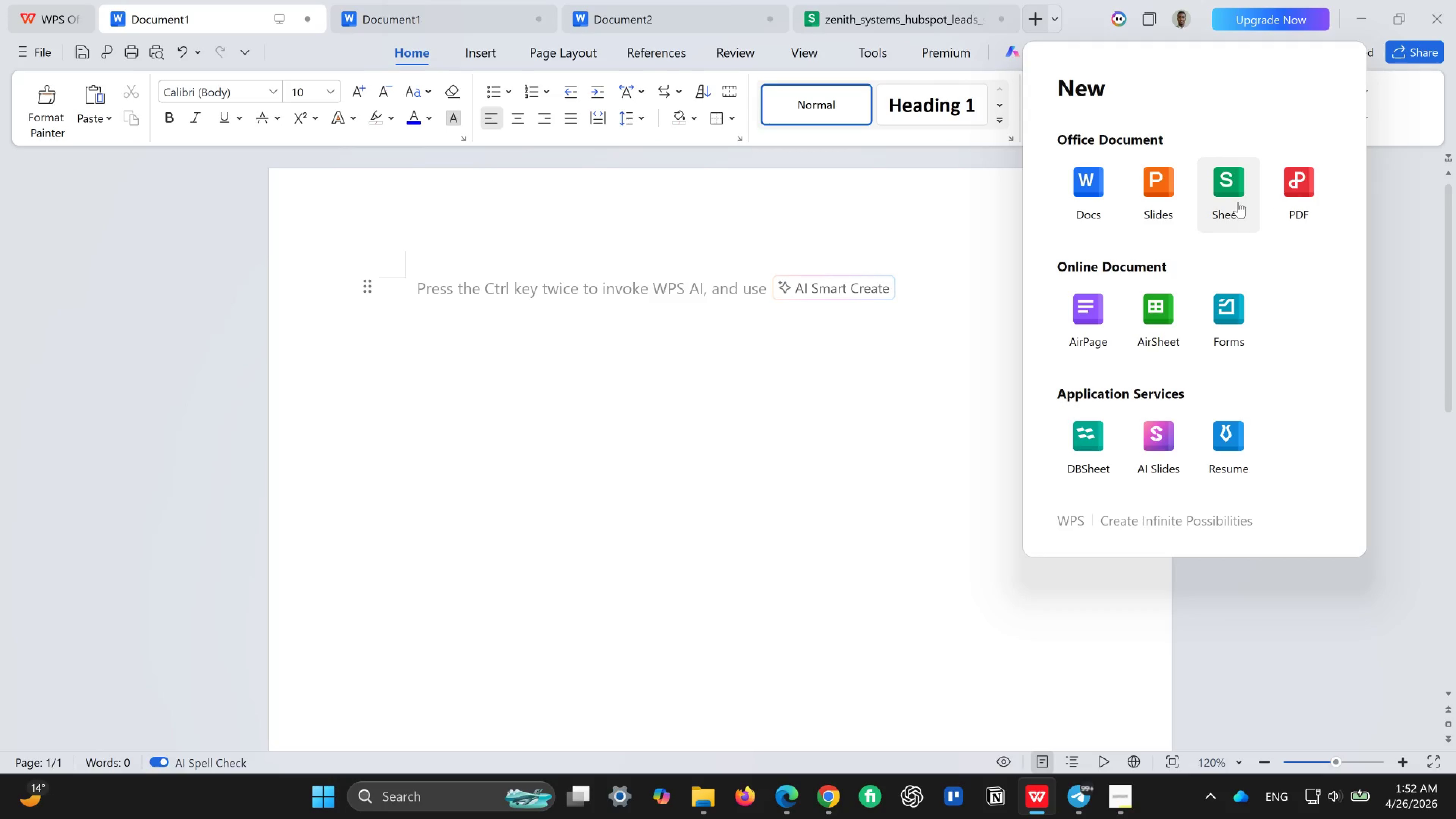 
wait(5.11)
 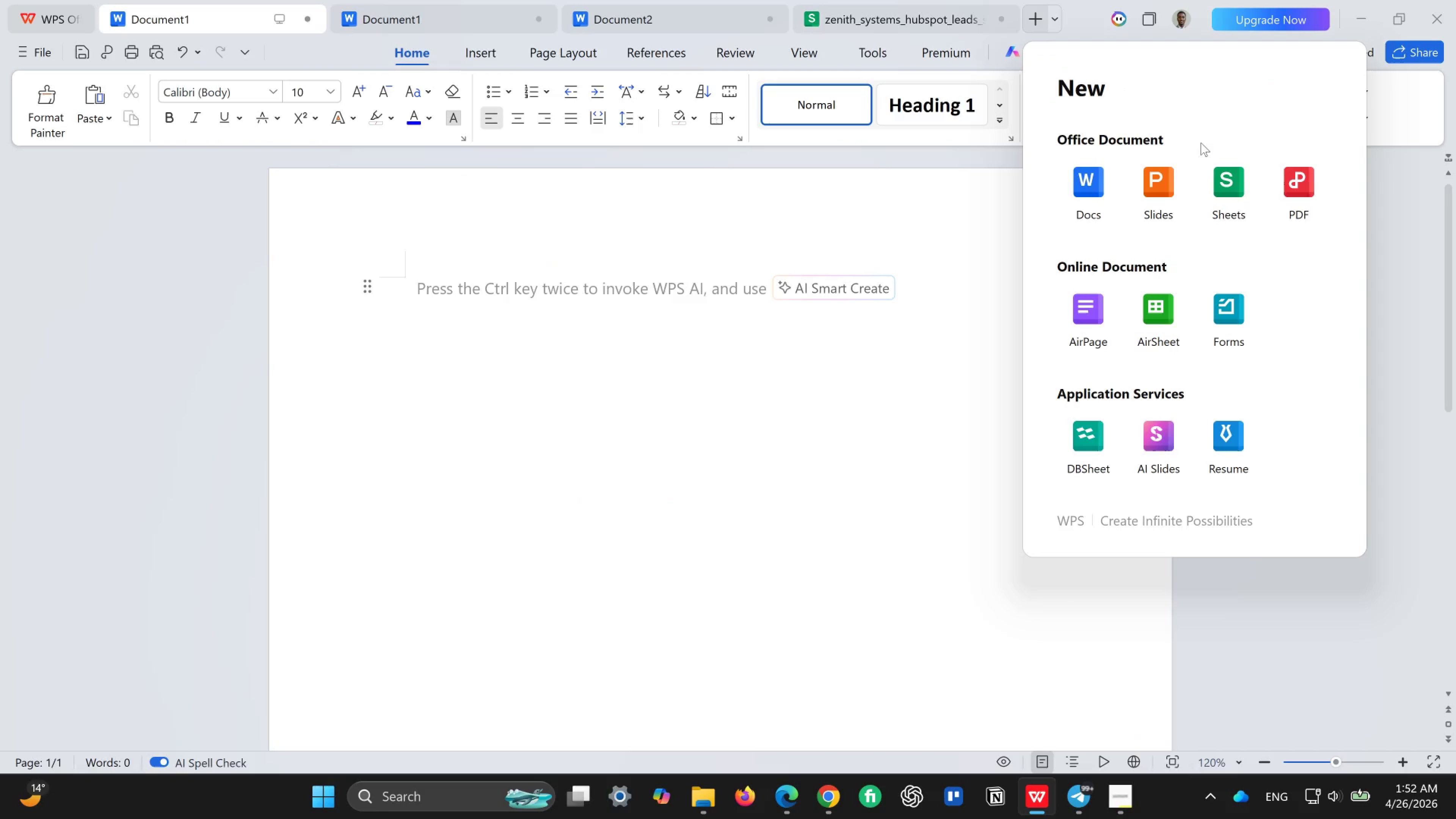 
left_click([1238, 202])
 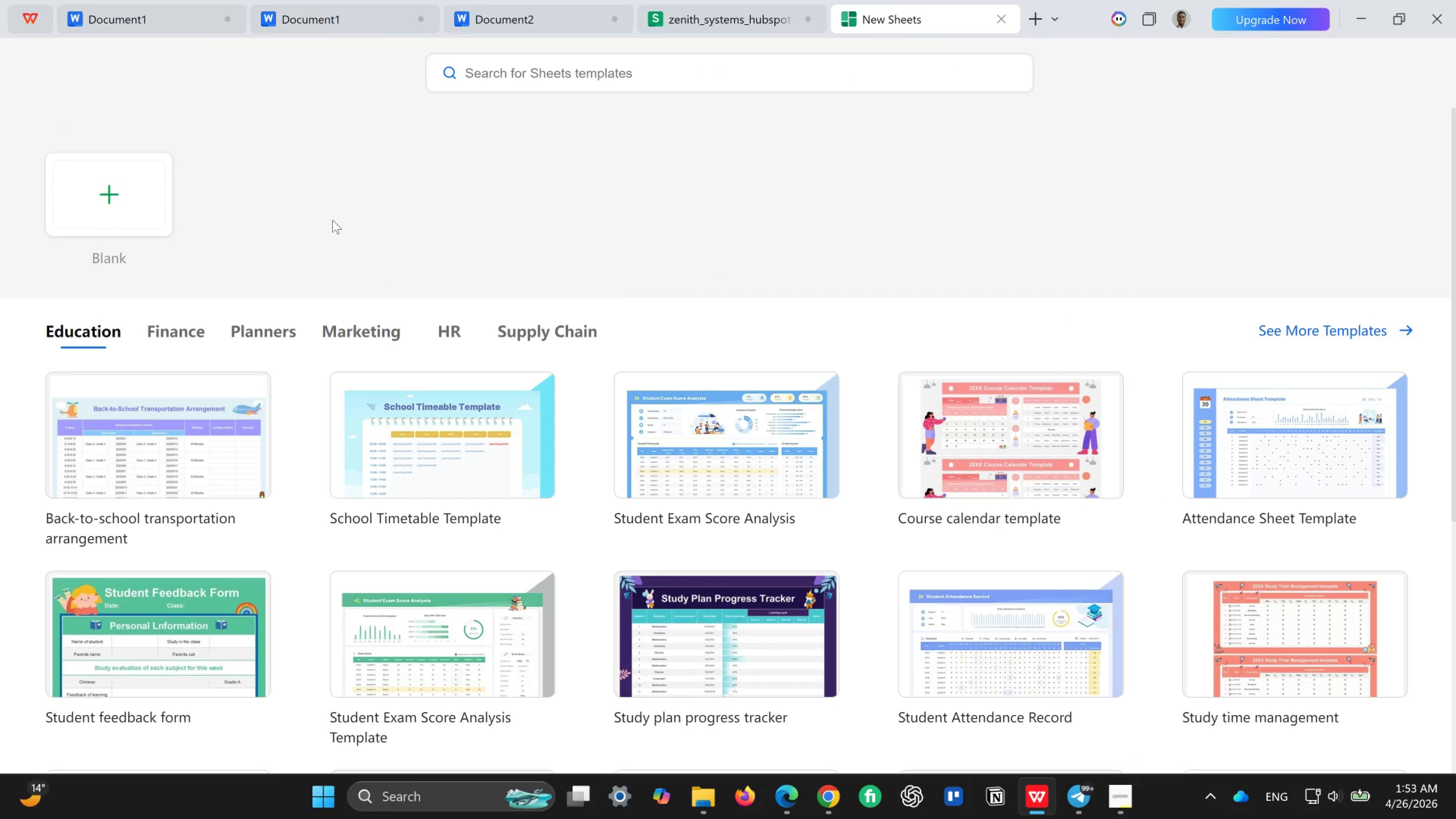 
left_click([105, 218])
 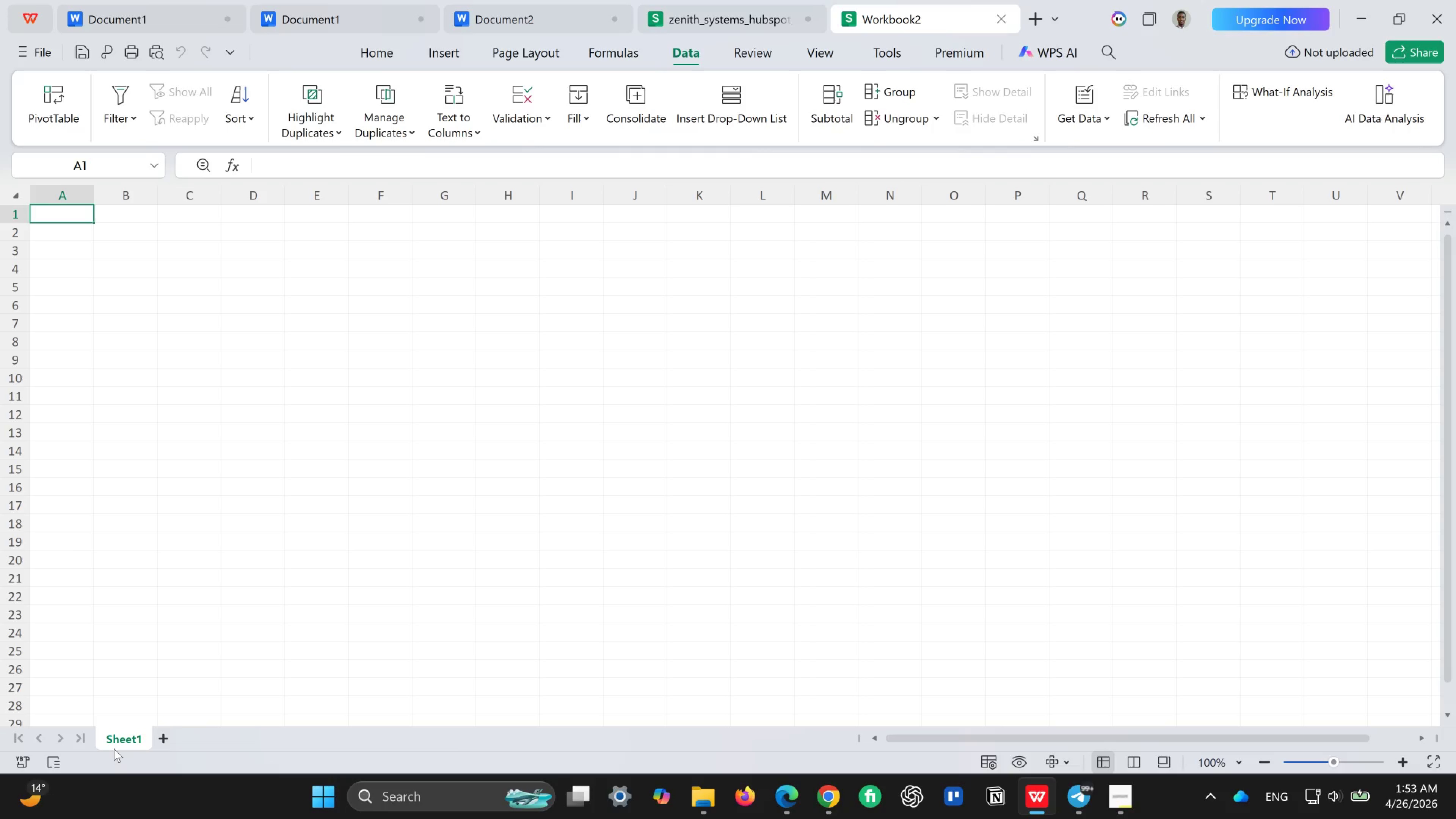 
wait(5.96)
 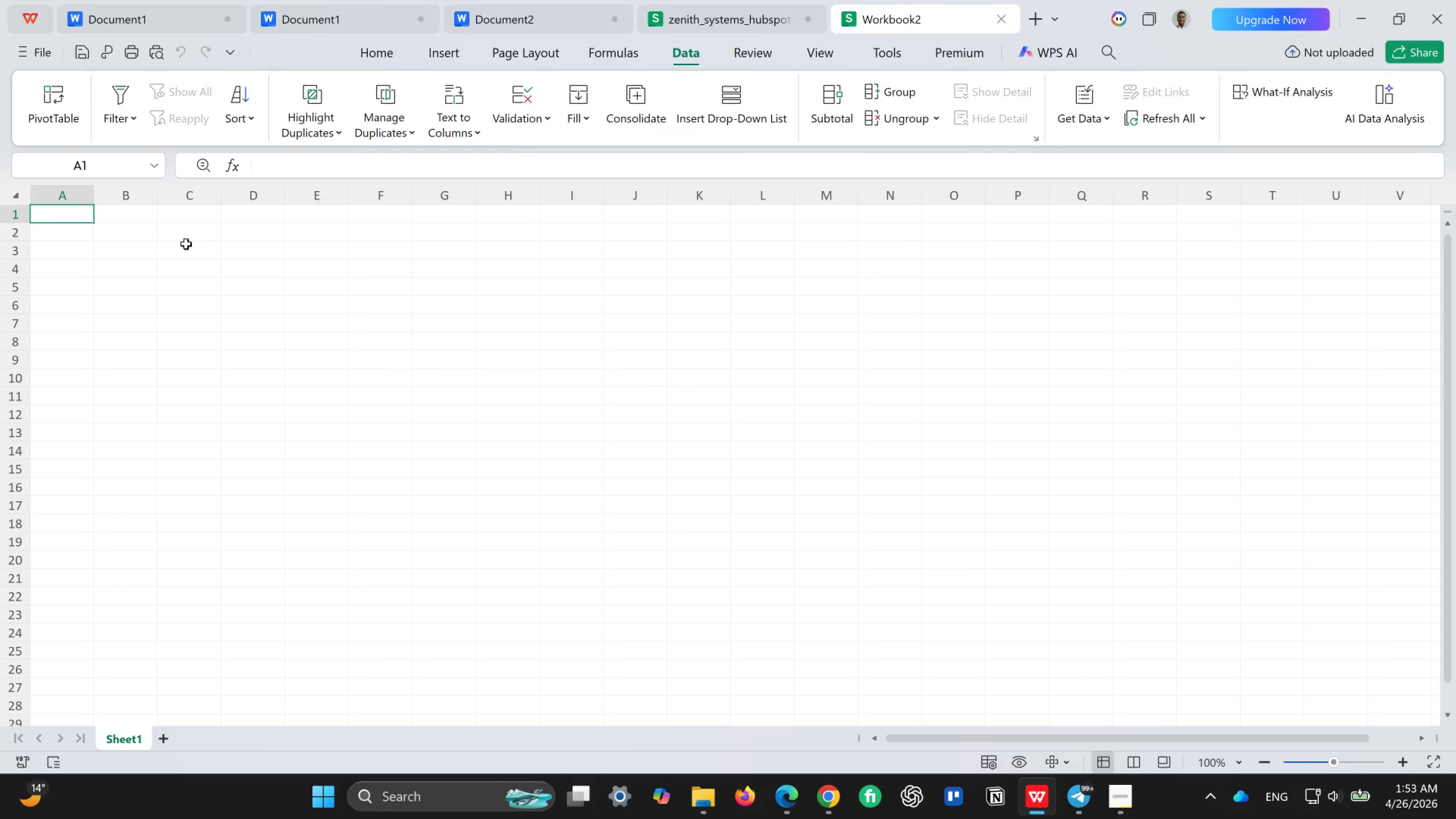 
left_click([123, 734])
 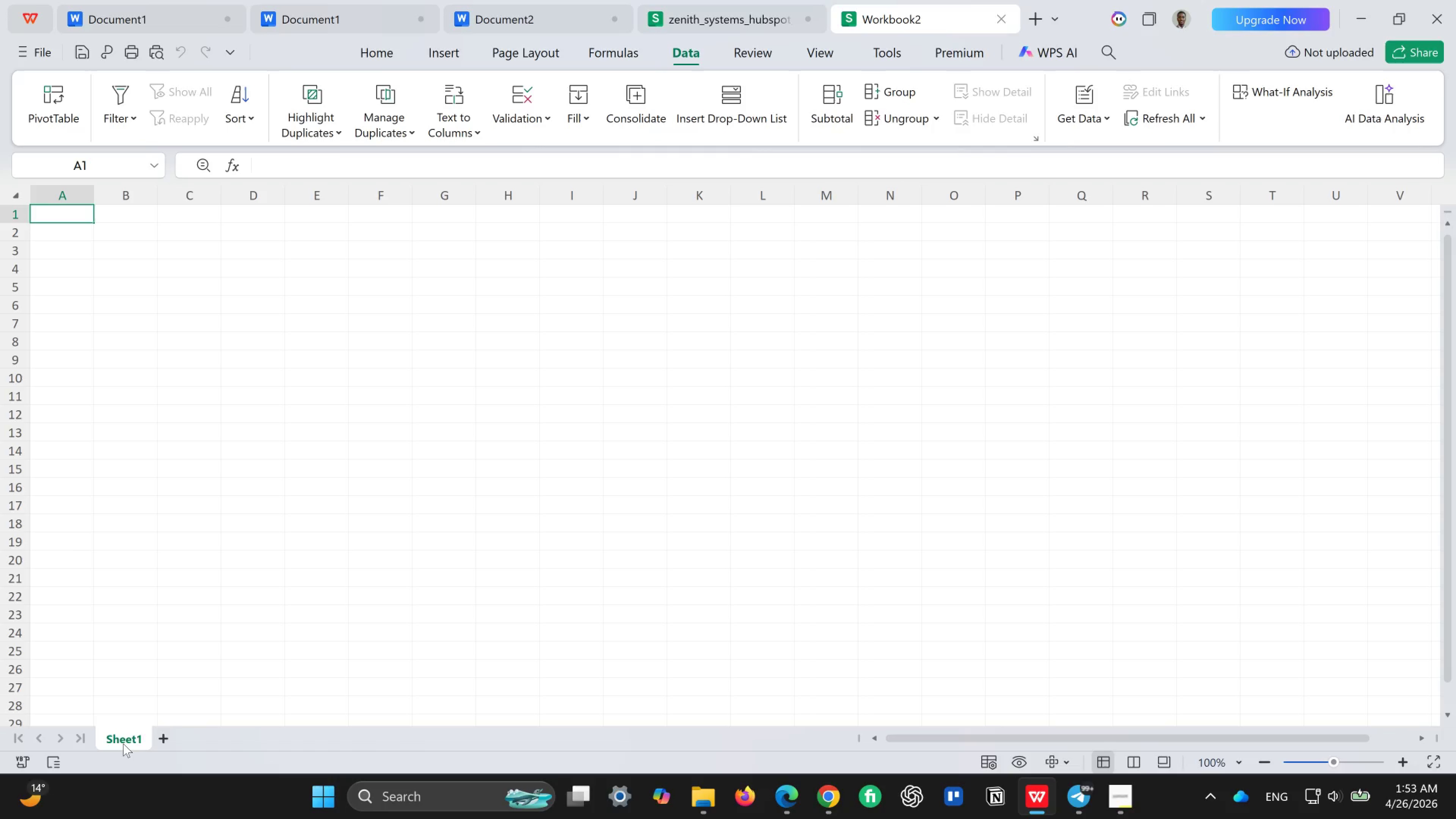 
double_click([123, 744])
 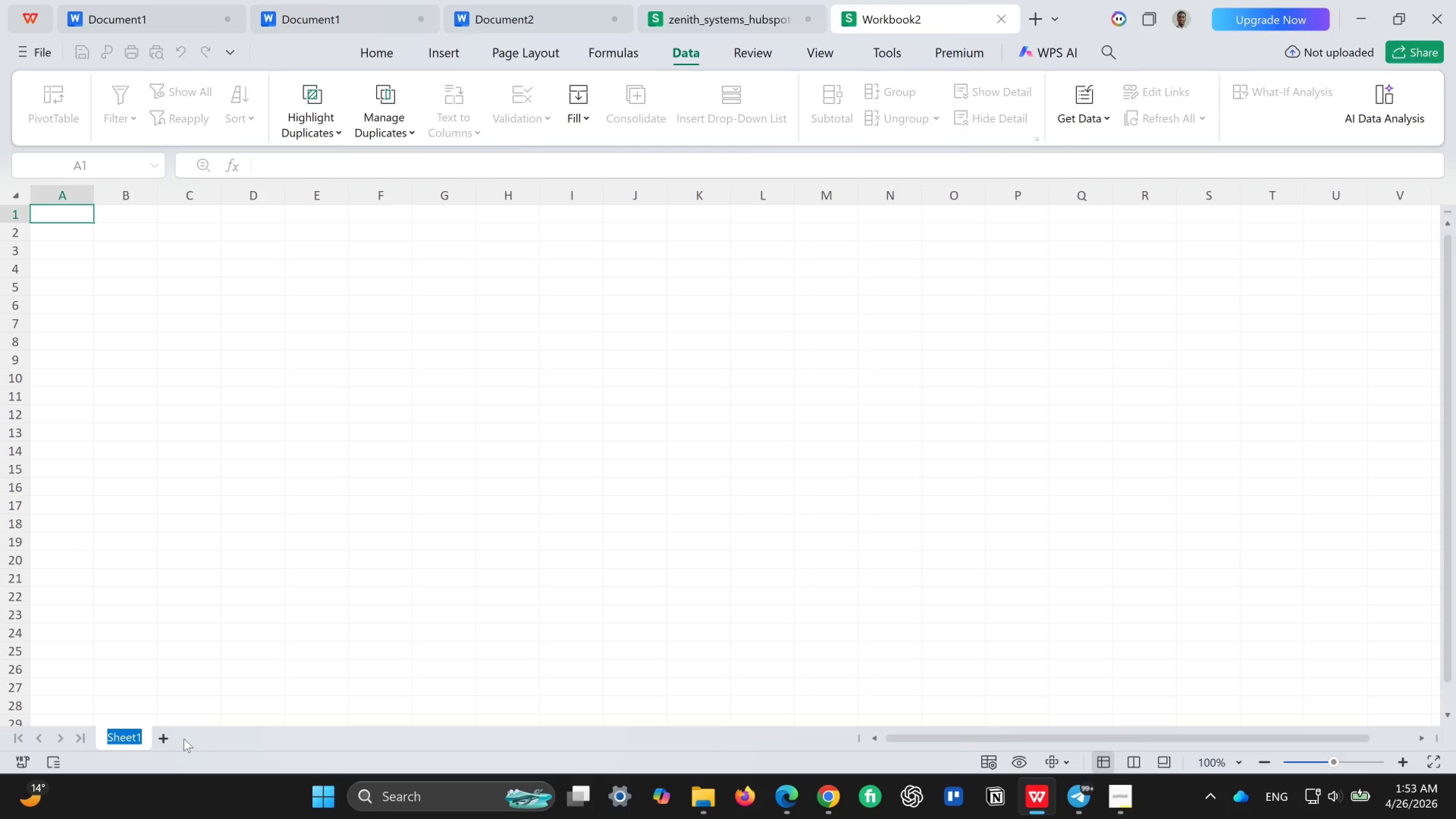 
key(Backspace)
 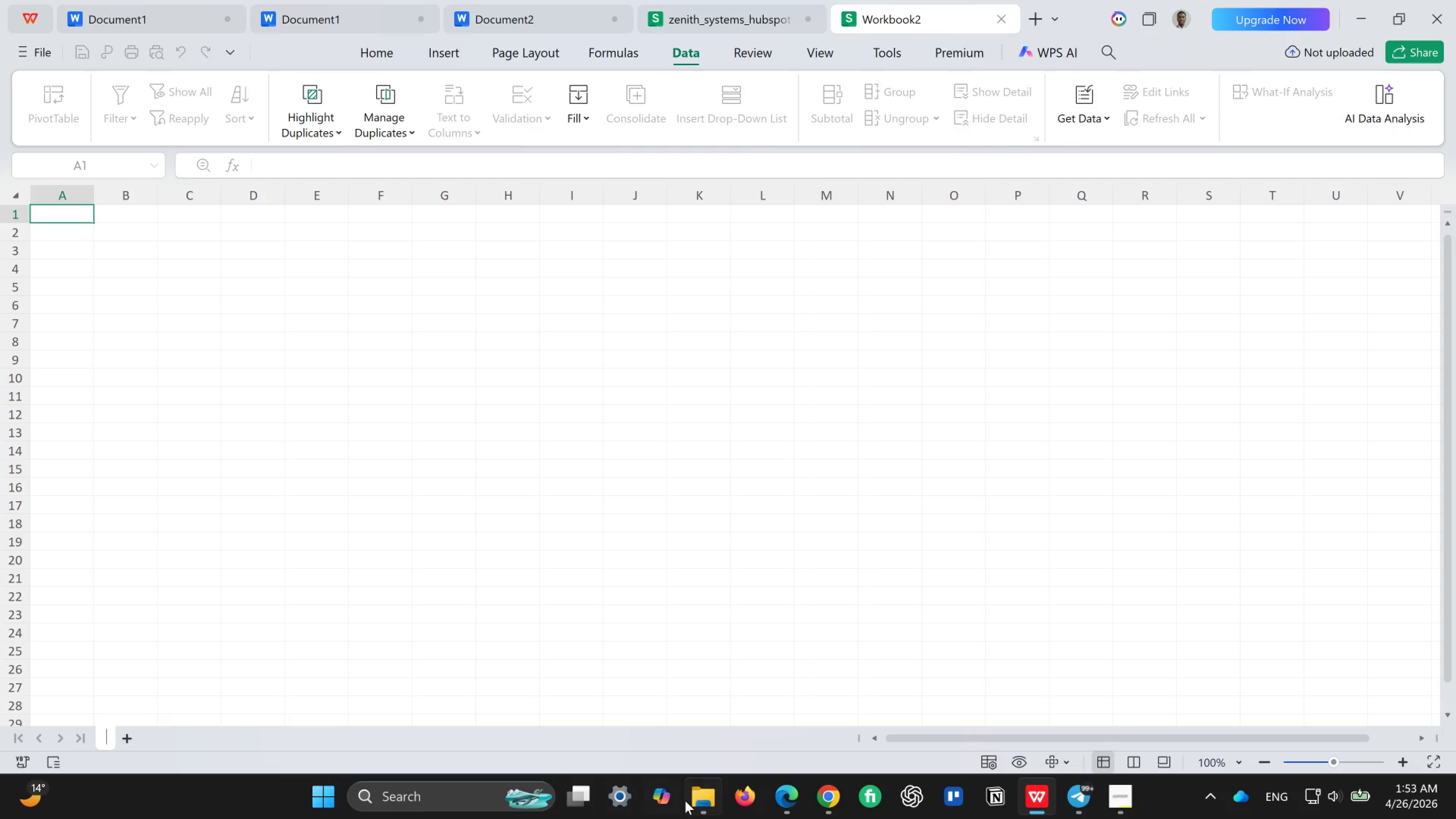 
left_click([704, 800])
 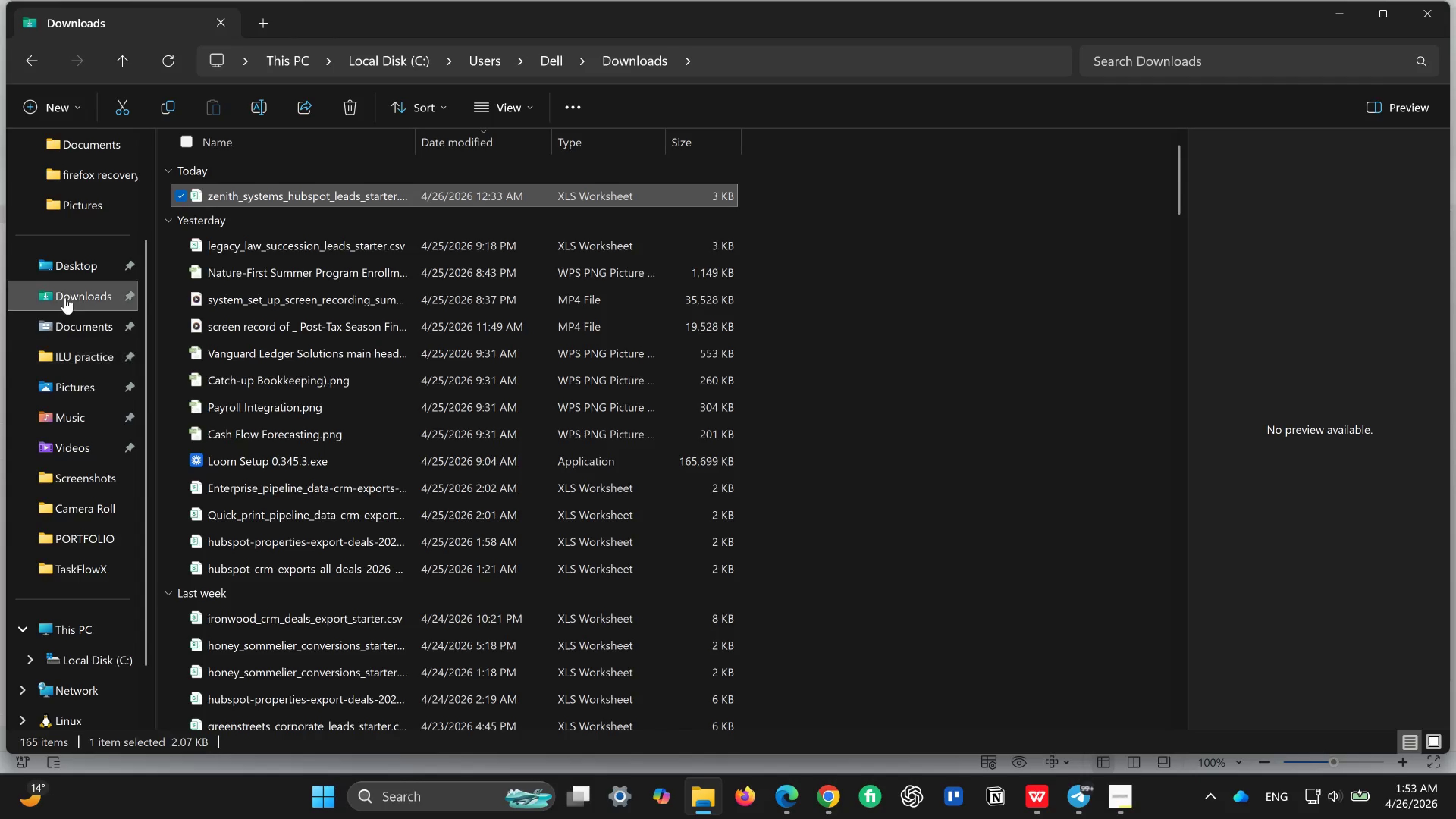 
left_click([71, 326])
 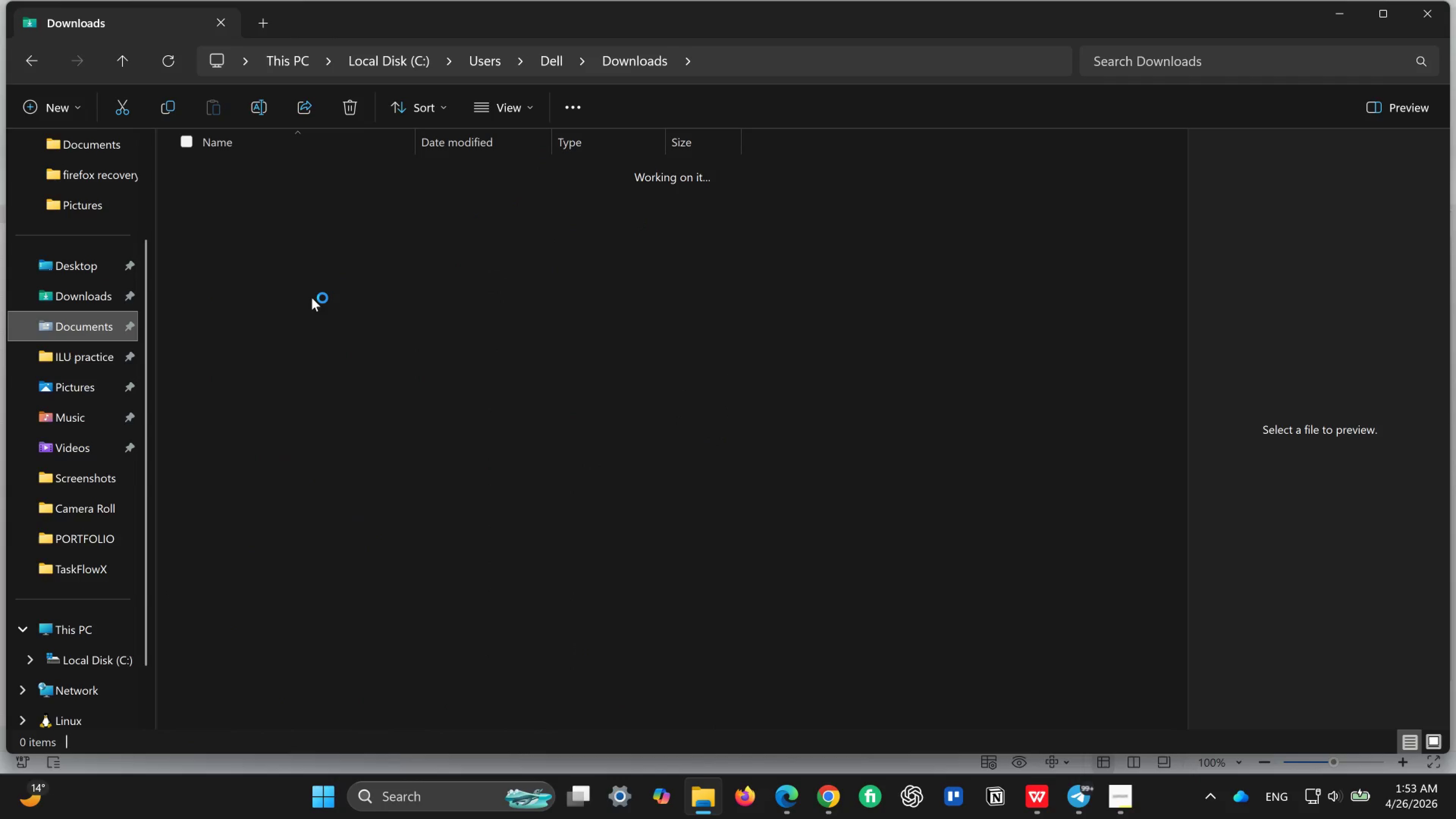 
mouse_move([318, 298])
 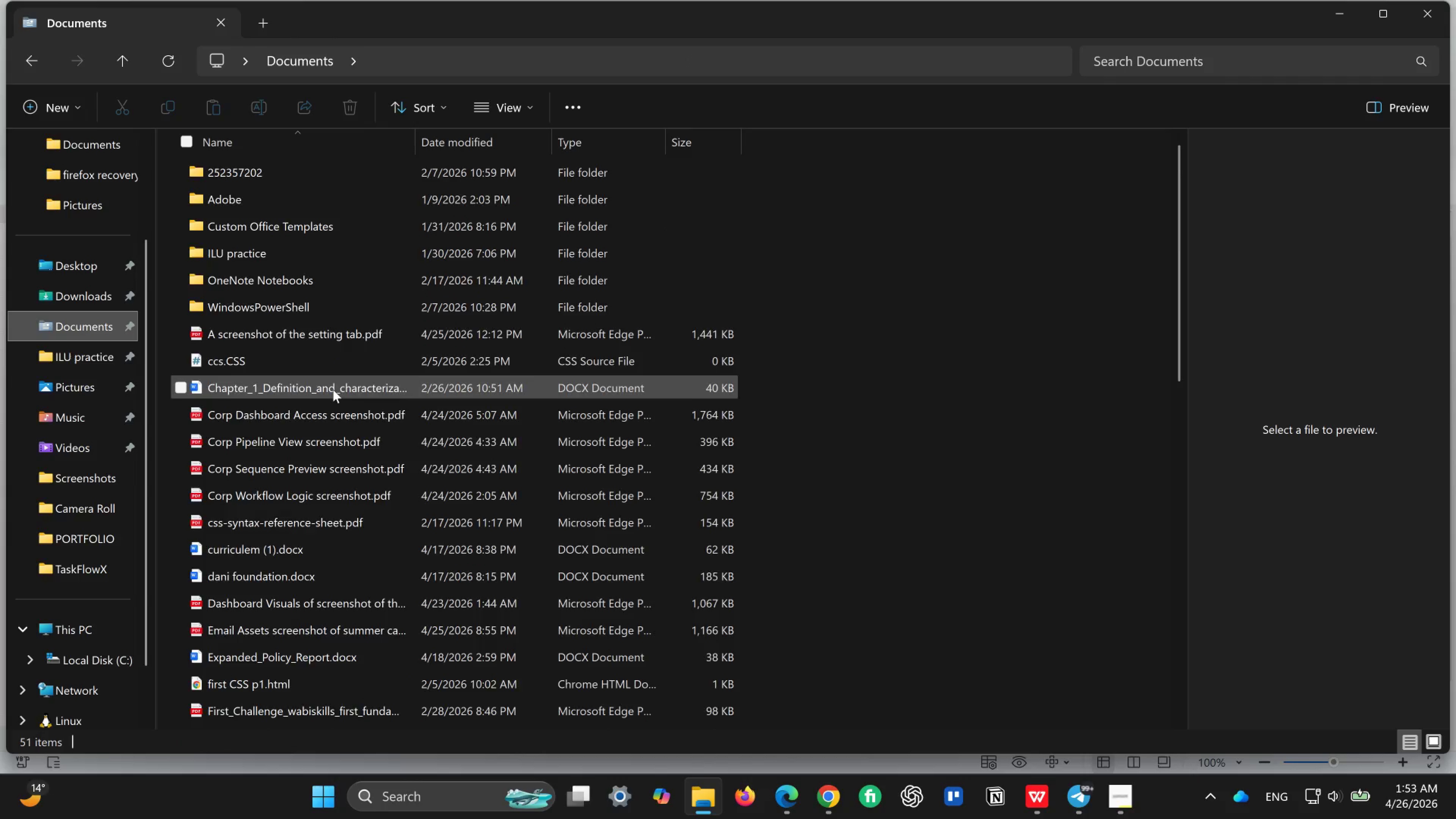 
scroll: coordinate [314, 393], scroll_direction: down, amount: 23.0
 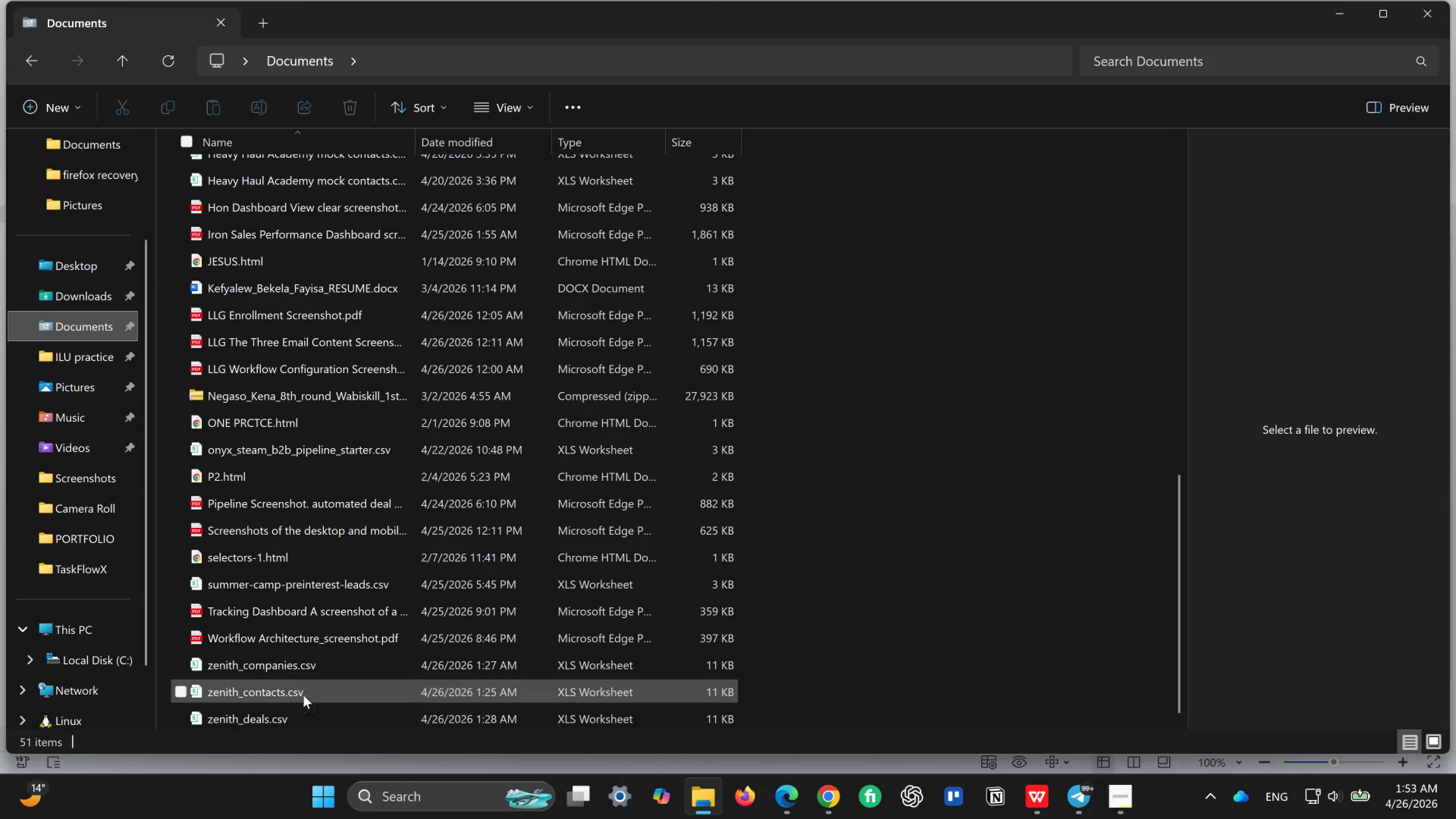 
left_click([270, 693])
 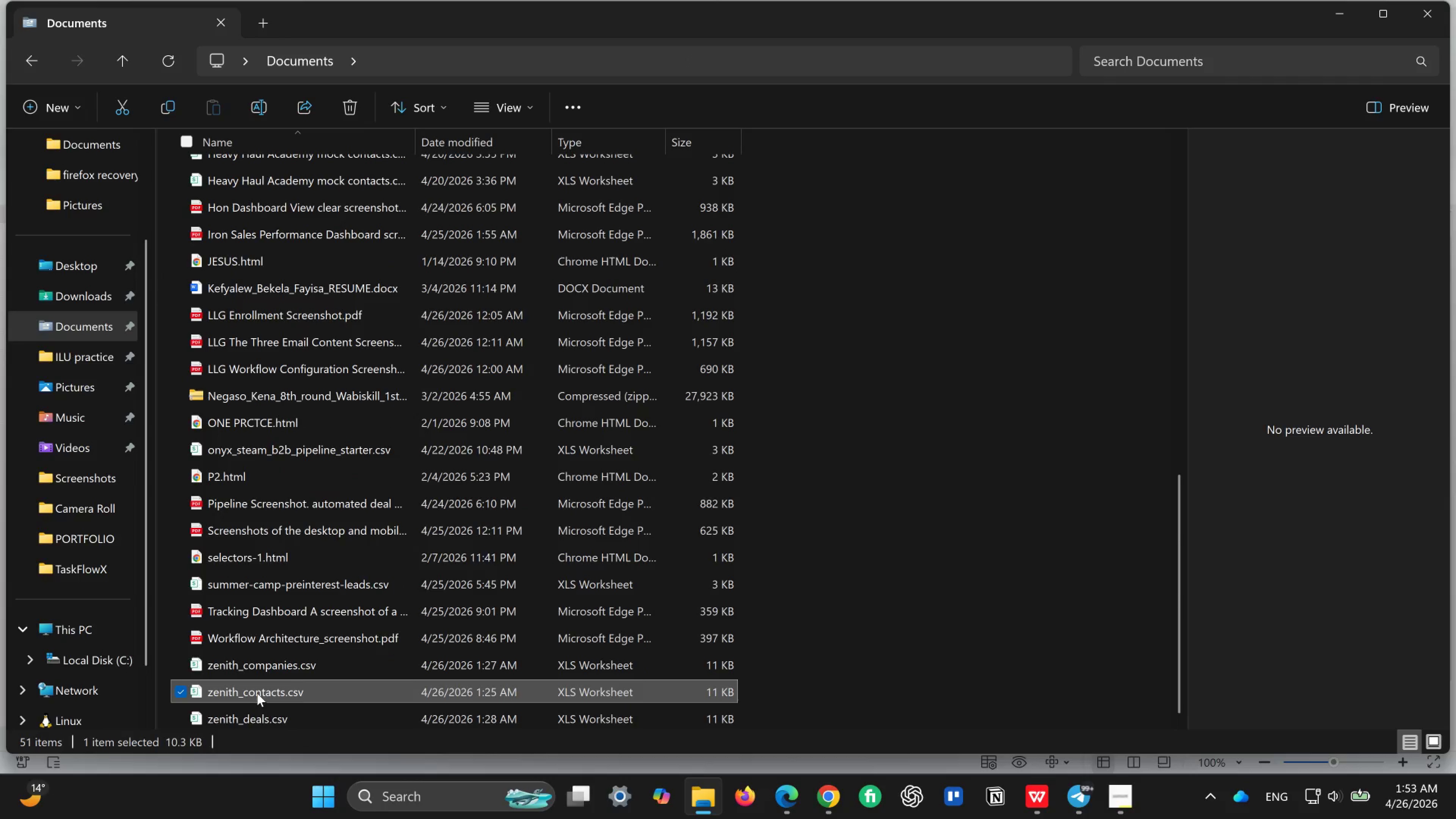 
left_click([256, 693])
 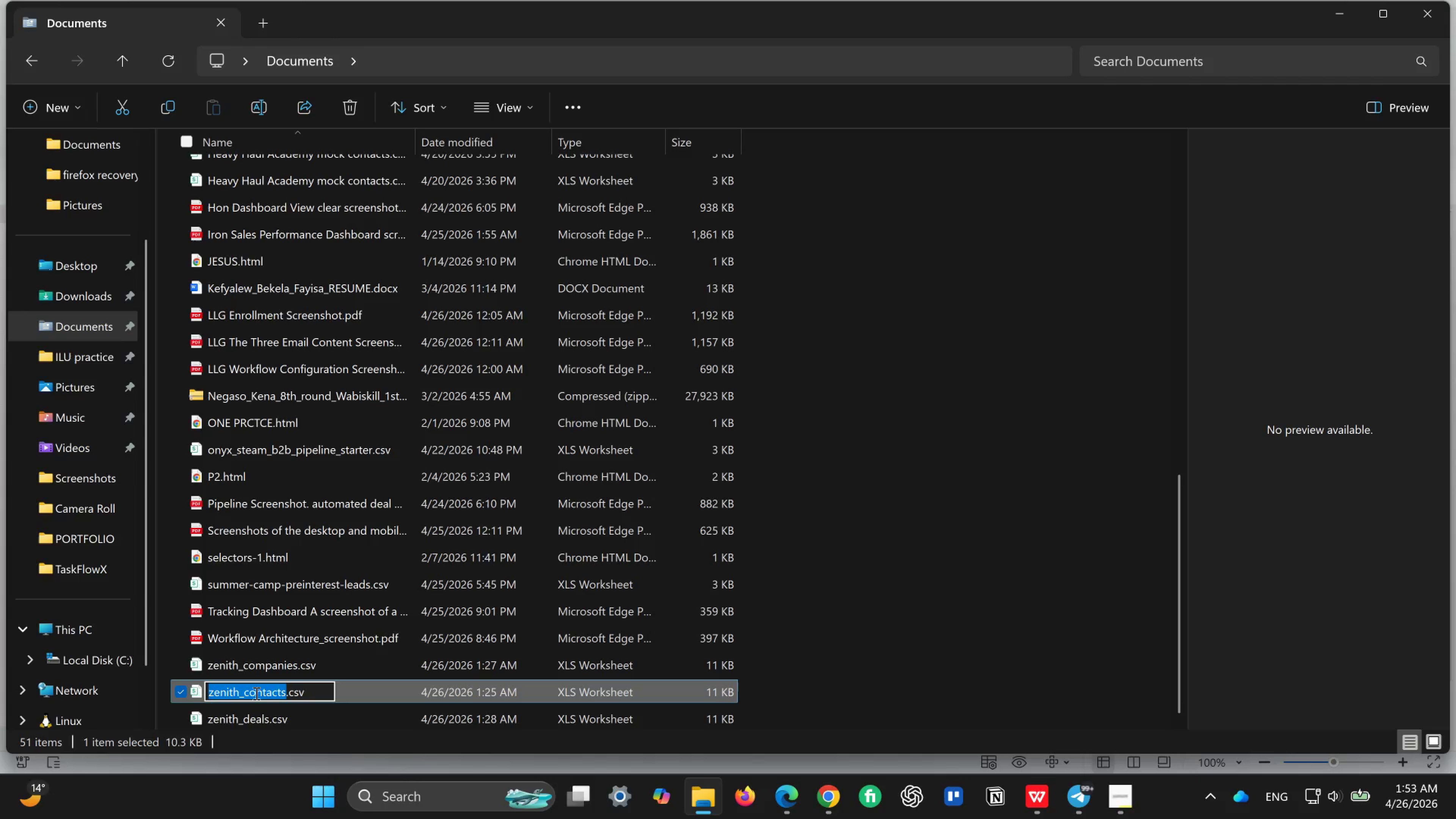 
key(Control+C)
 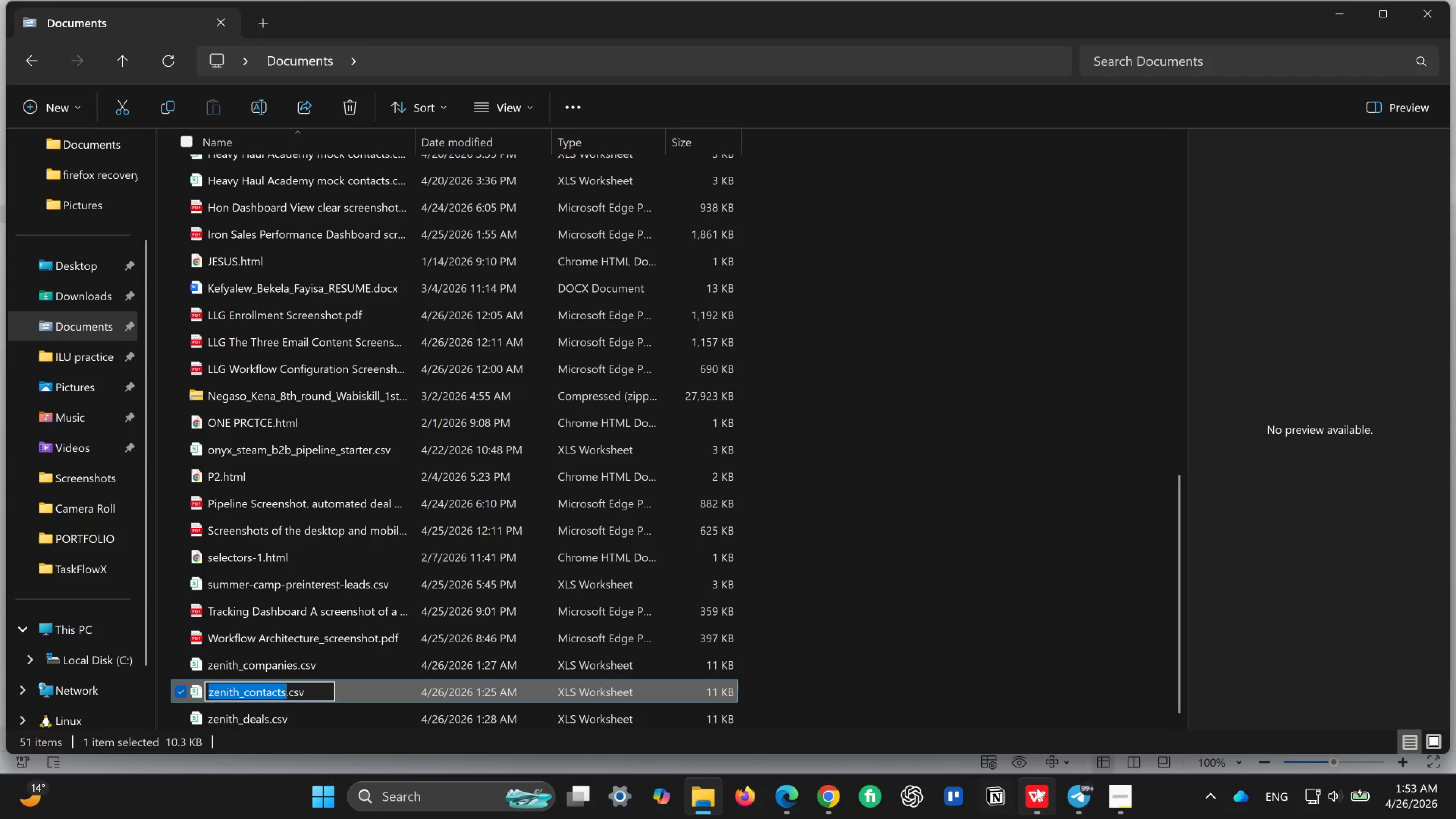 
left_click([1037, 788])
 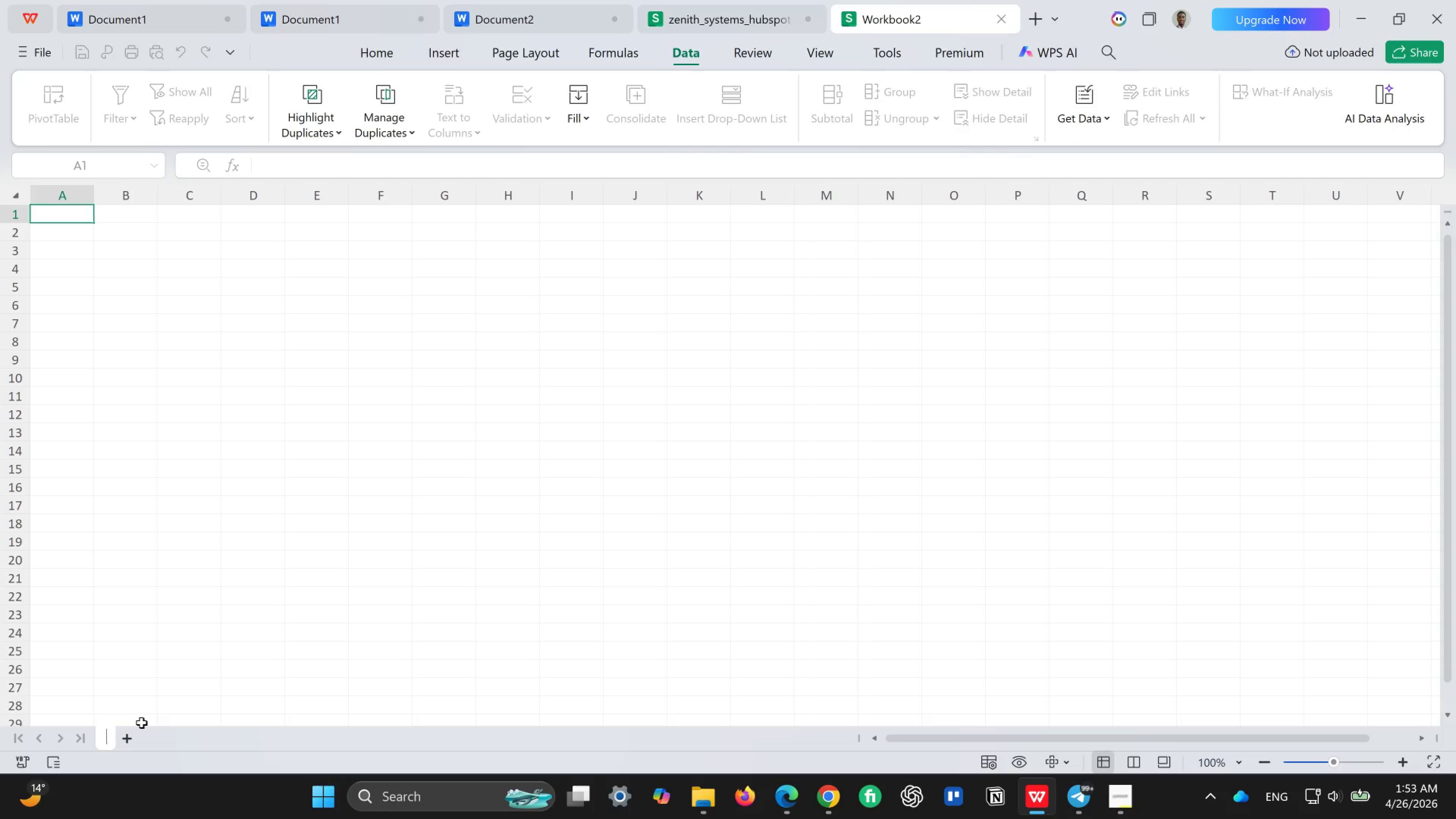 
key(Control+V)
 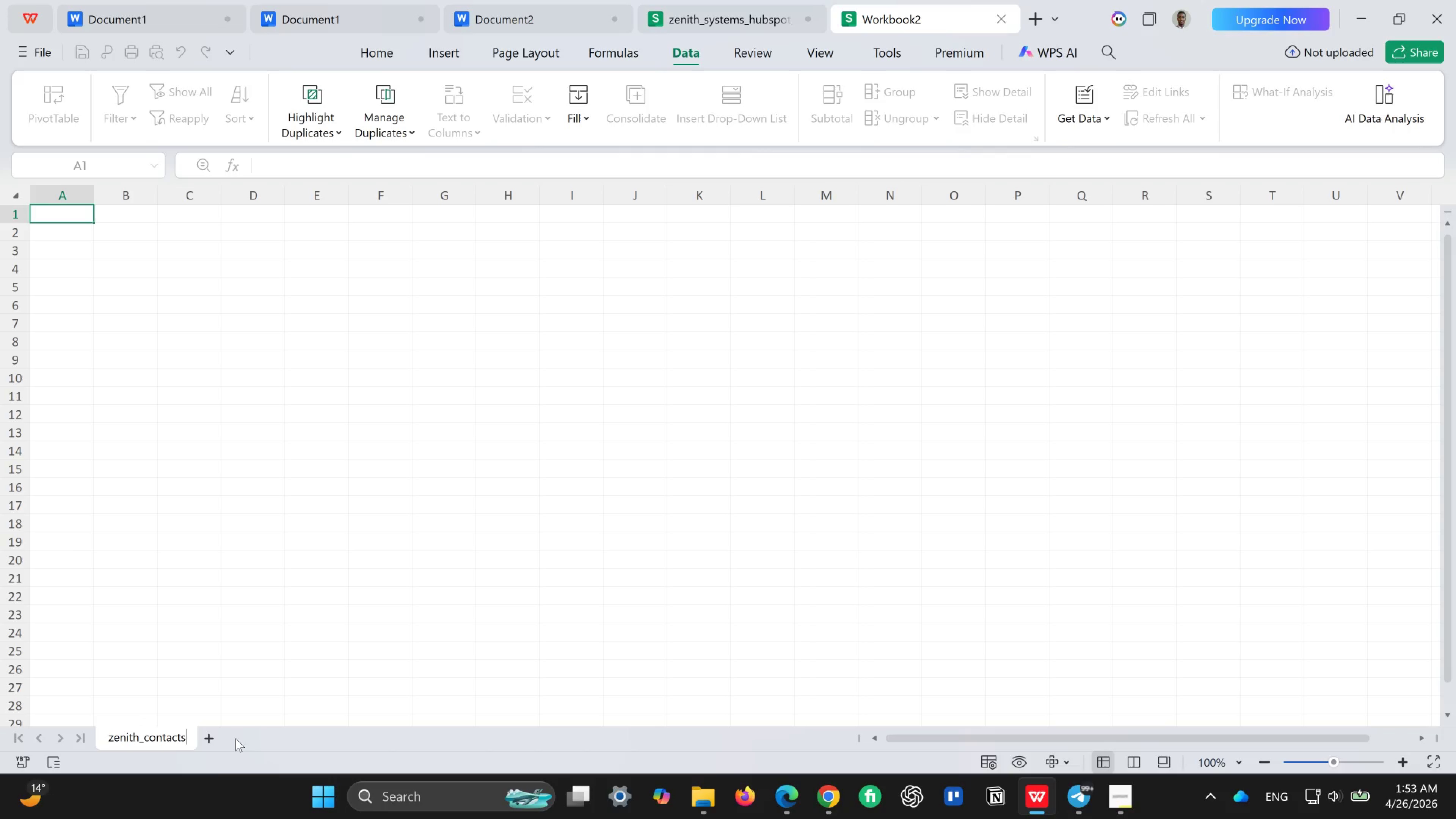 
left_click([204, 745])
 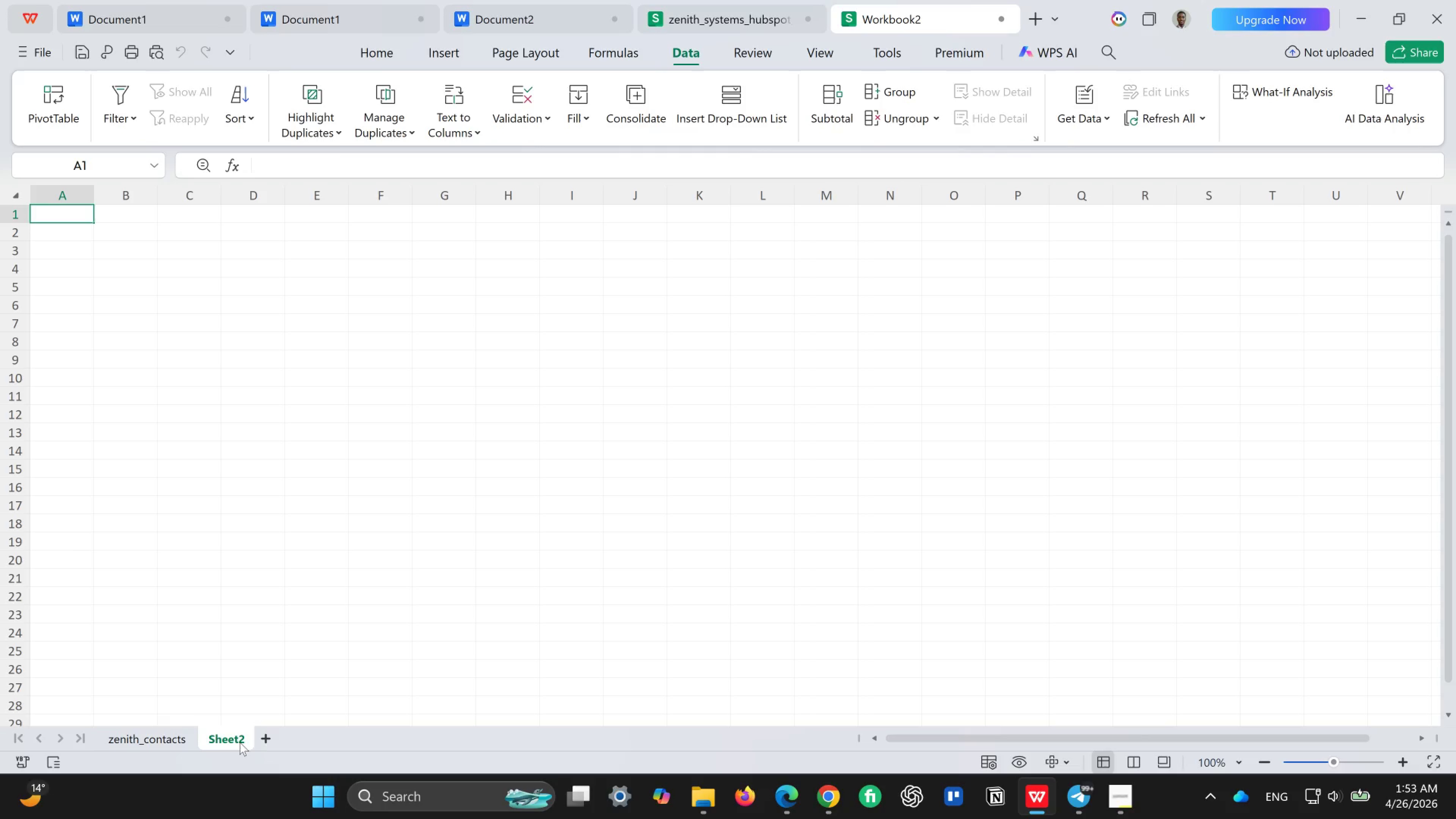 
left_click([240, 742])
 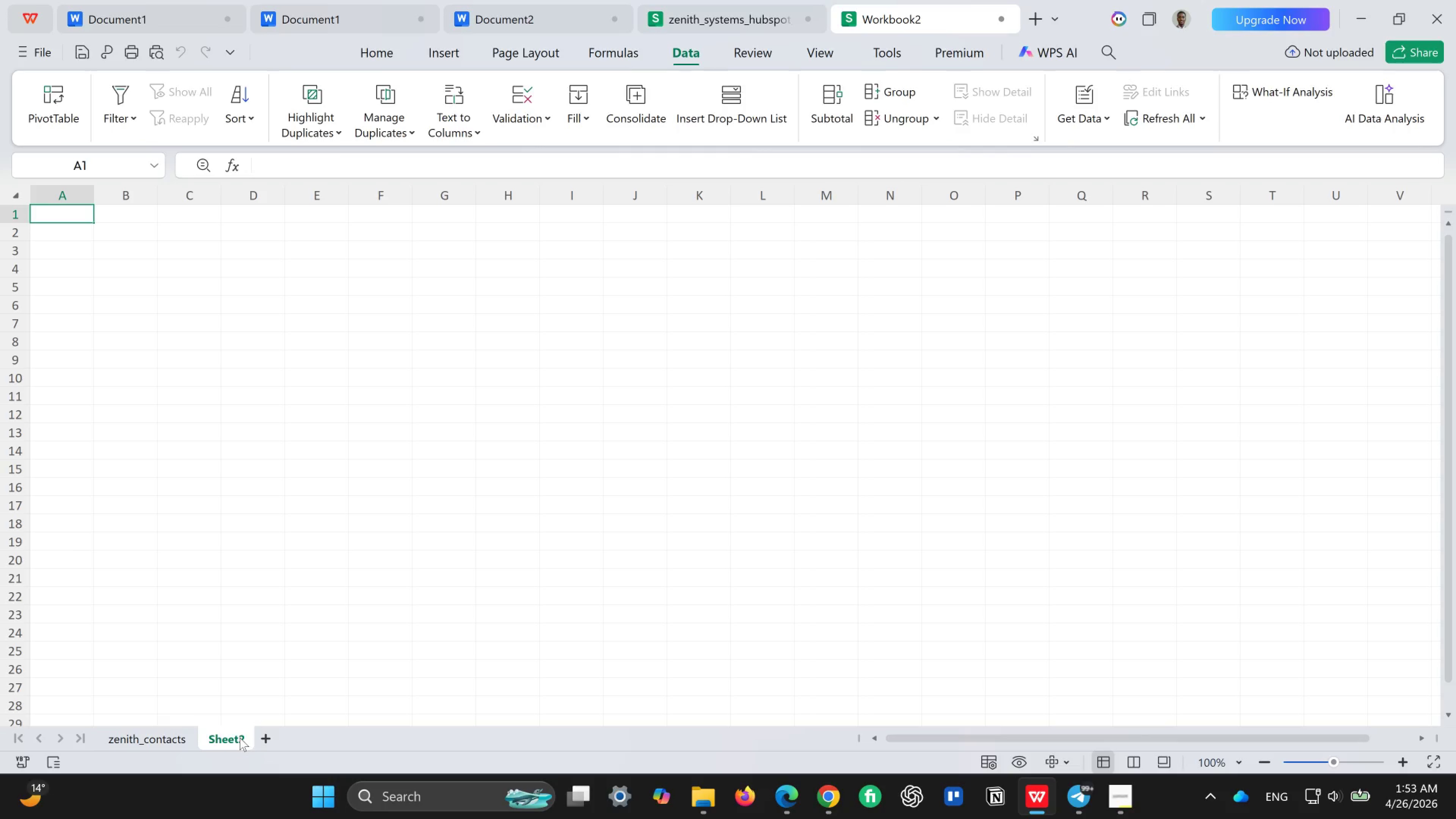 
double_click([240, 737])
 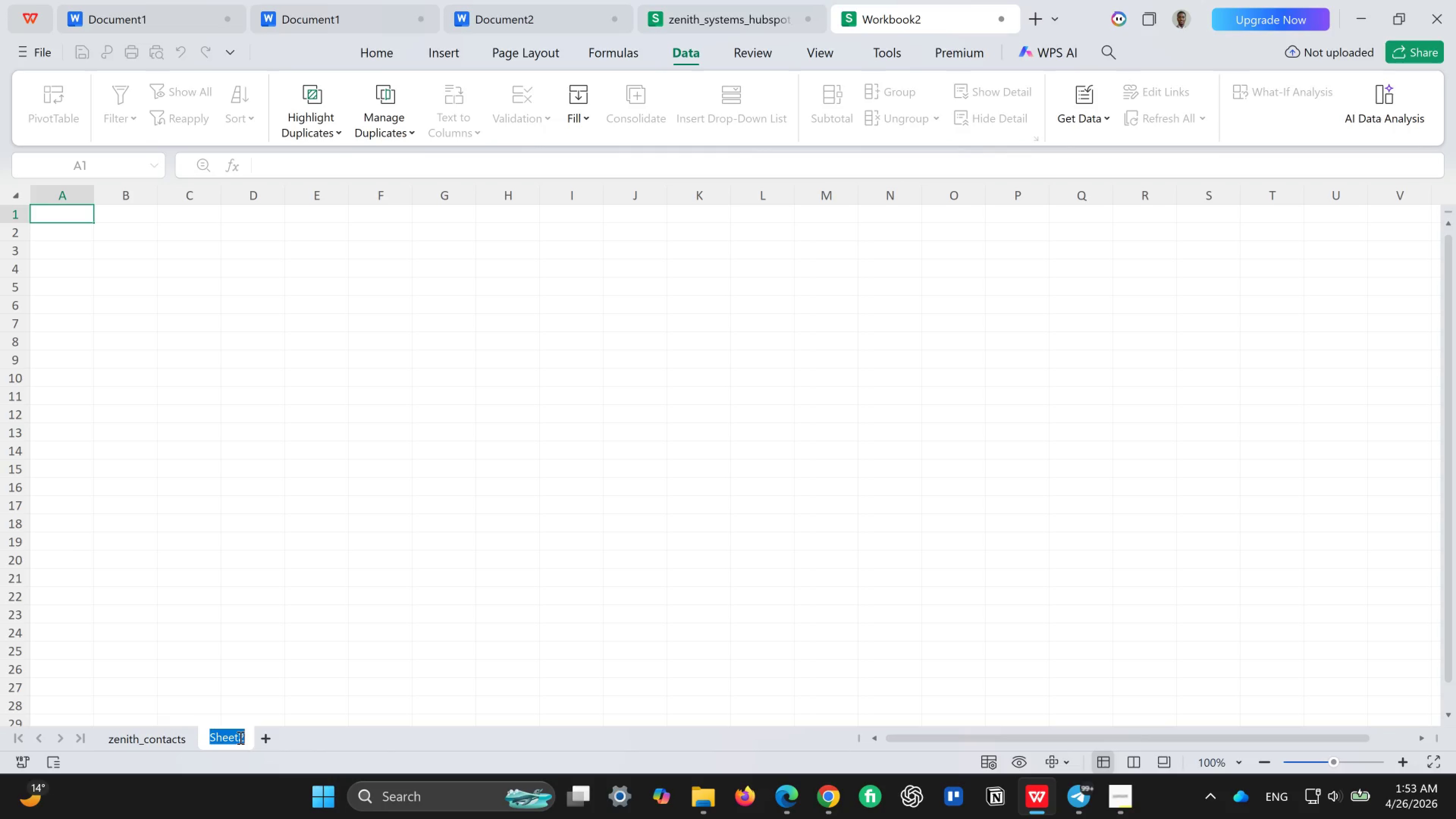 
key(Backspace)
 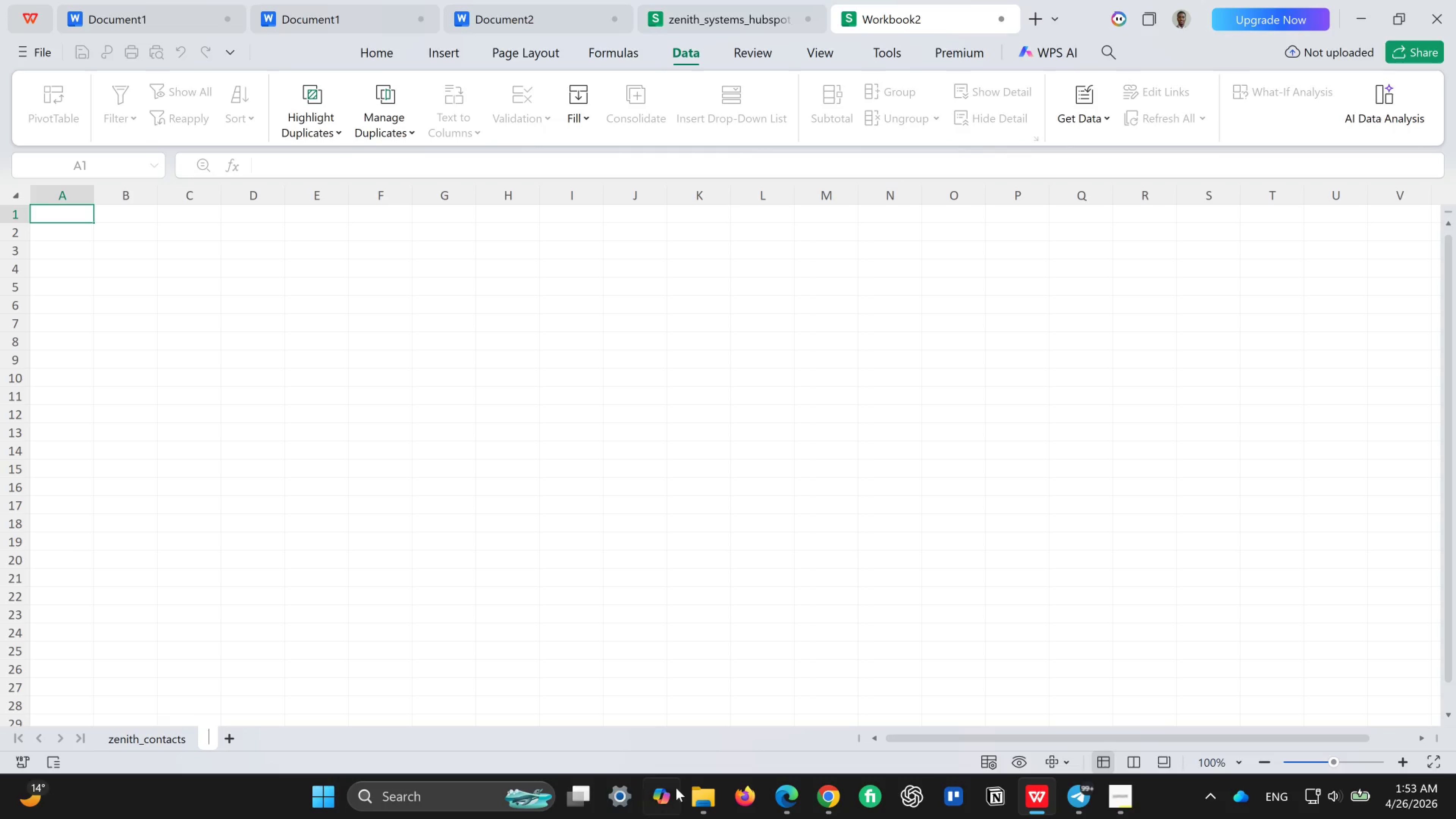 
left_click([696, 795])
 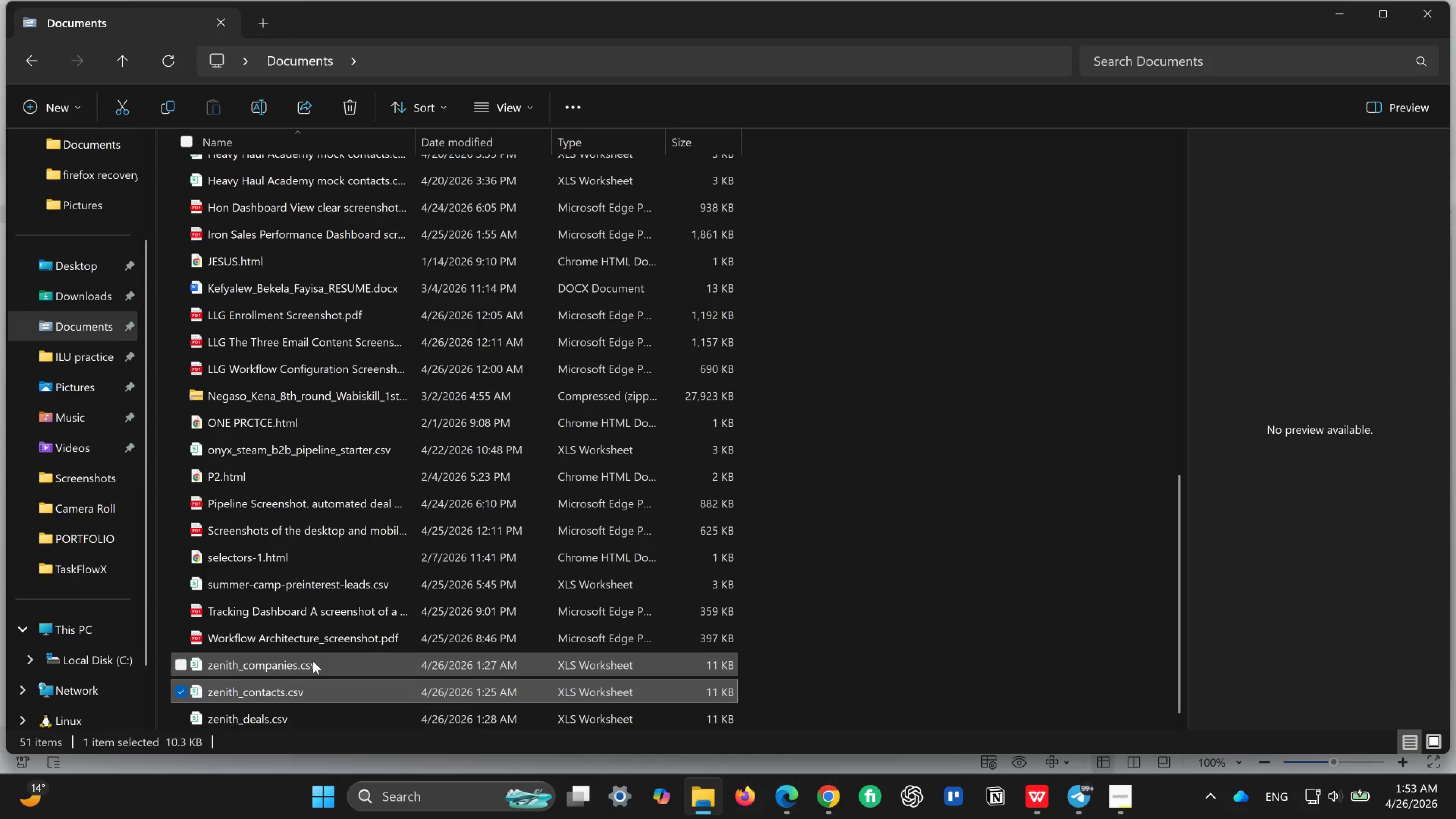 
left_click([275, 661])
 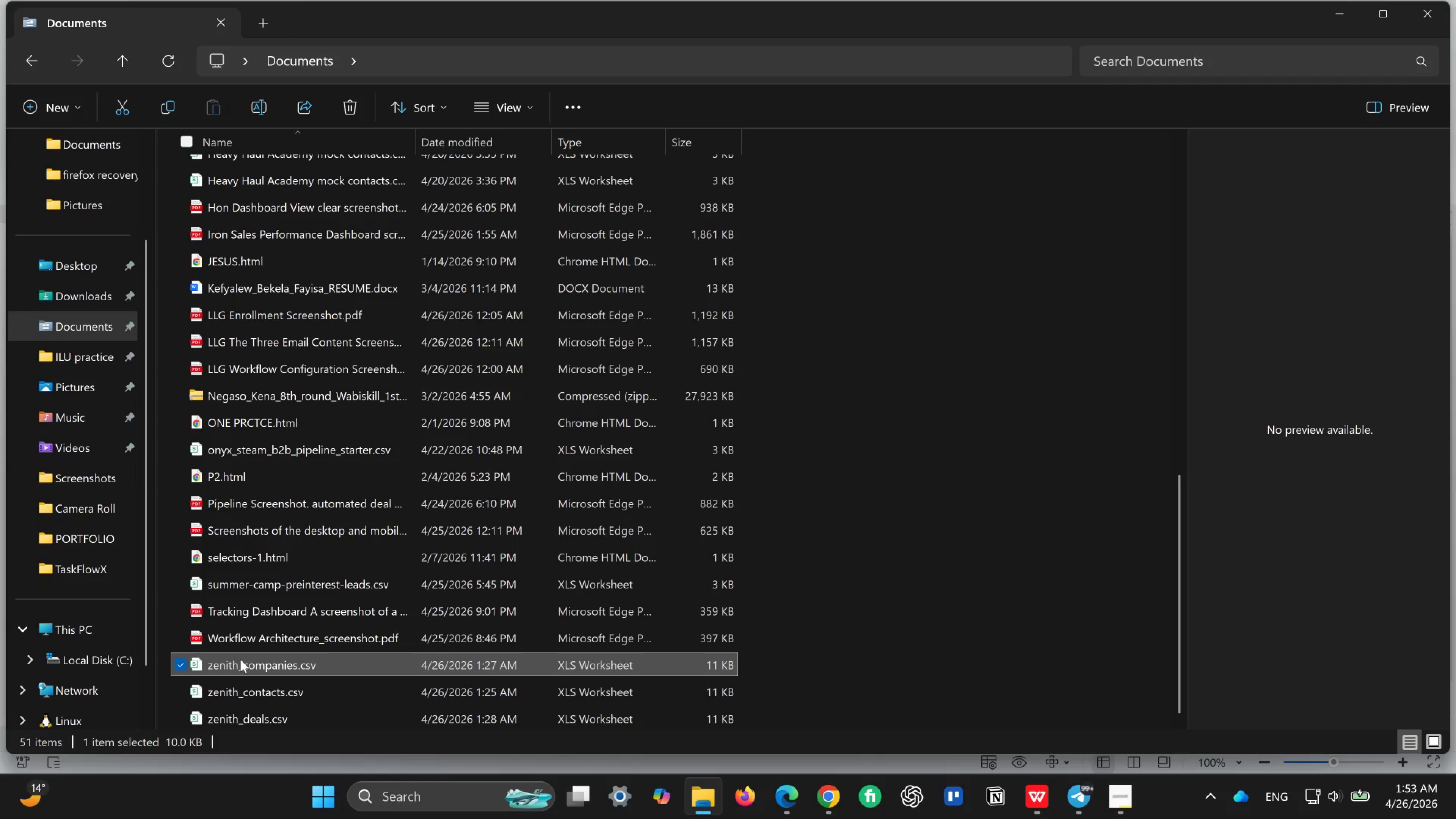 
left_click([240, 659])
 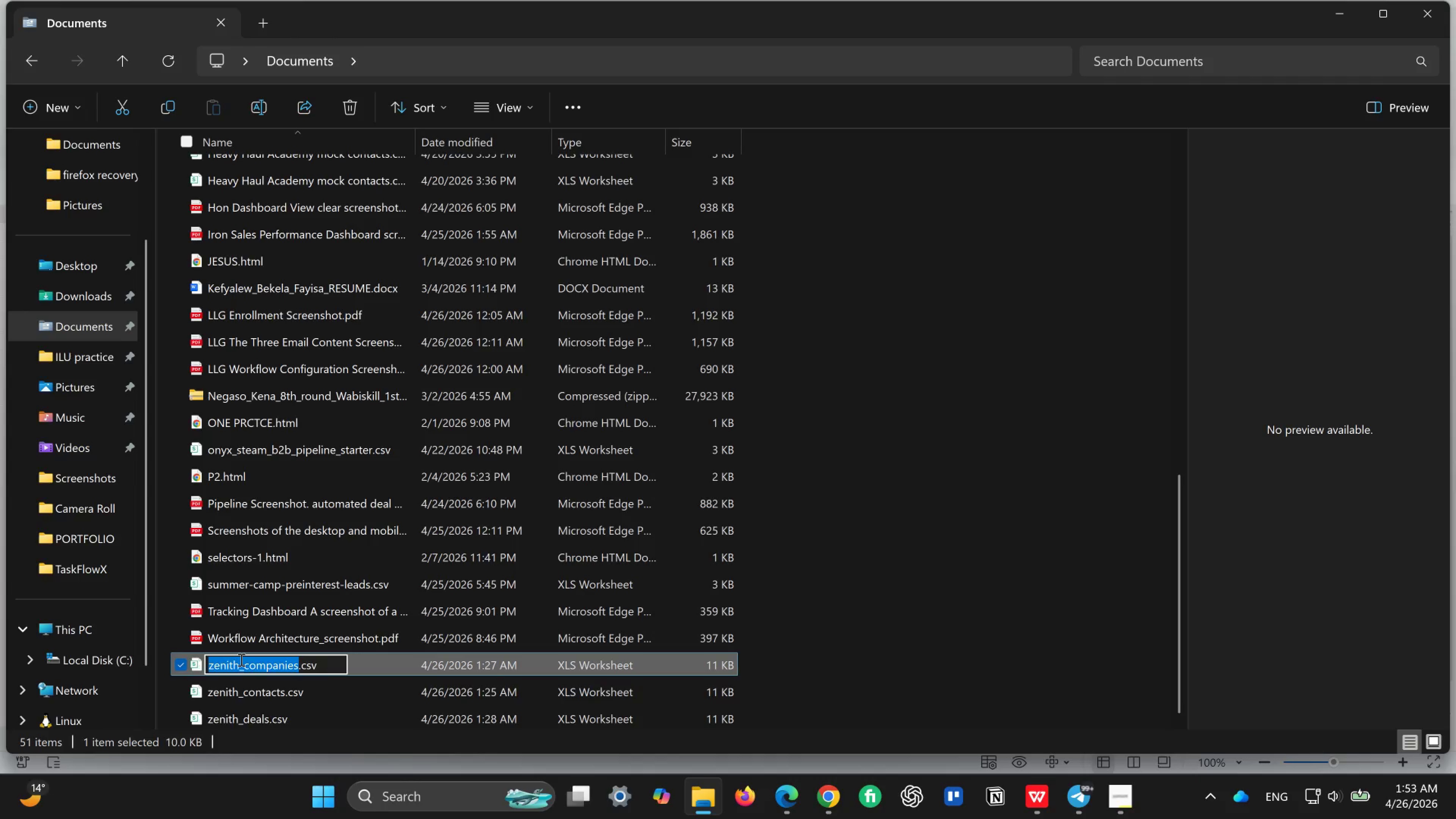 
key(Control+C)
 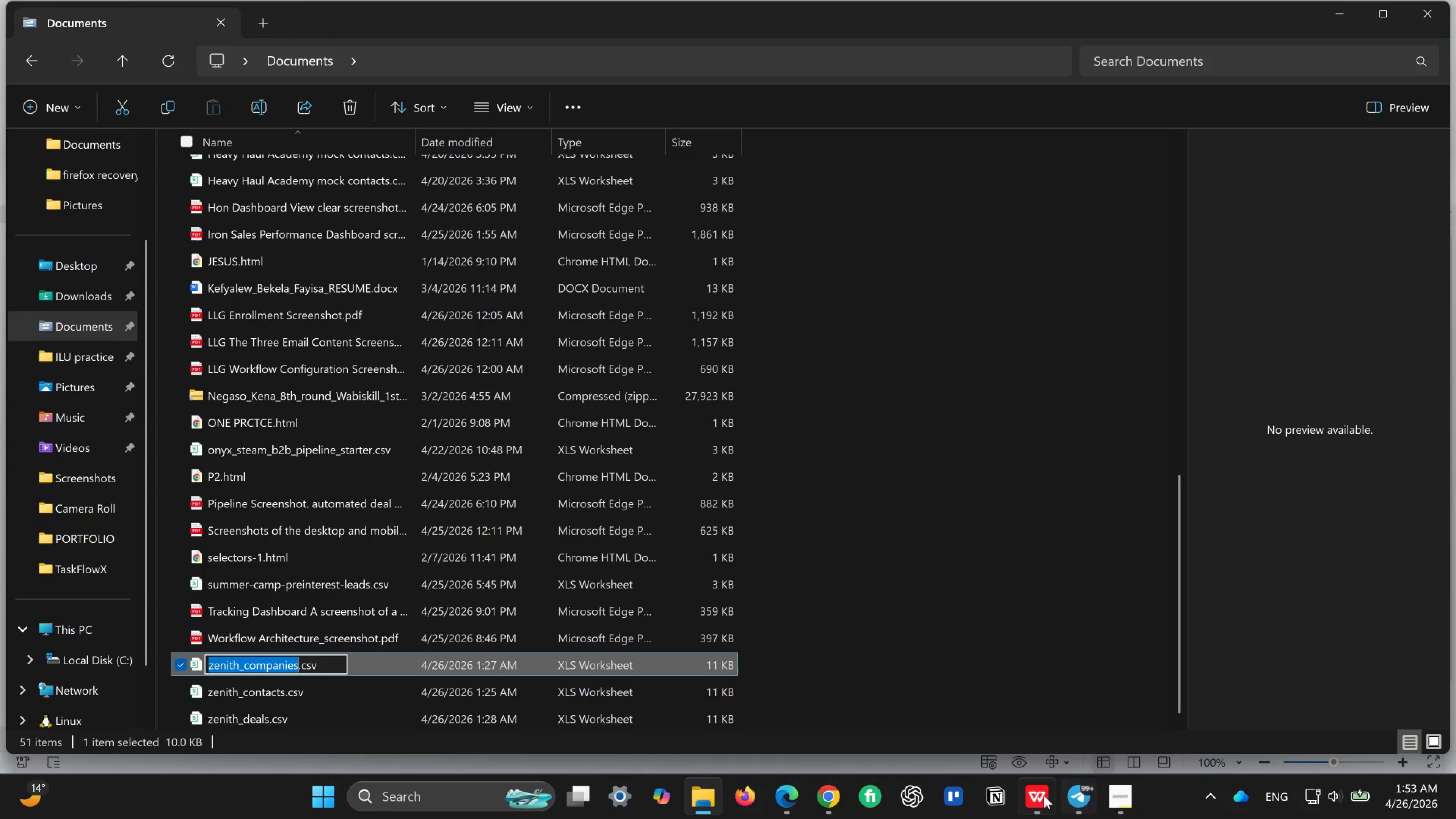 
left_click([1025, 804])
 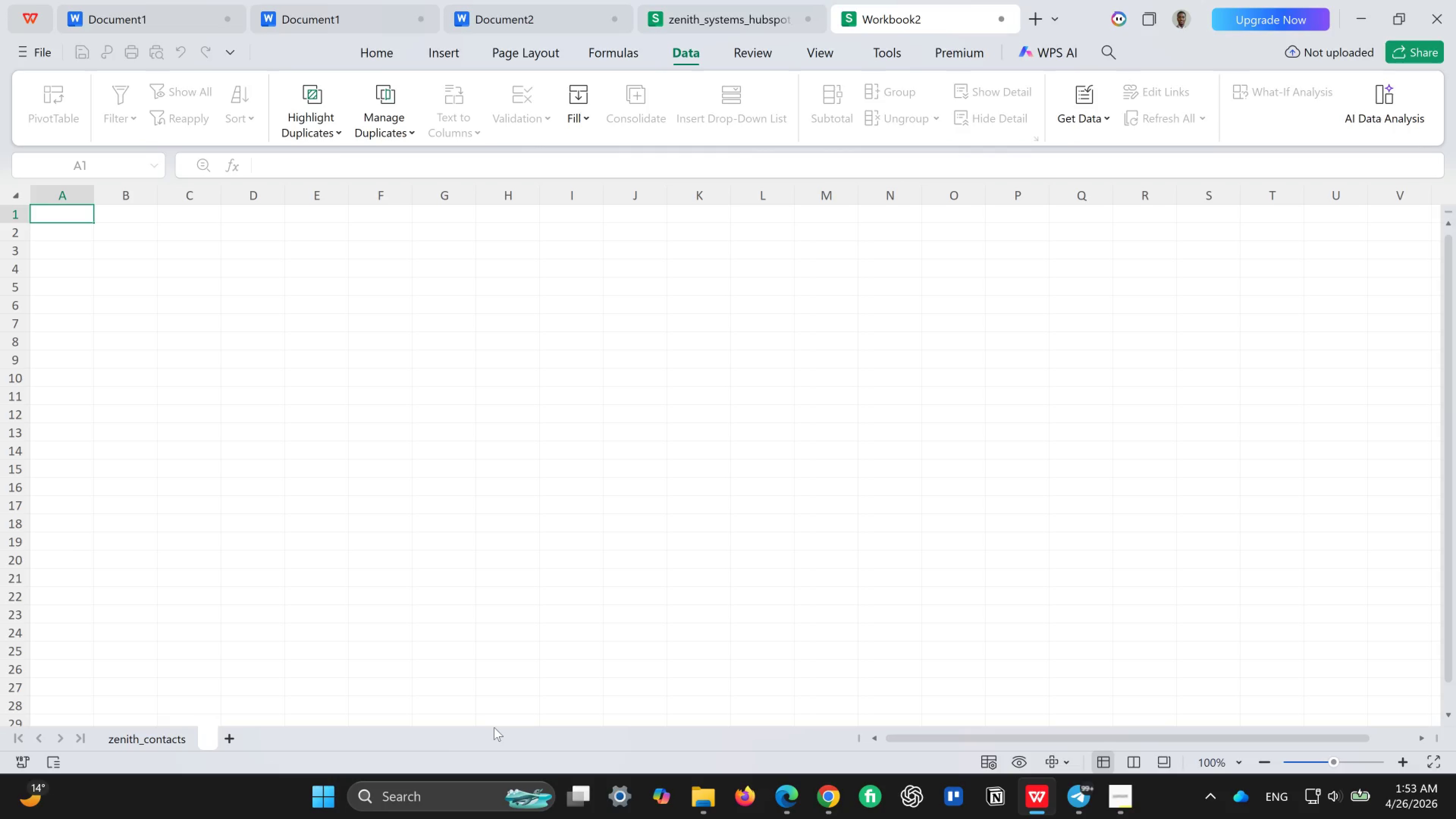 
key(Control+V)
 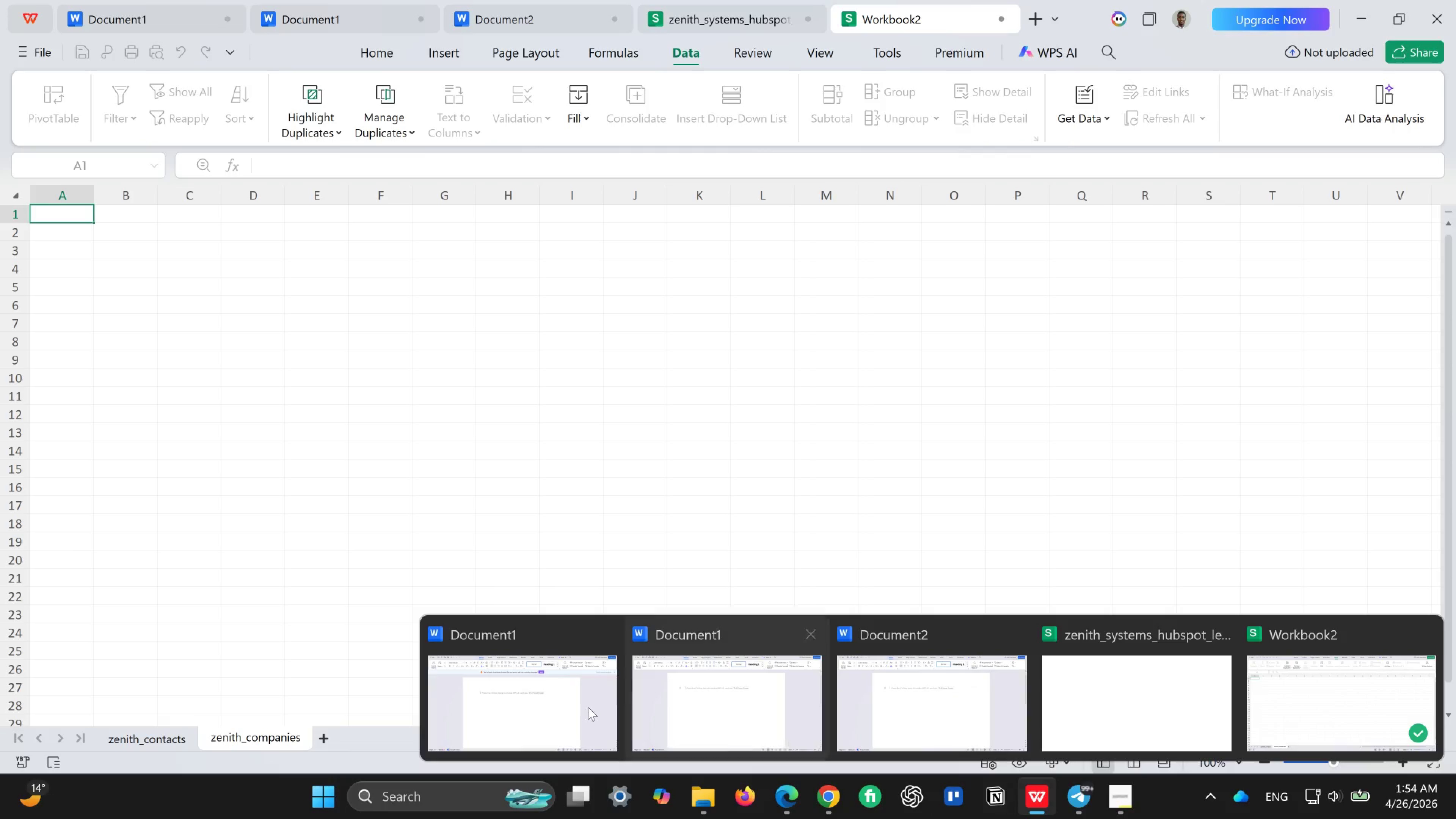 
wait(7.92)
 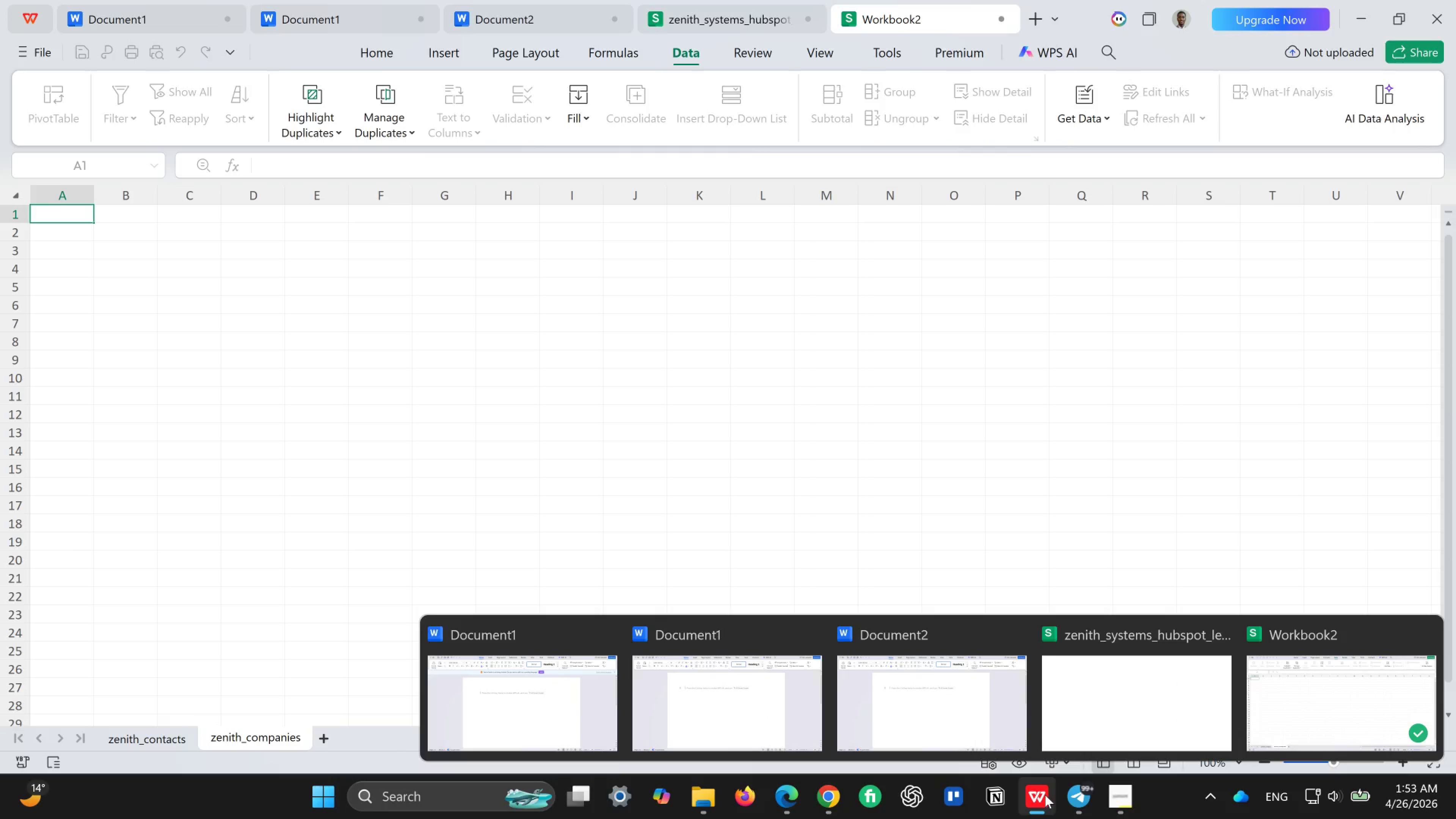 
left_click([319, 741])
 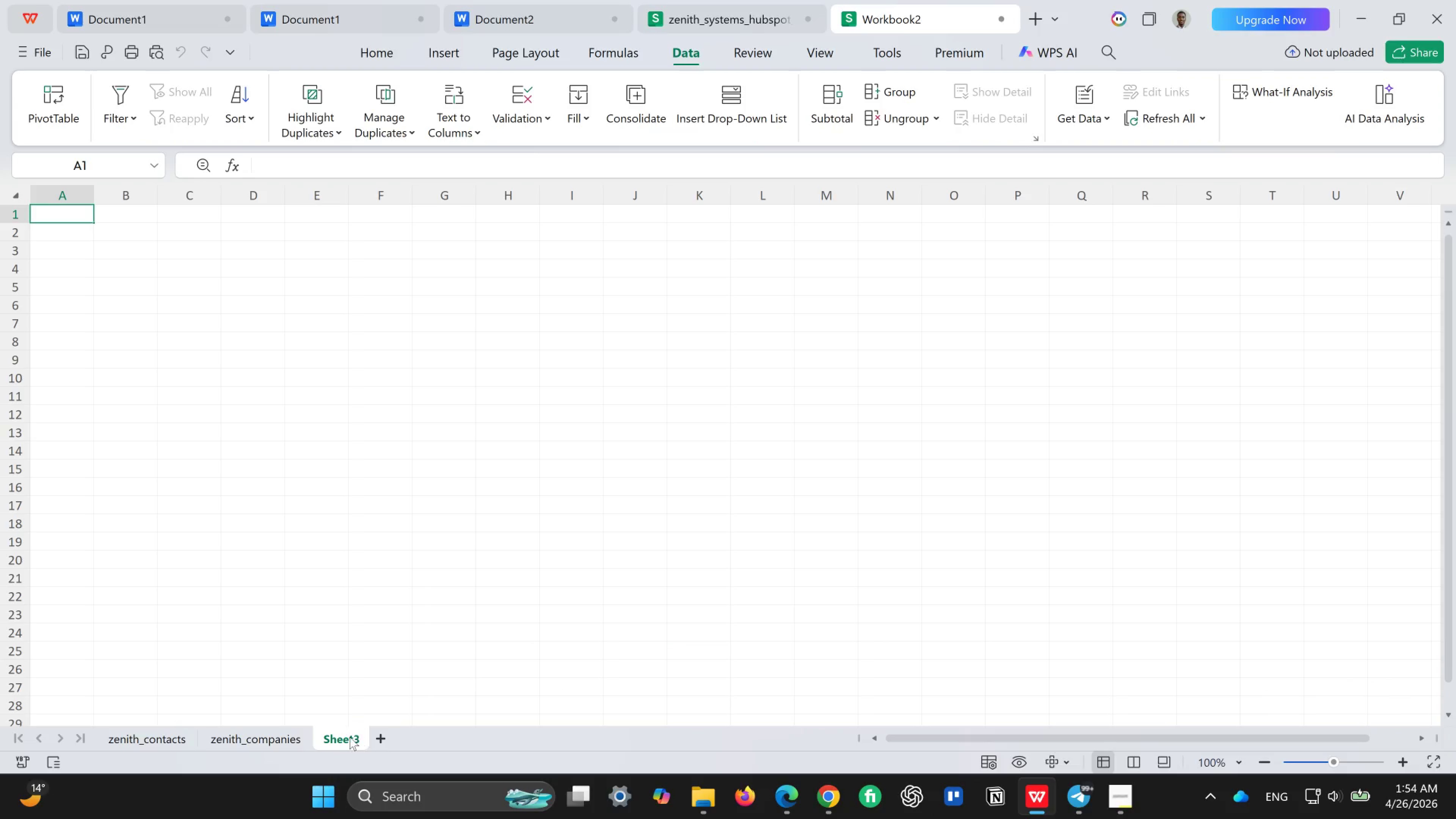 
double_click([350, 737])
 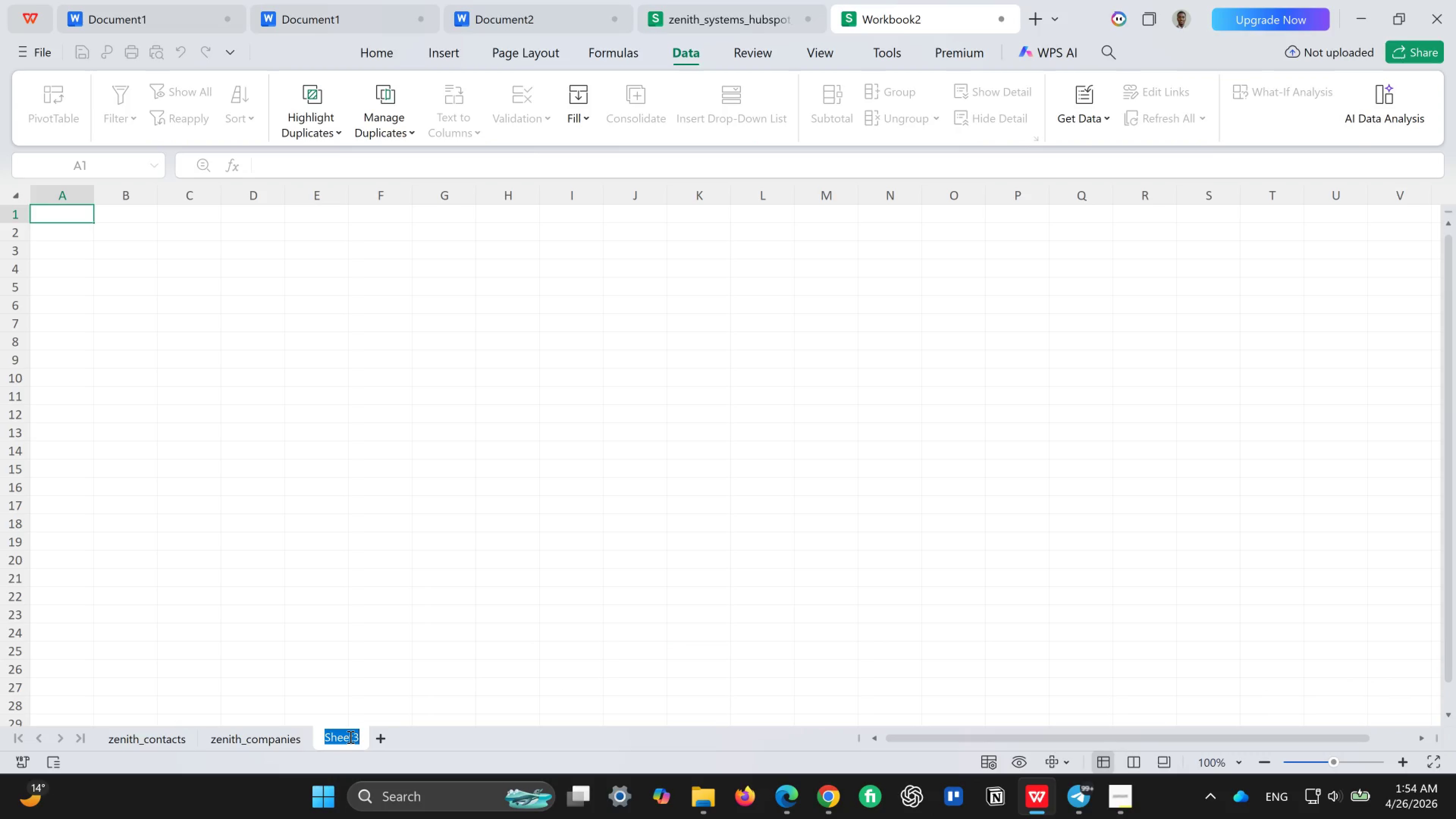 
key(Backspace)
 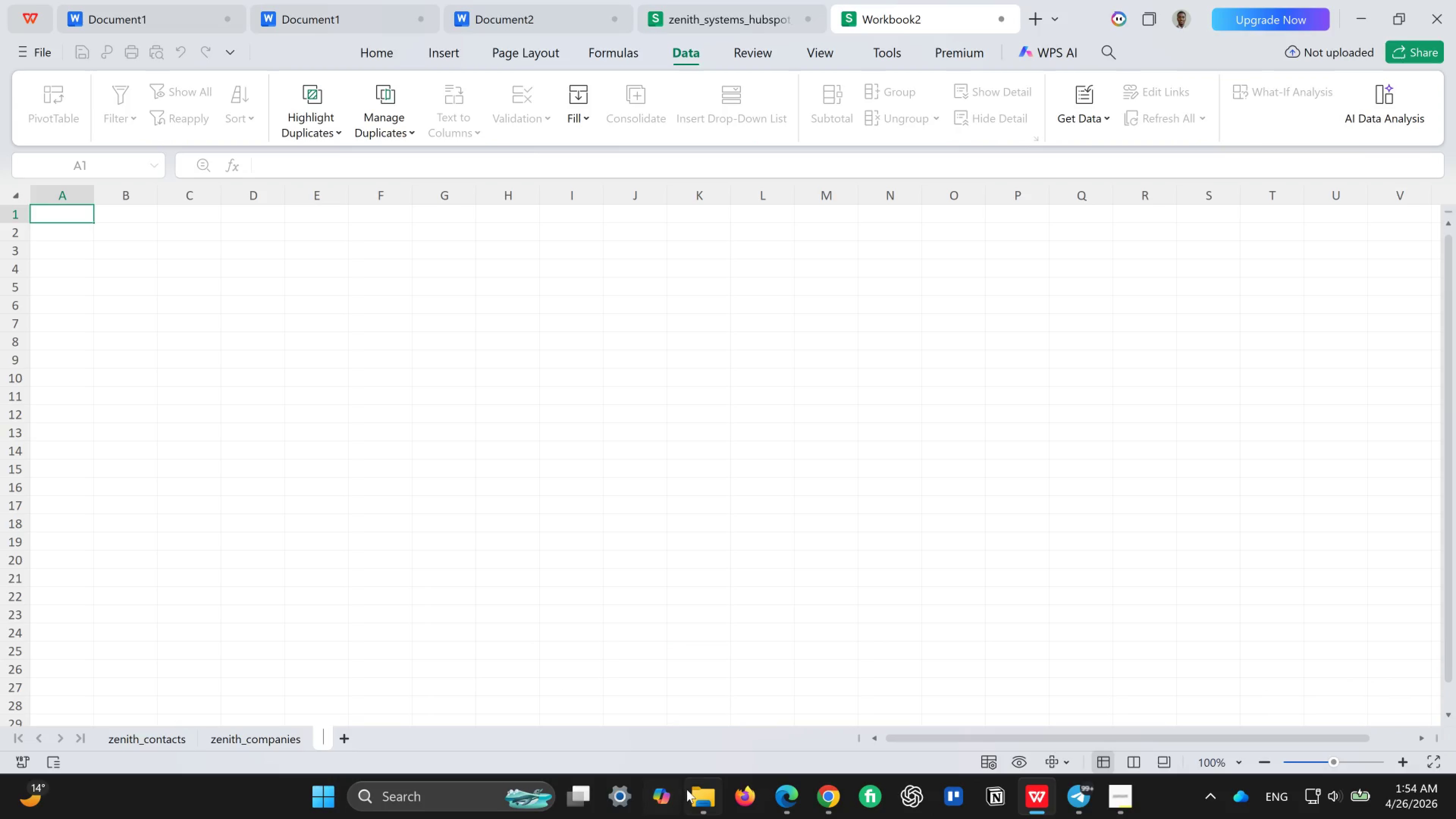 
left_click([696, 793])
 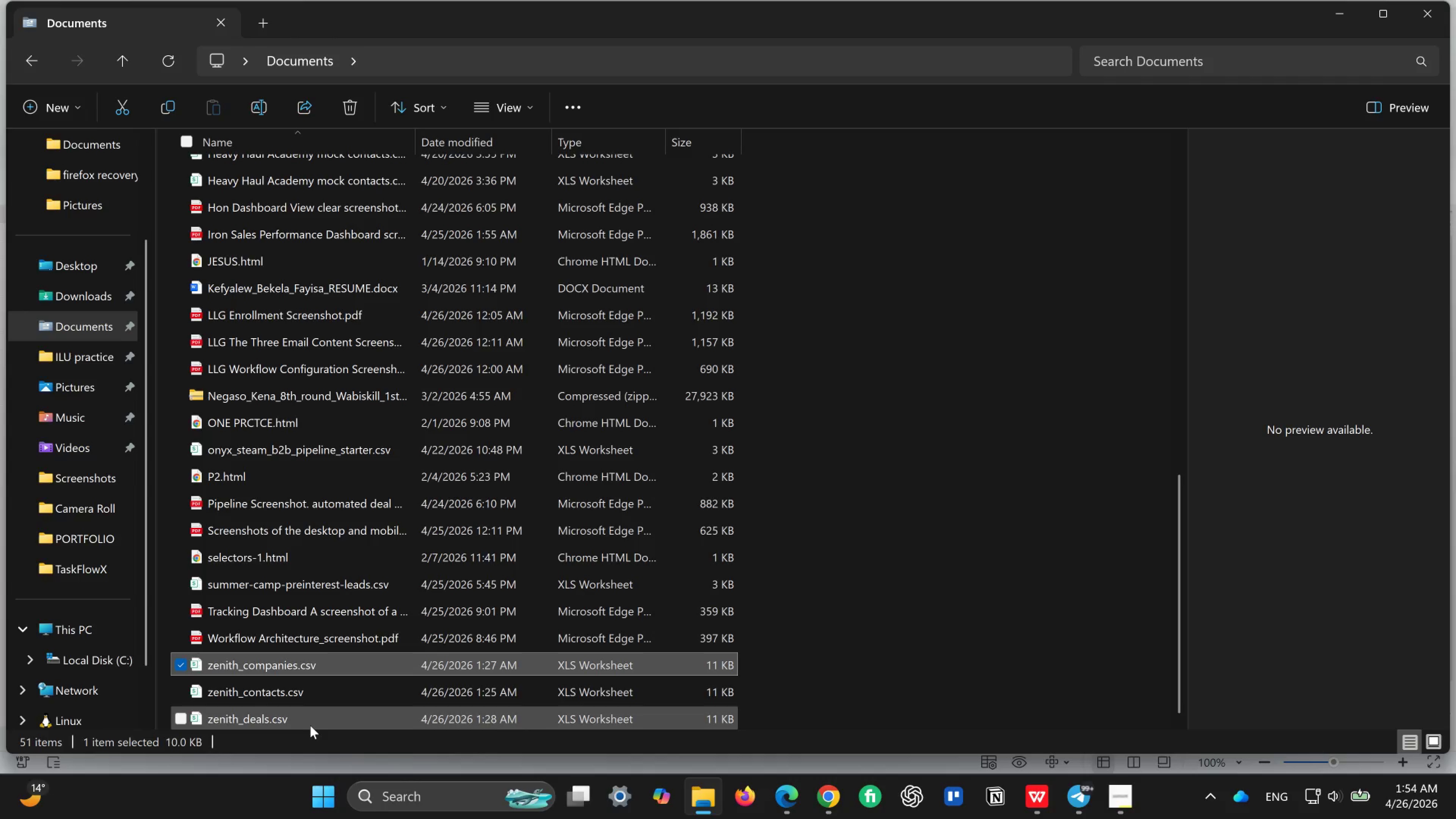 
left_click([310, 725])
 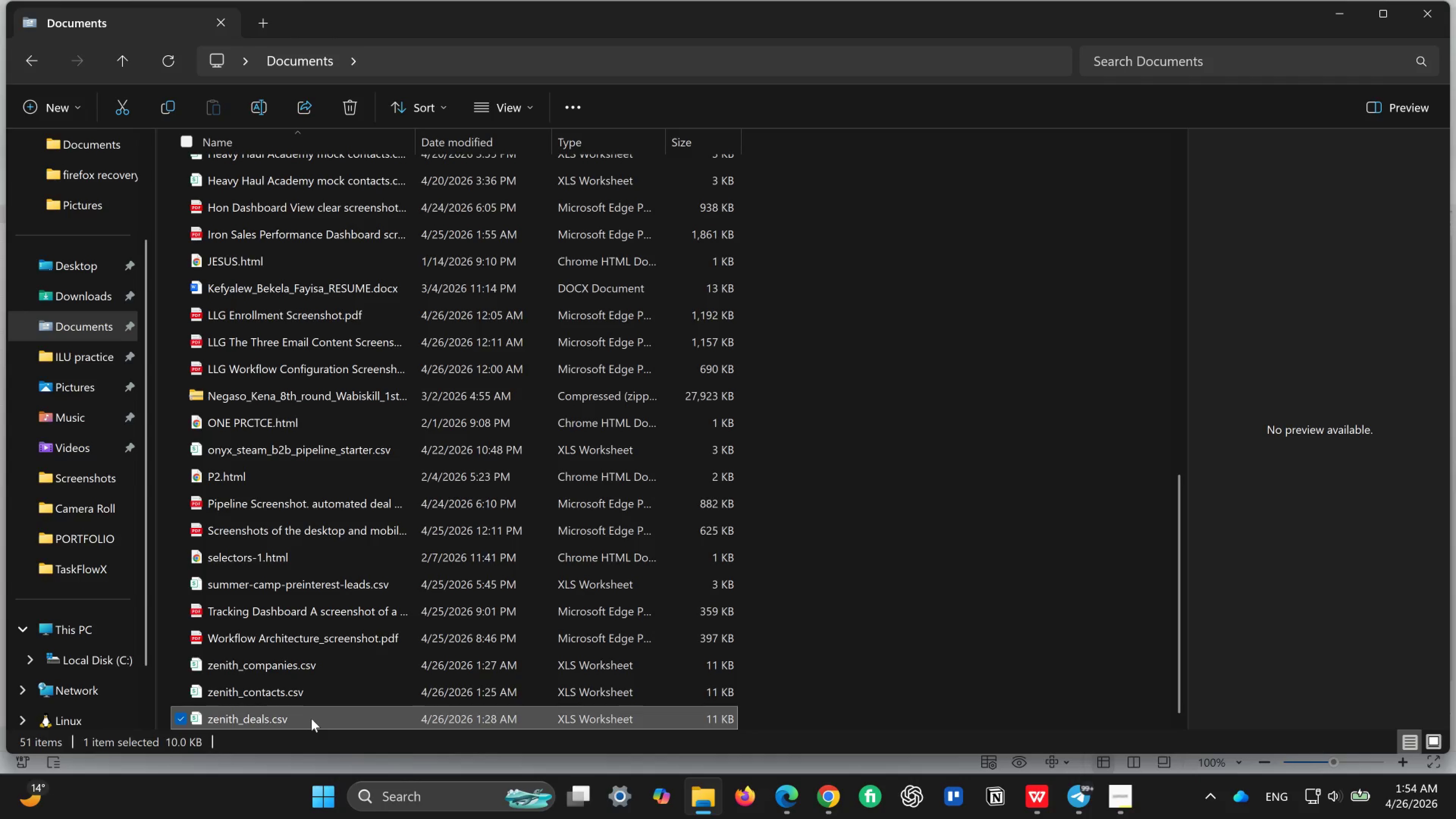 
left_click([311, 719])
 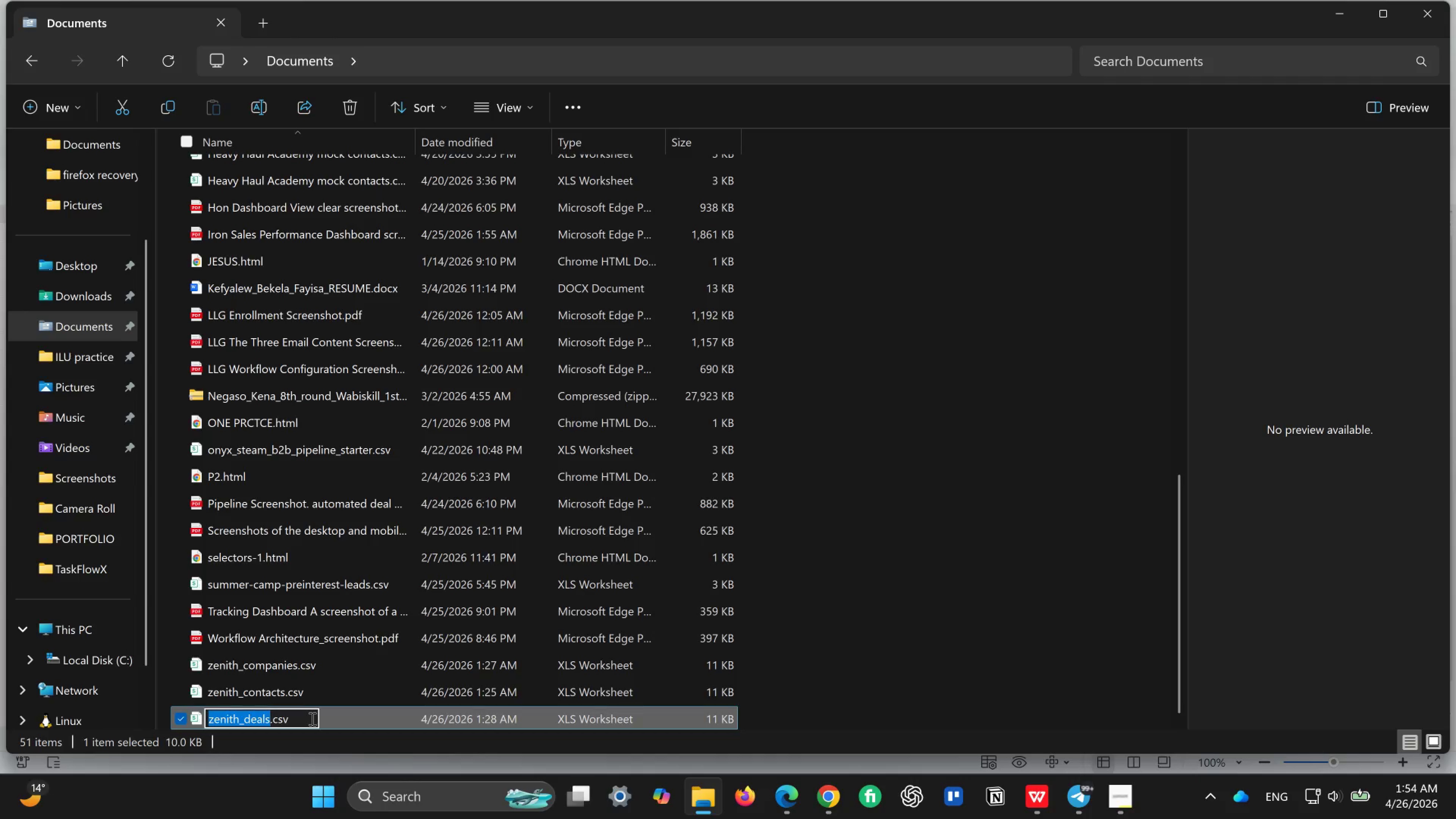 
key(Control+C)
 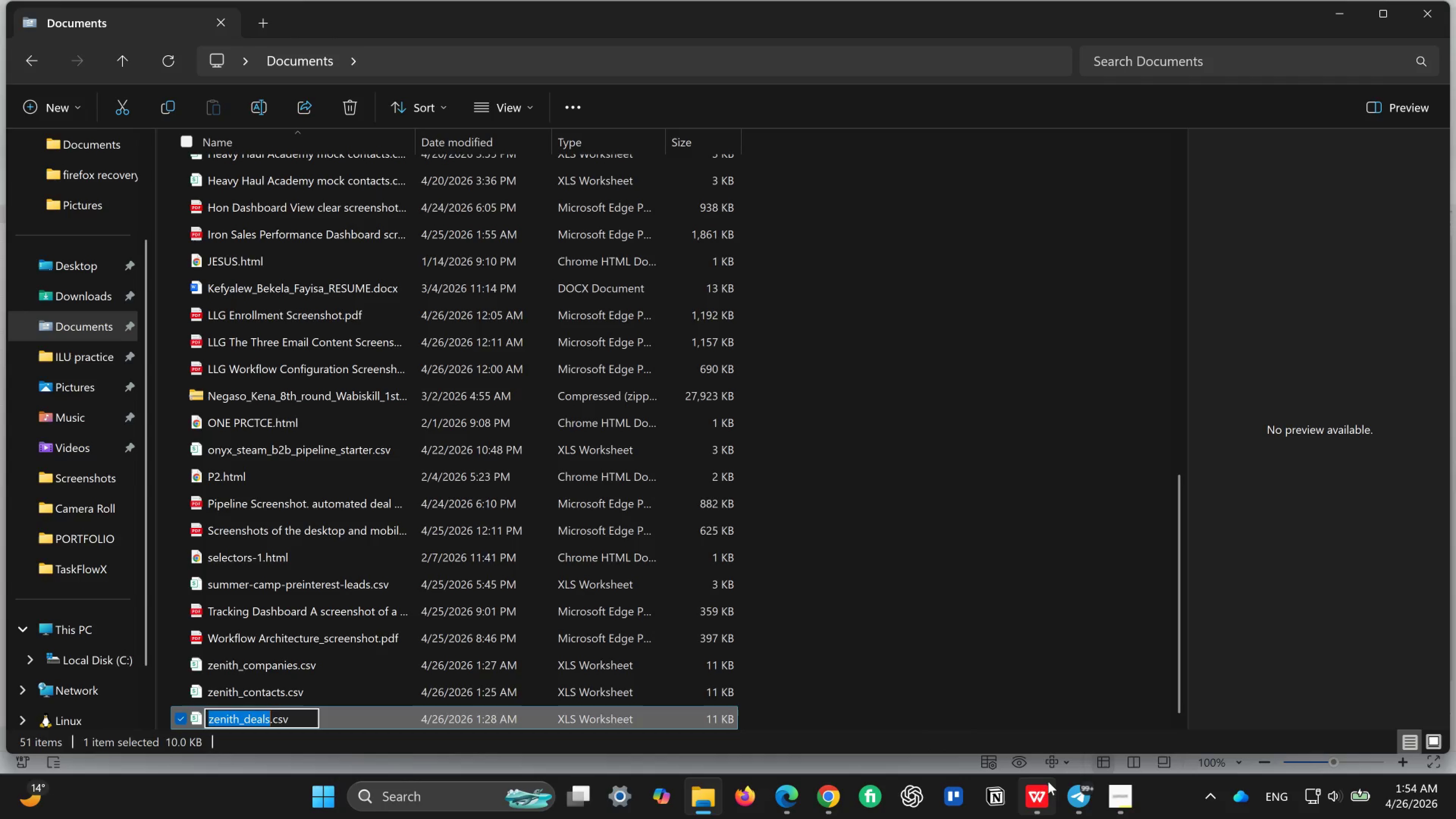 
left_click([1033, 799])
 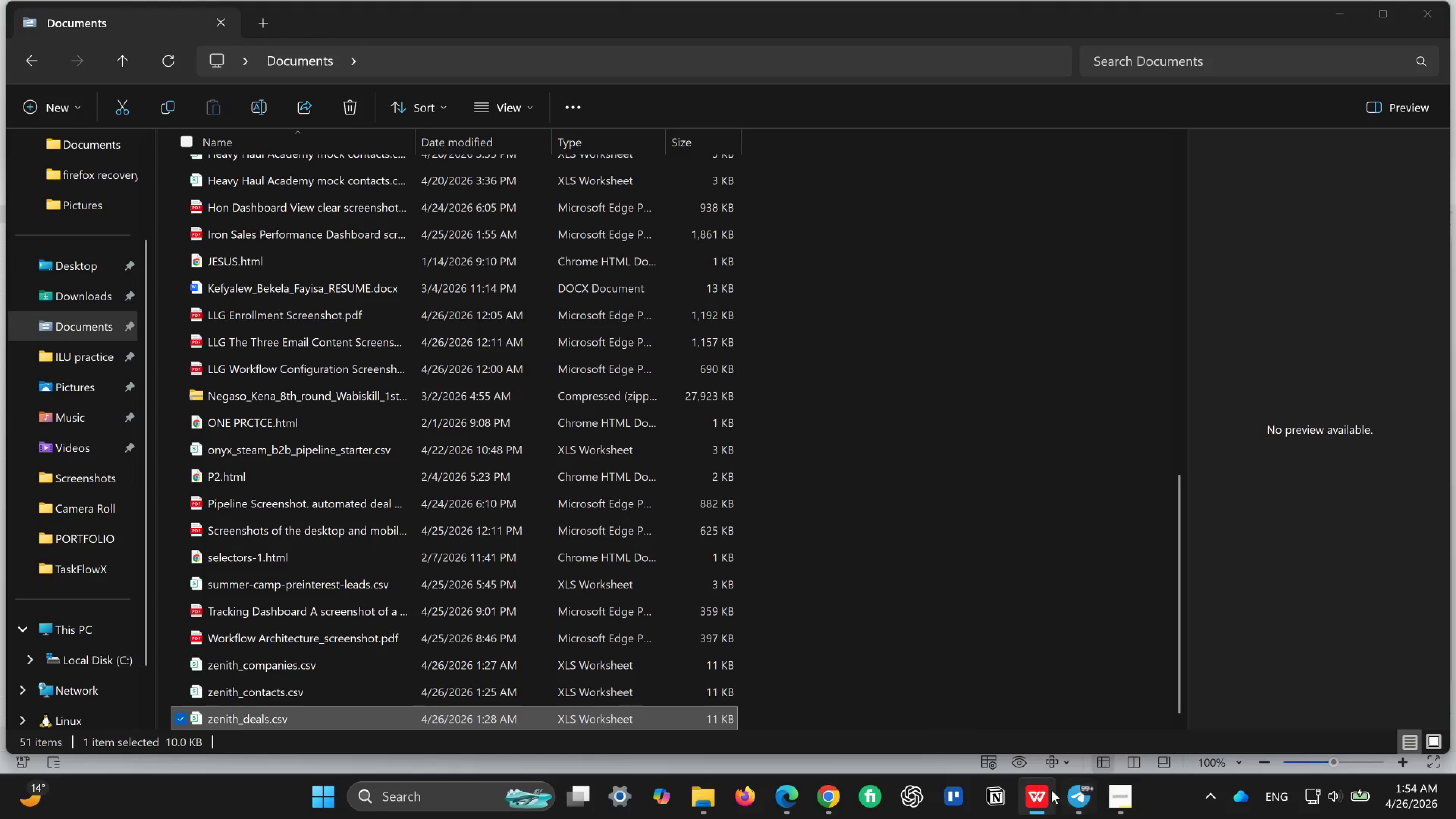 
left_click([1047, 794])
 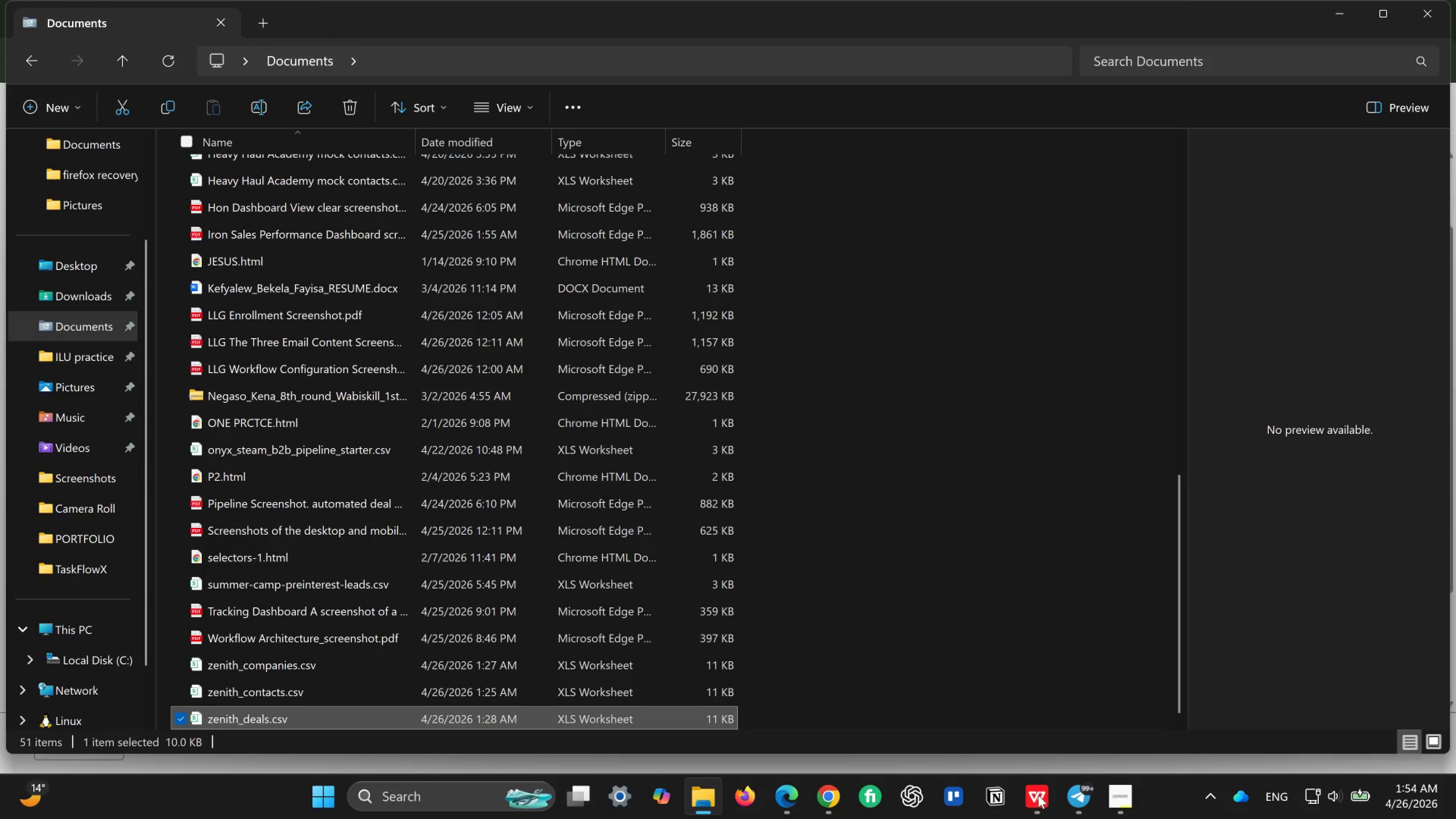 
left_click([1038, 795])
 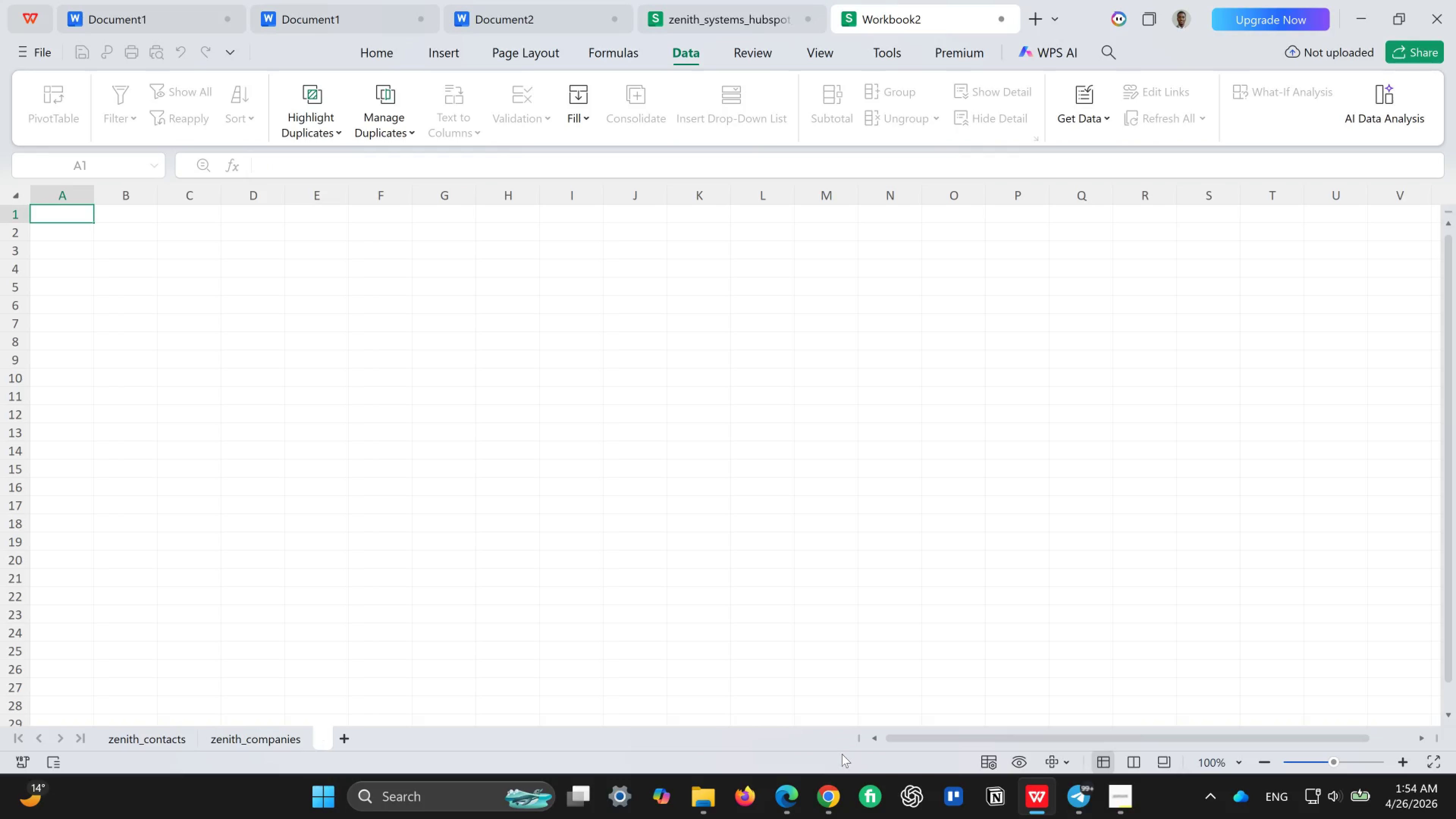 
key(Control+V)
 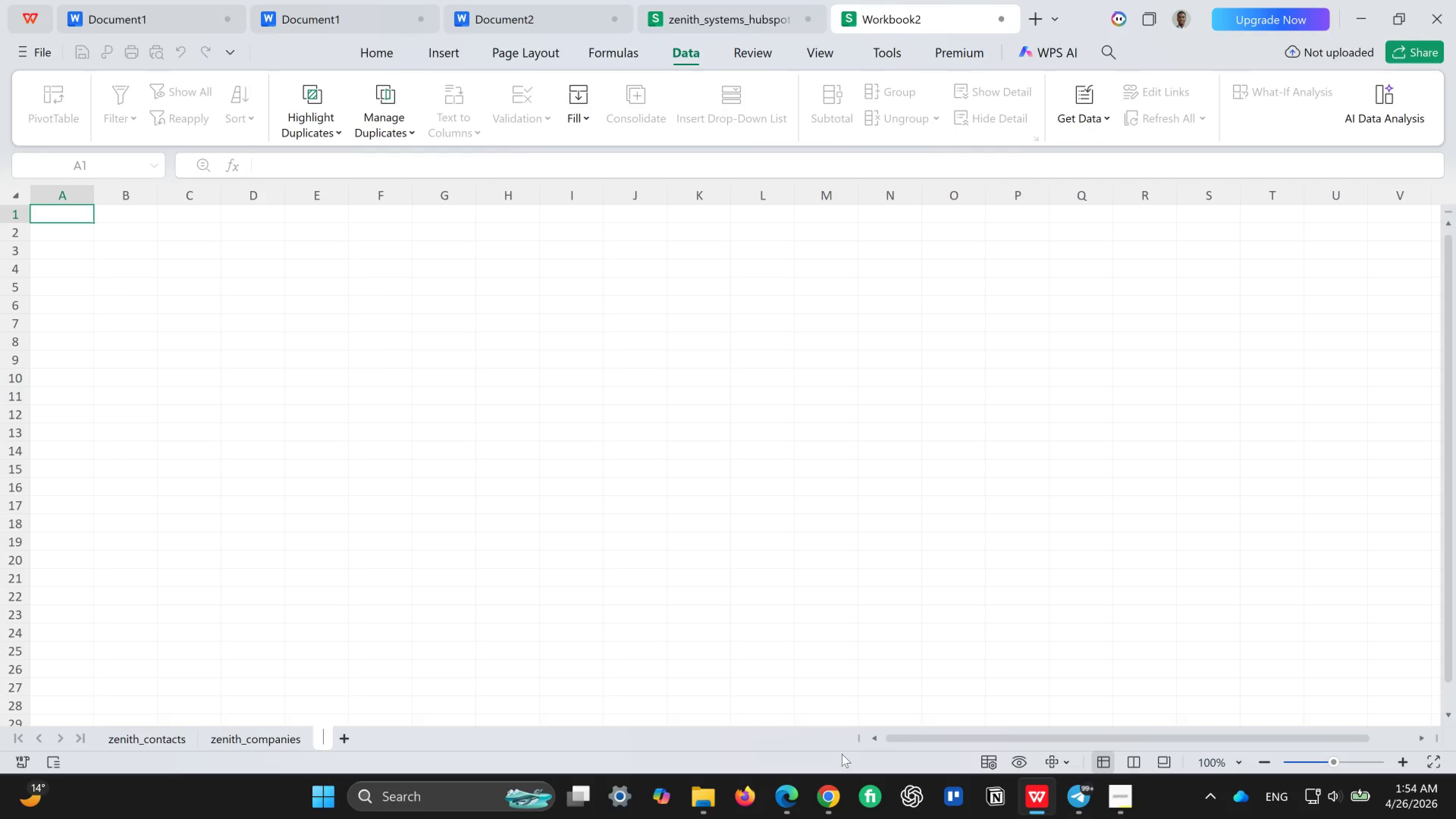 
key(Control+V)
 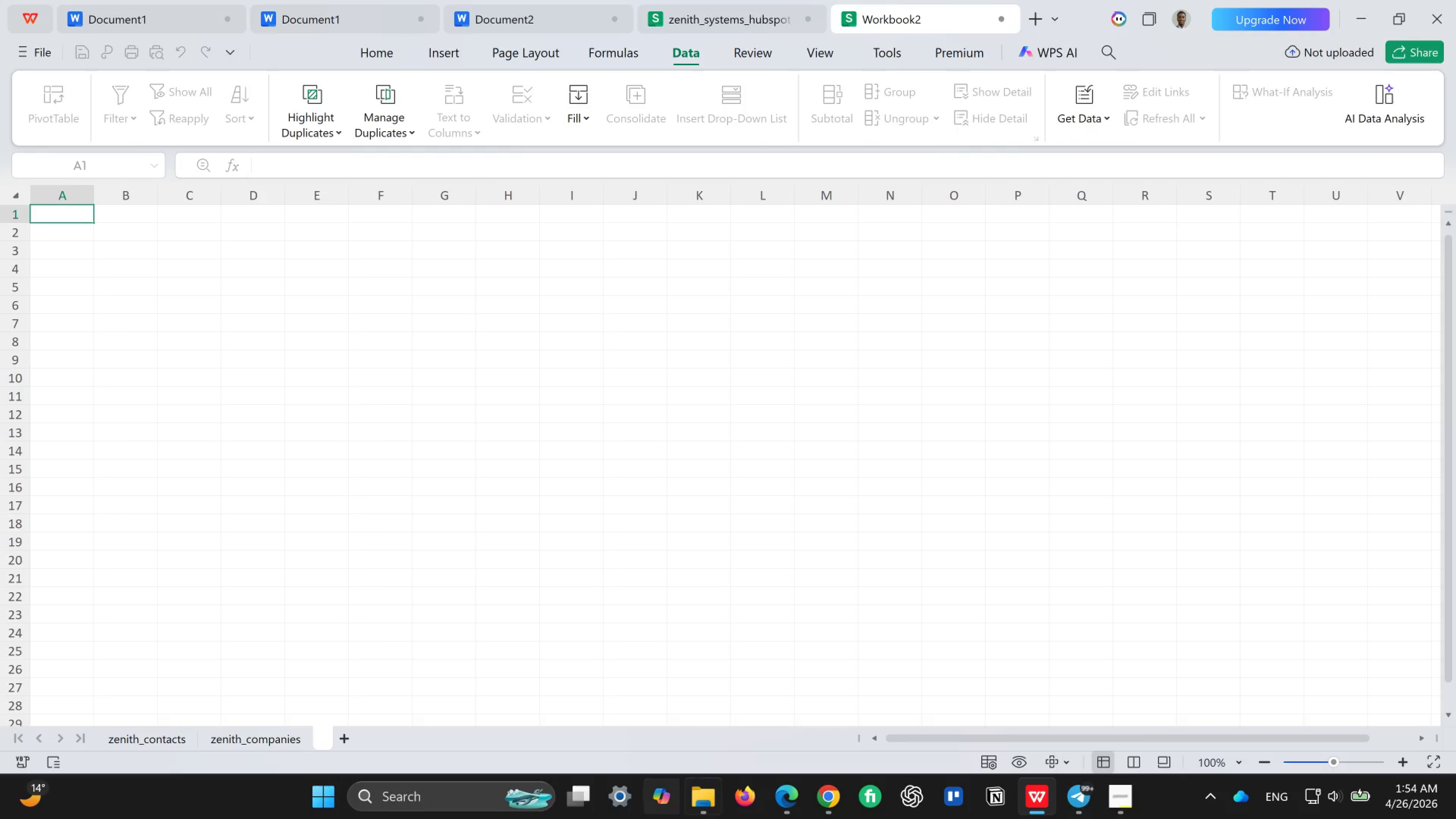 
left_click([694, 803])
 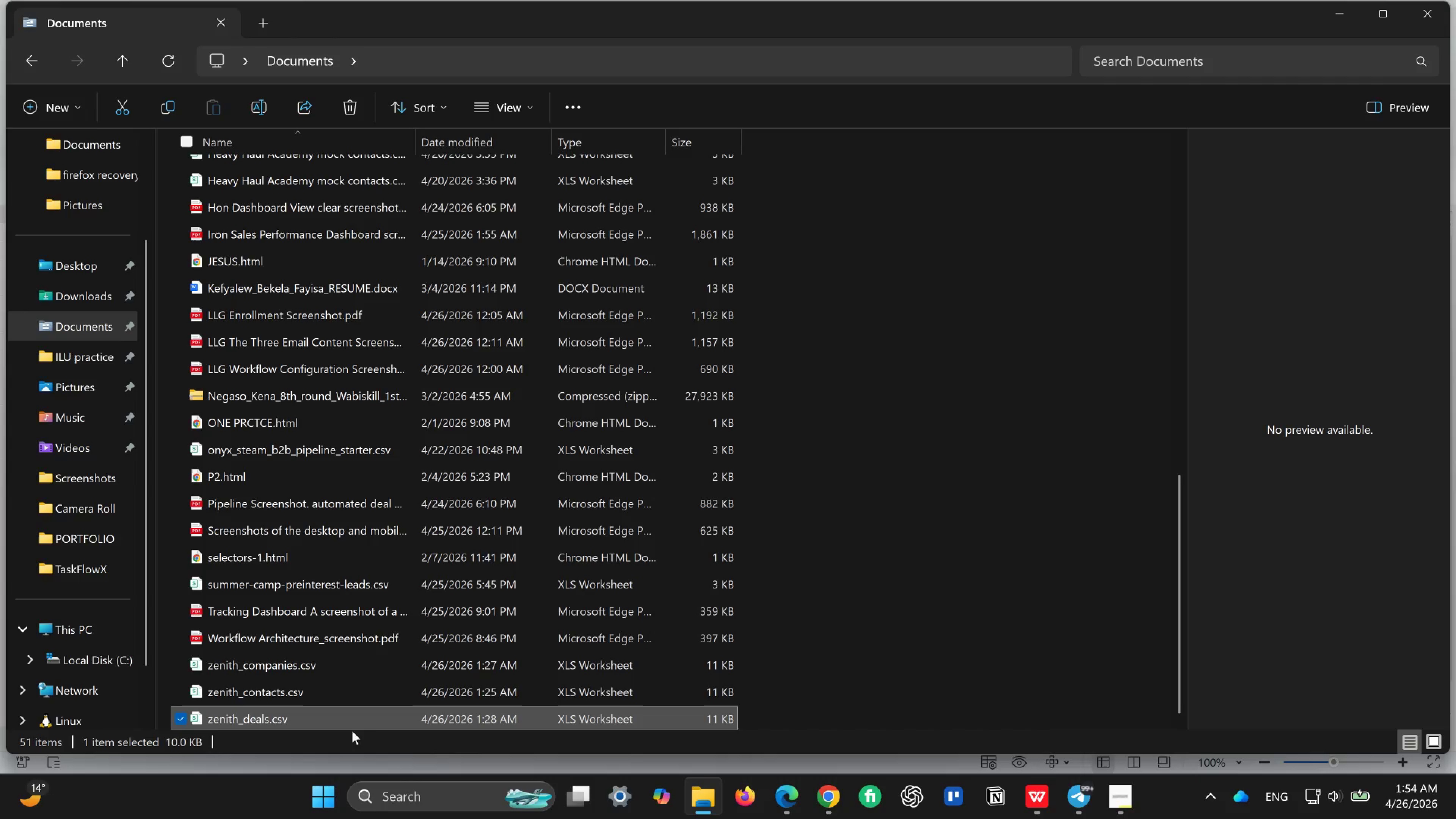 
left_click([384, 712])
 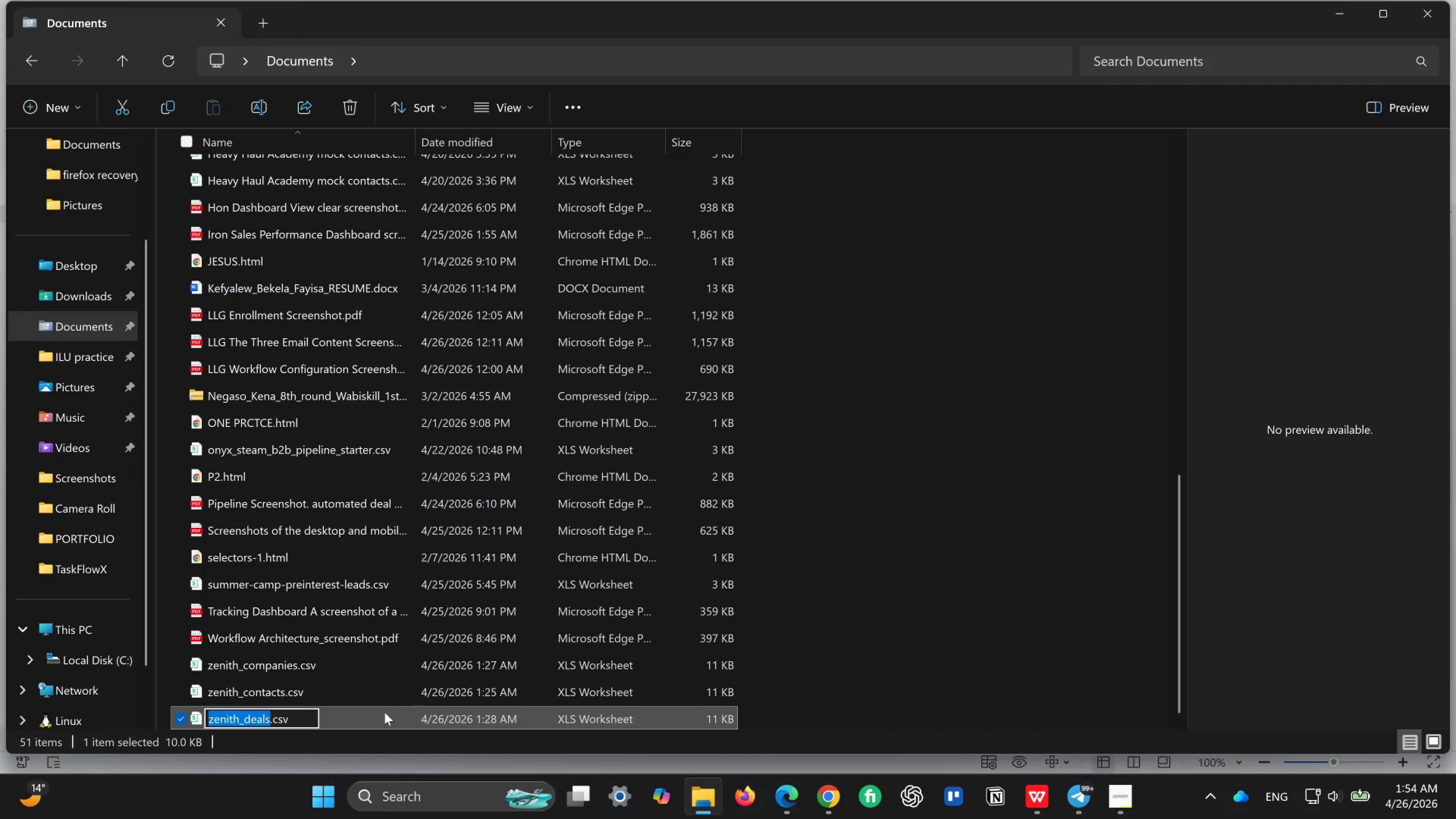 
key(Control+C)
 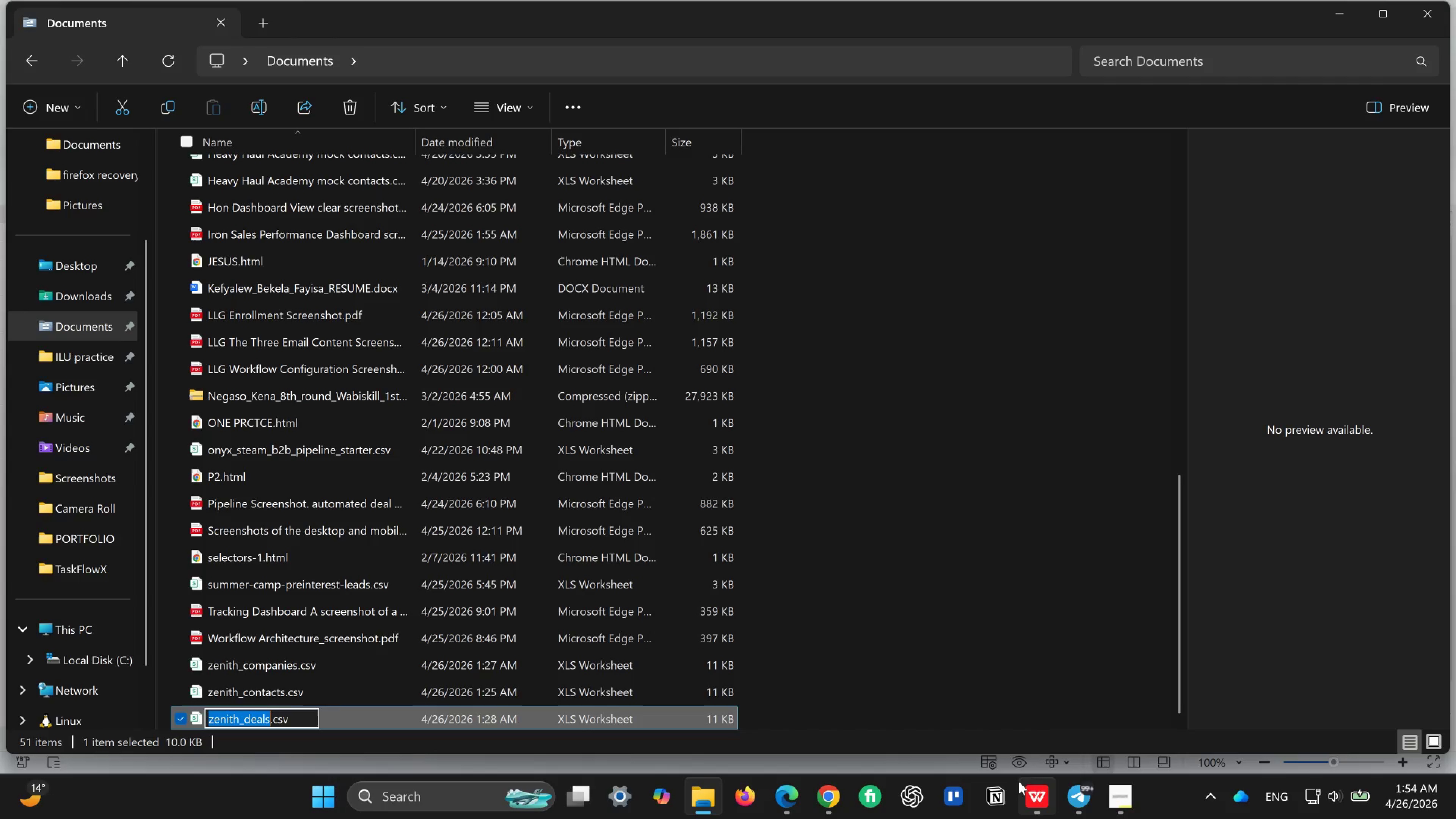 
left_click([1035, 791])
 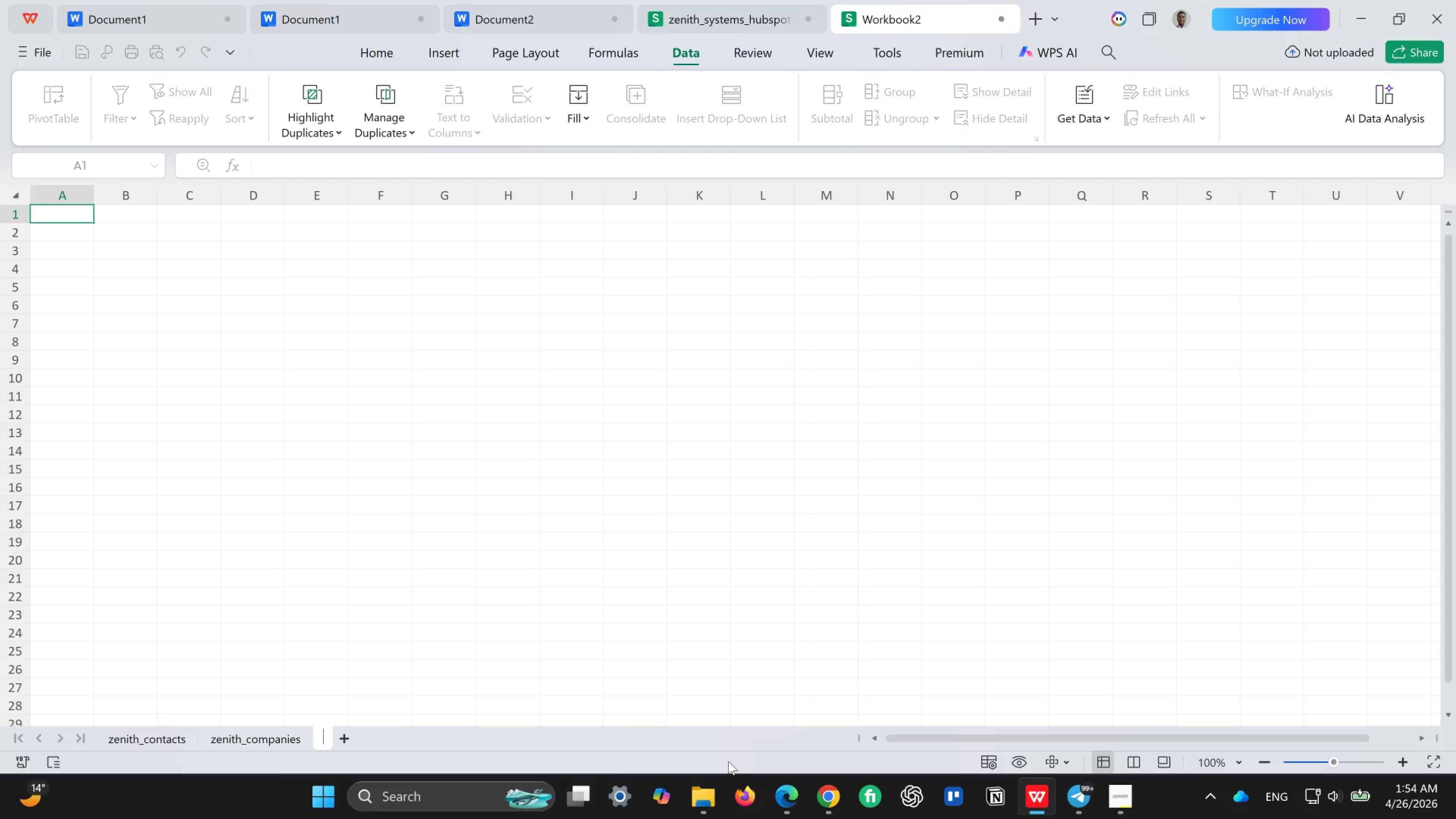 
key(Control+V)
 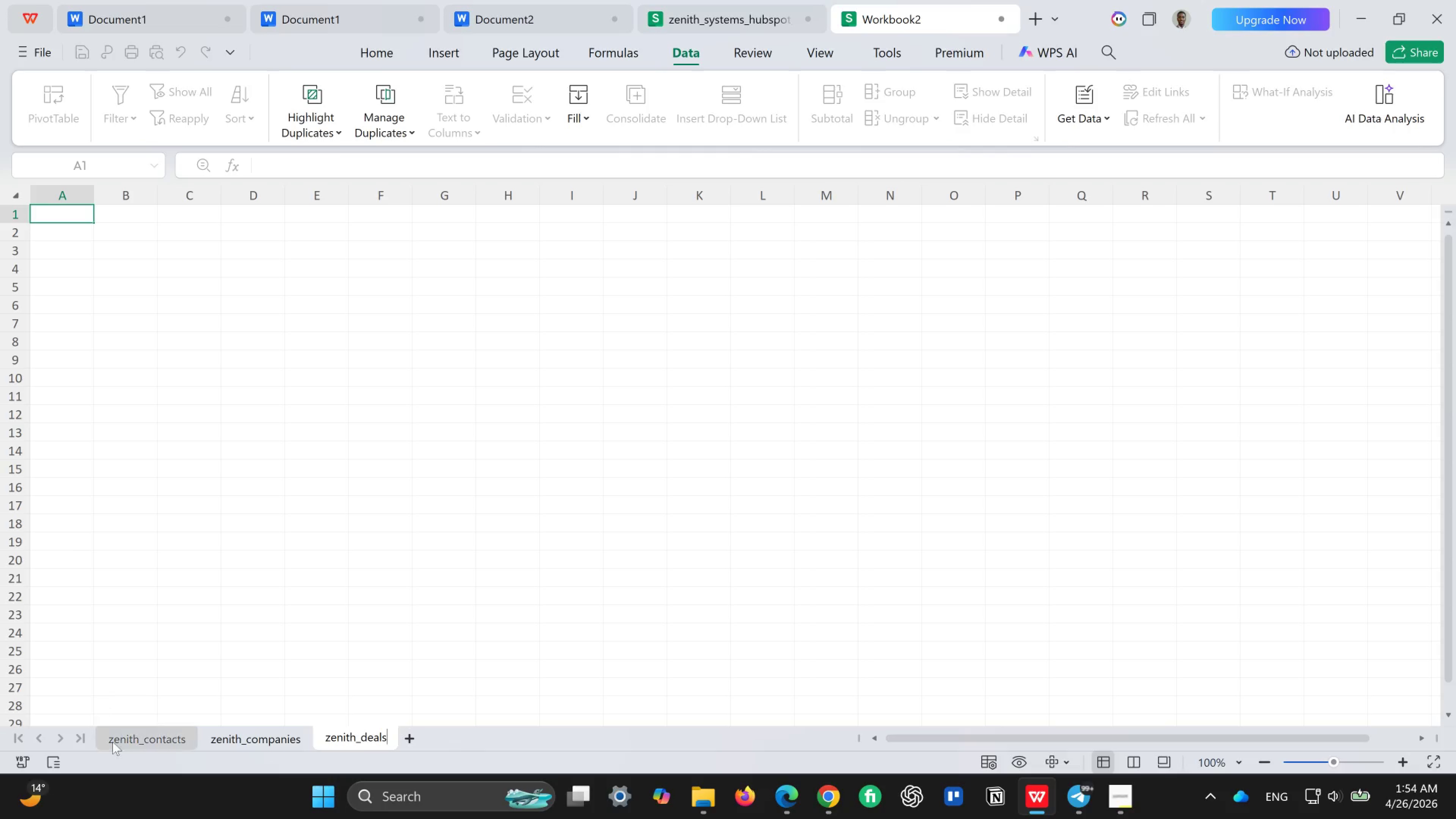 
left_click([140, 738])
 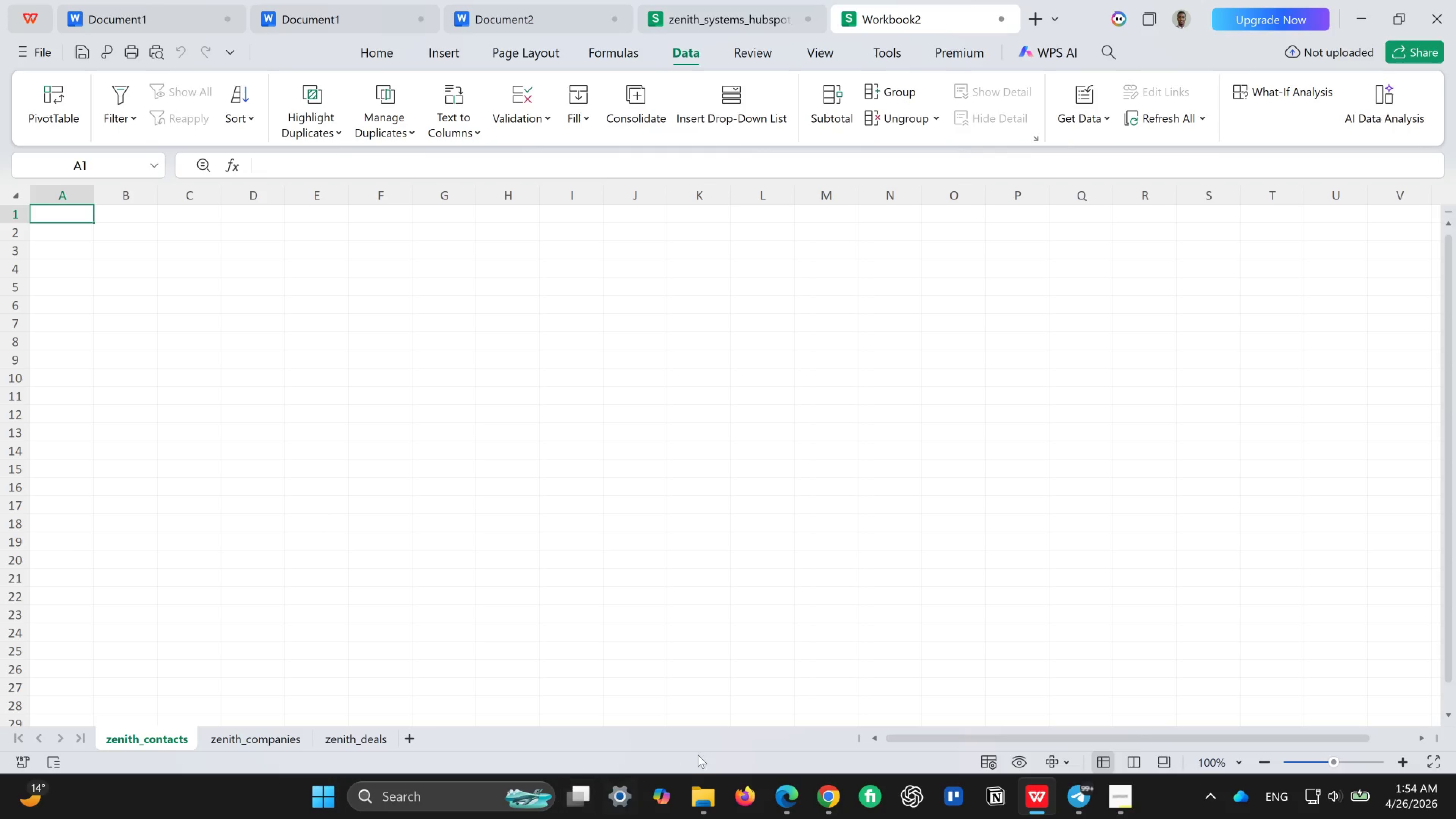 
left_click([703, 797])
 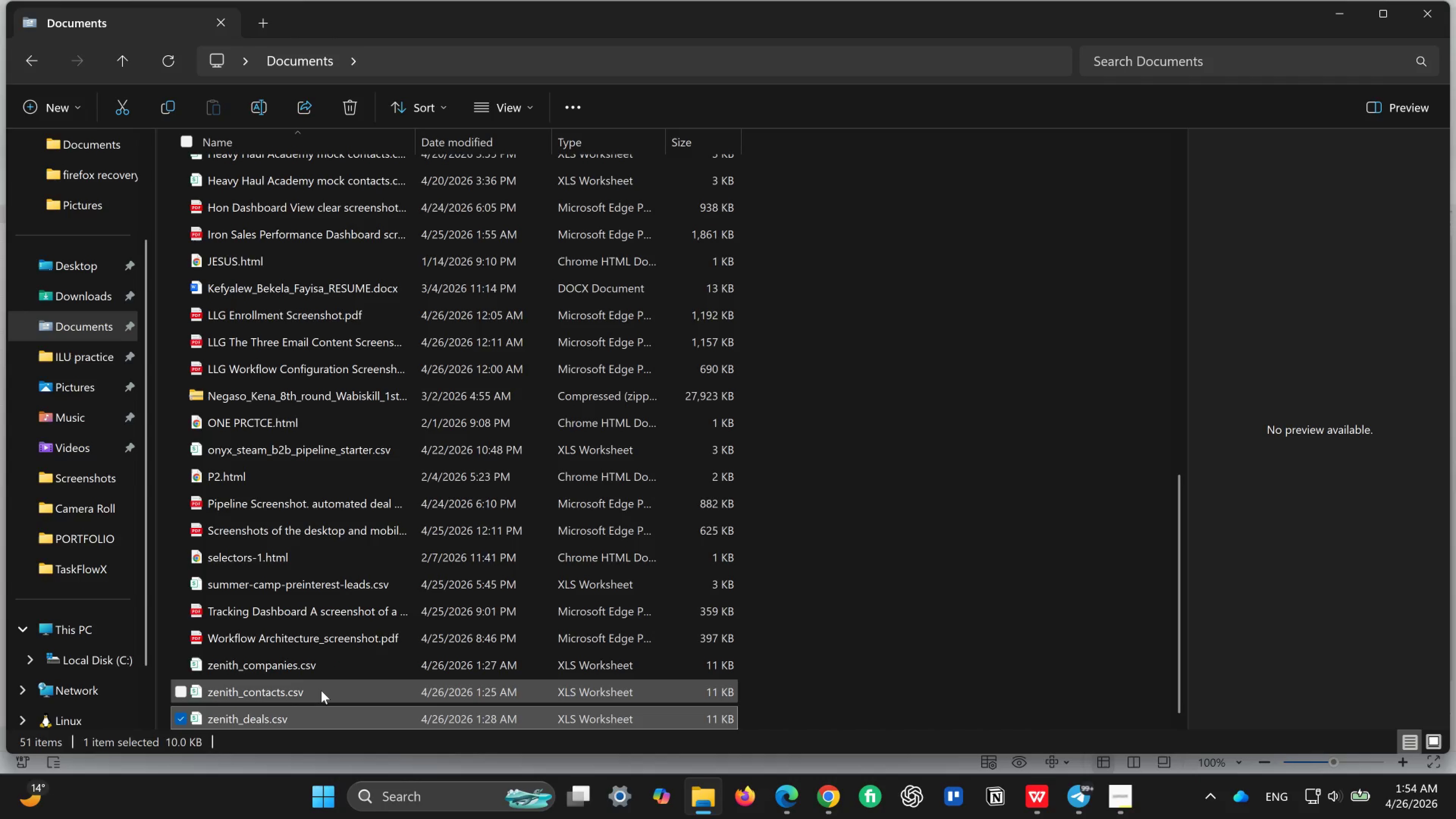 
double_click([321, 690])
 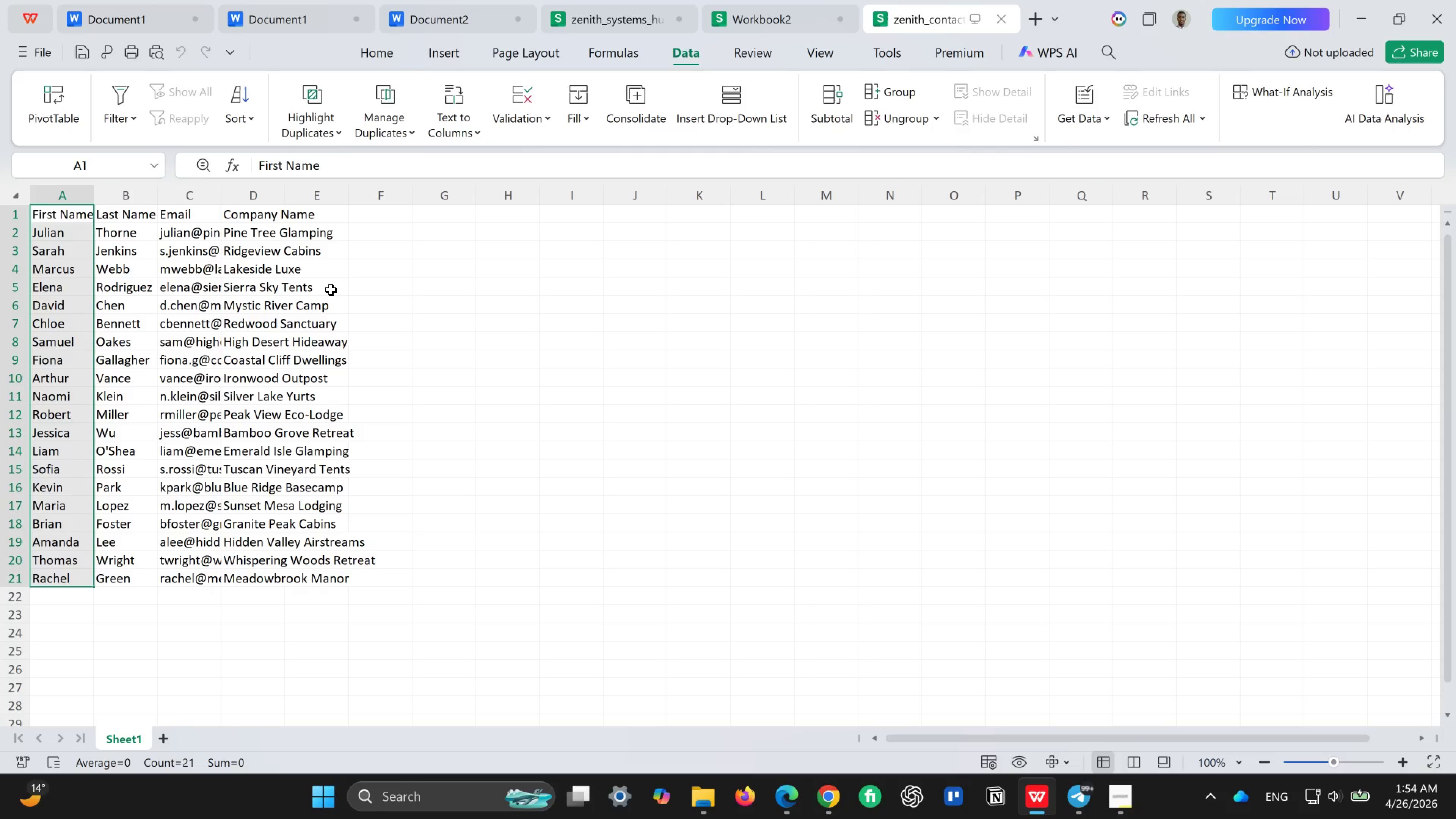 
key(Control+ControlLeft)
 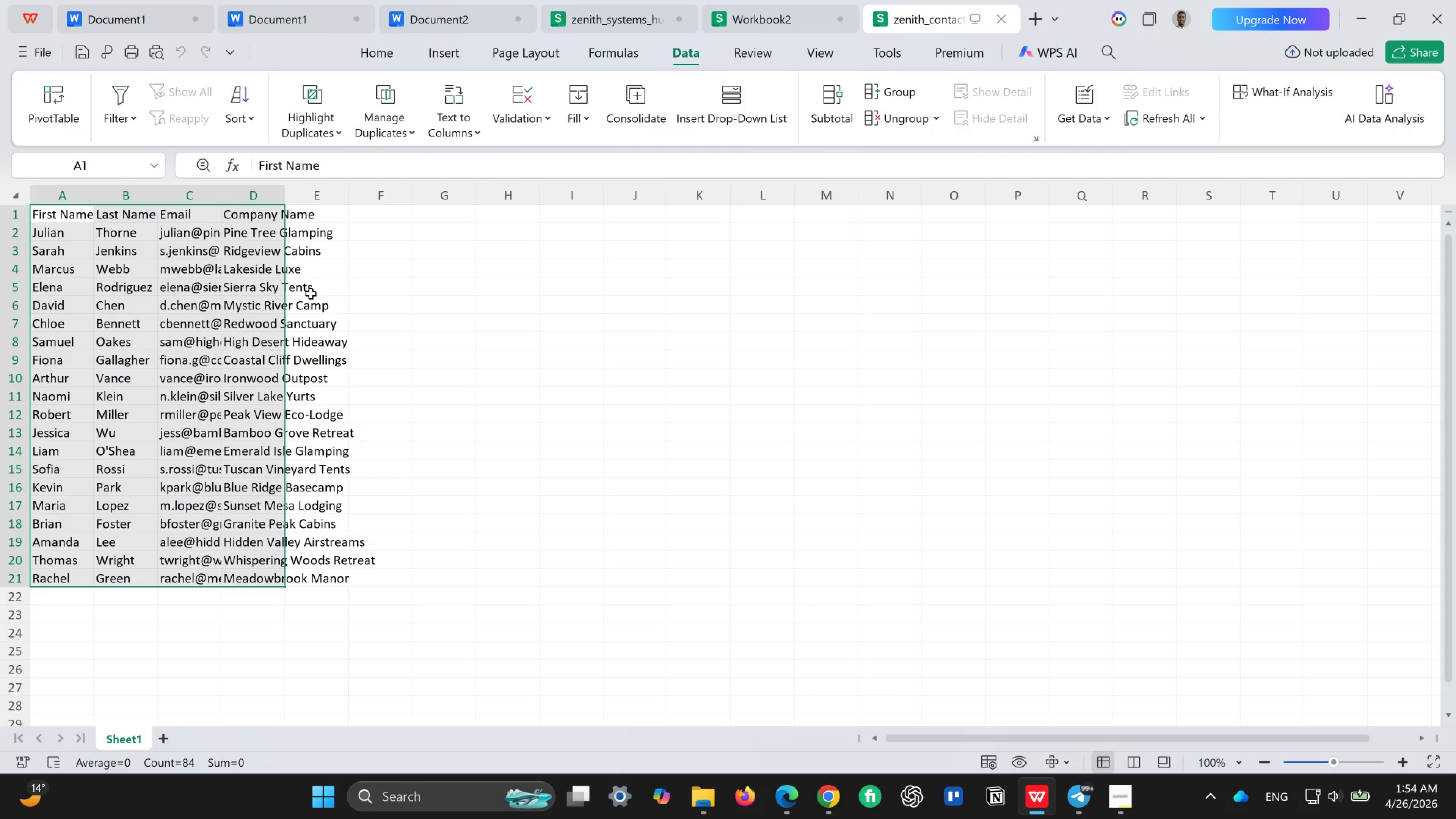 
key(Control+A)
 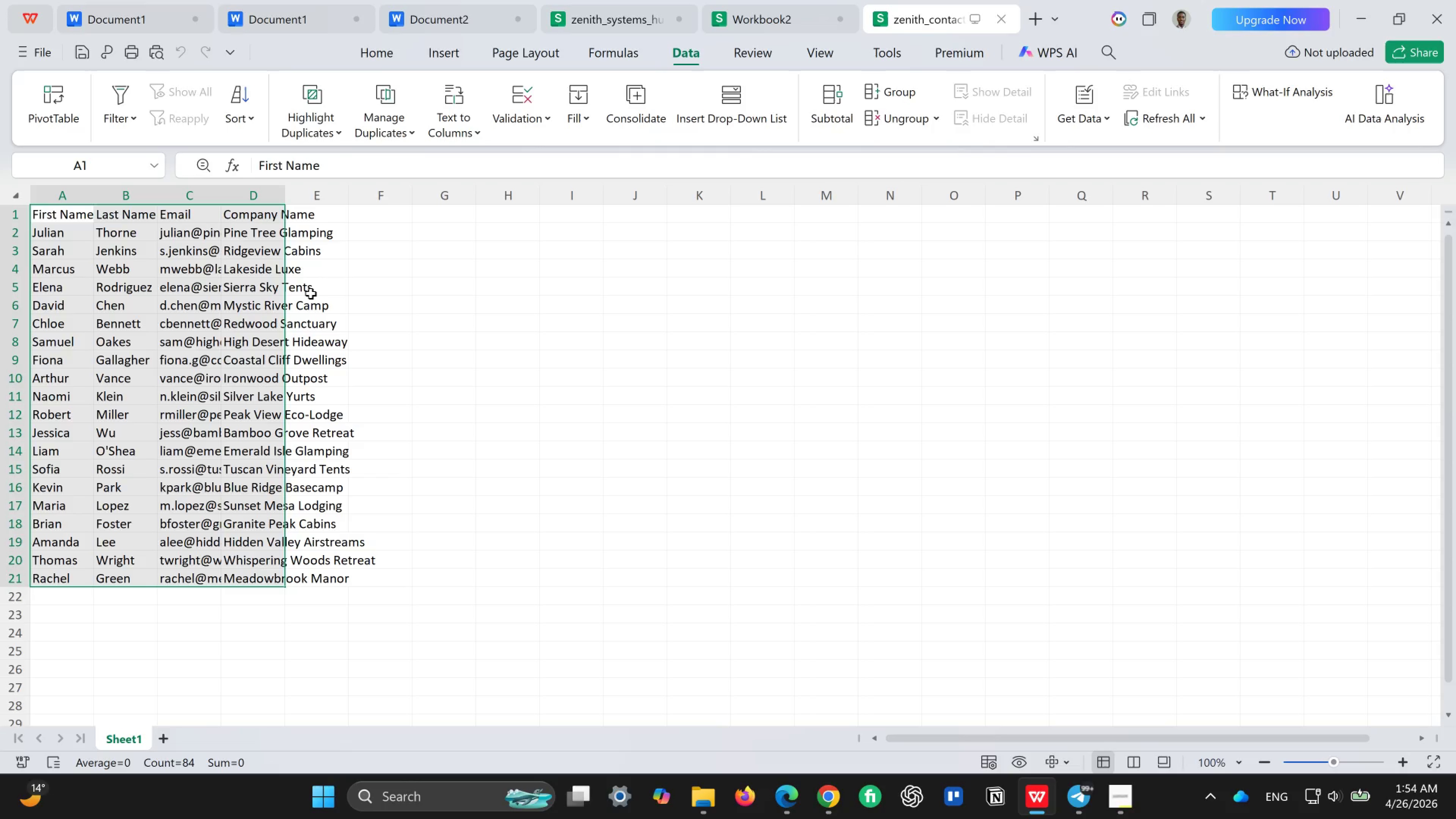 
key(Control+C)
 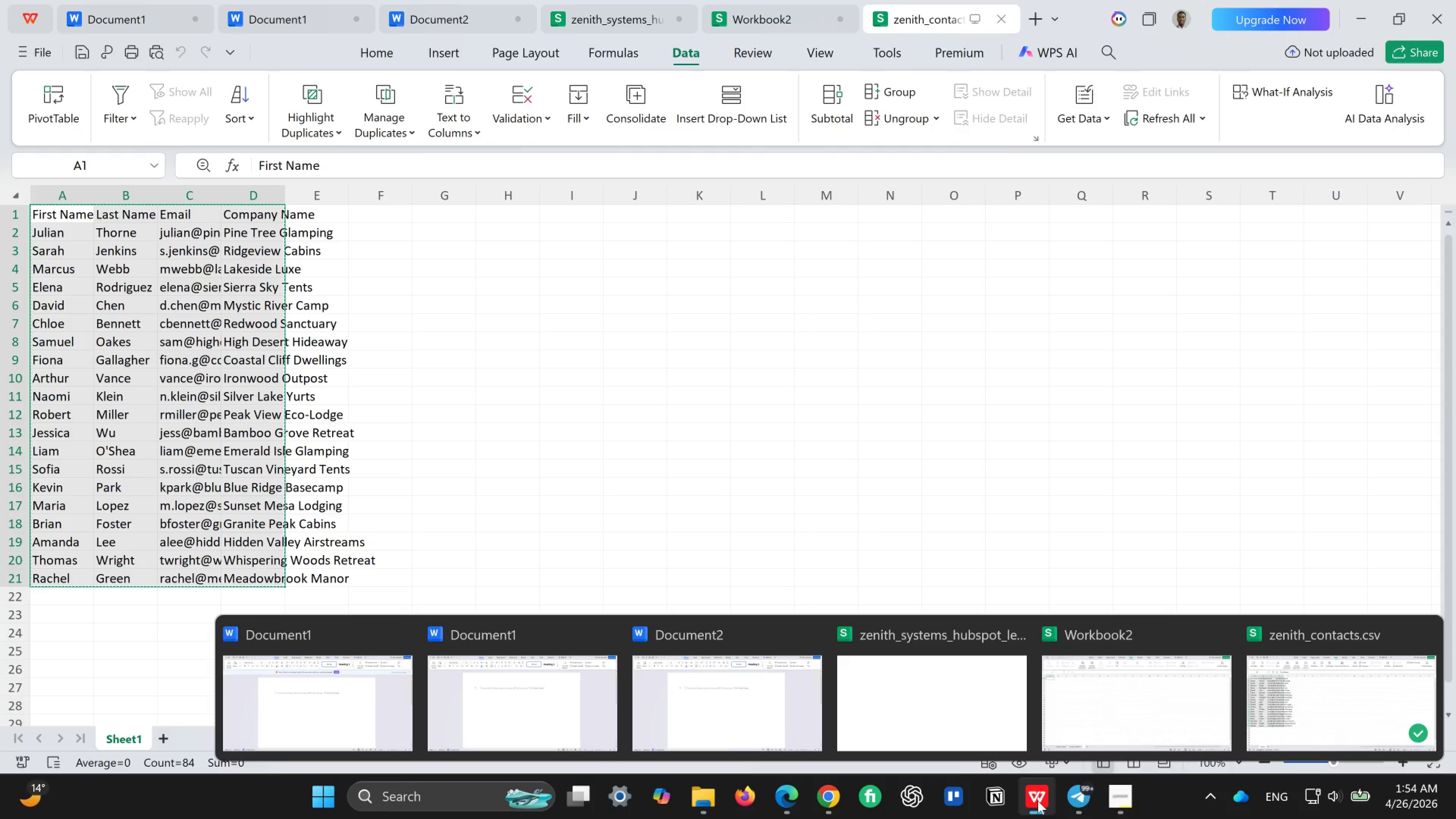 
wait(10.21)
 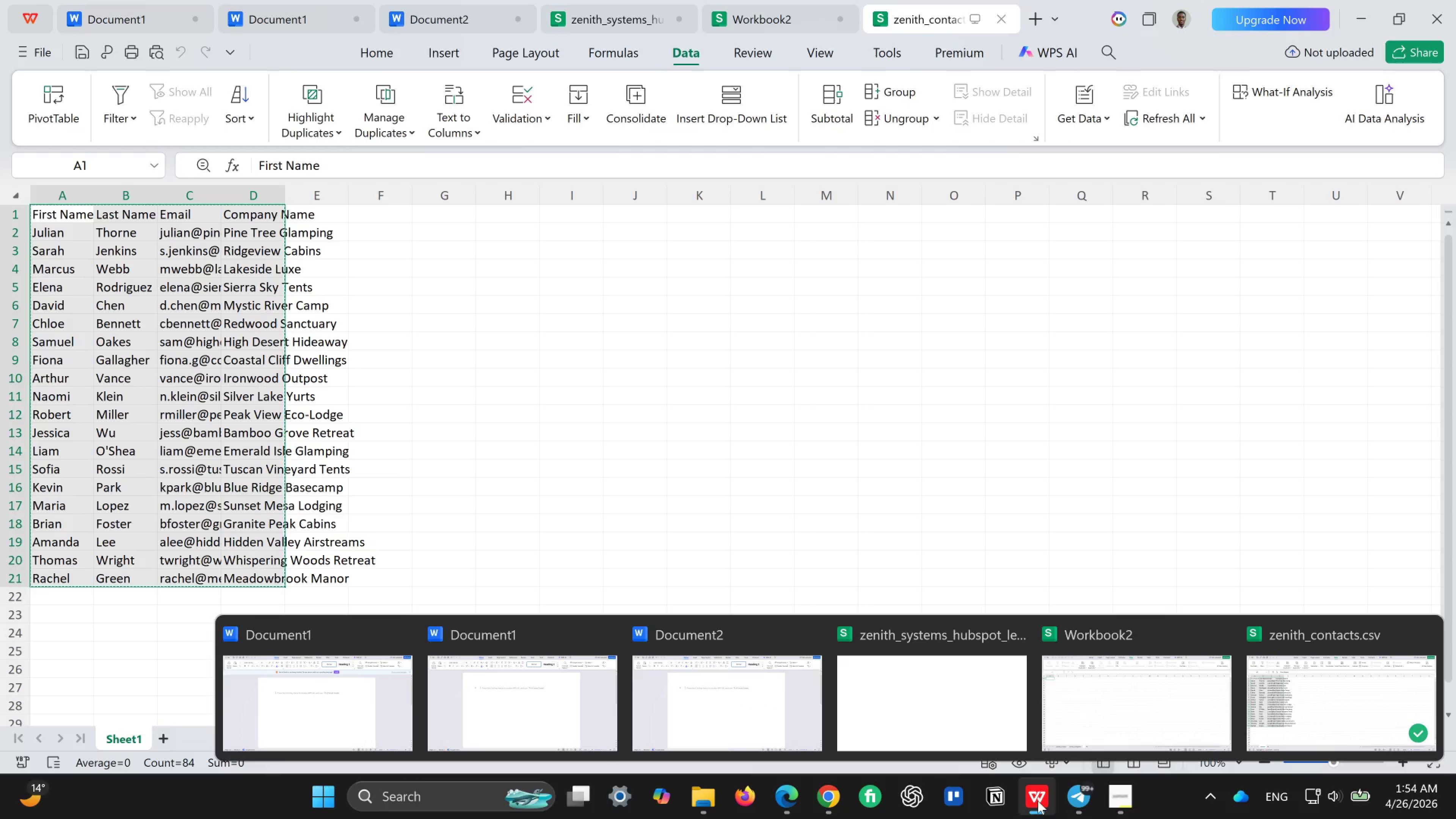 
left_click([803, 17])
 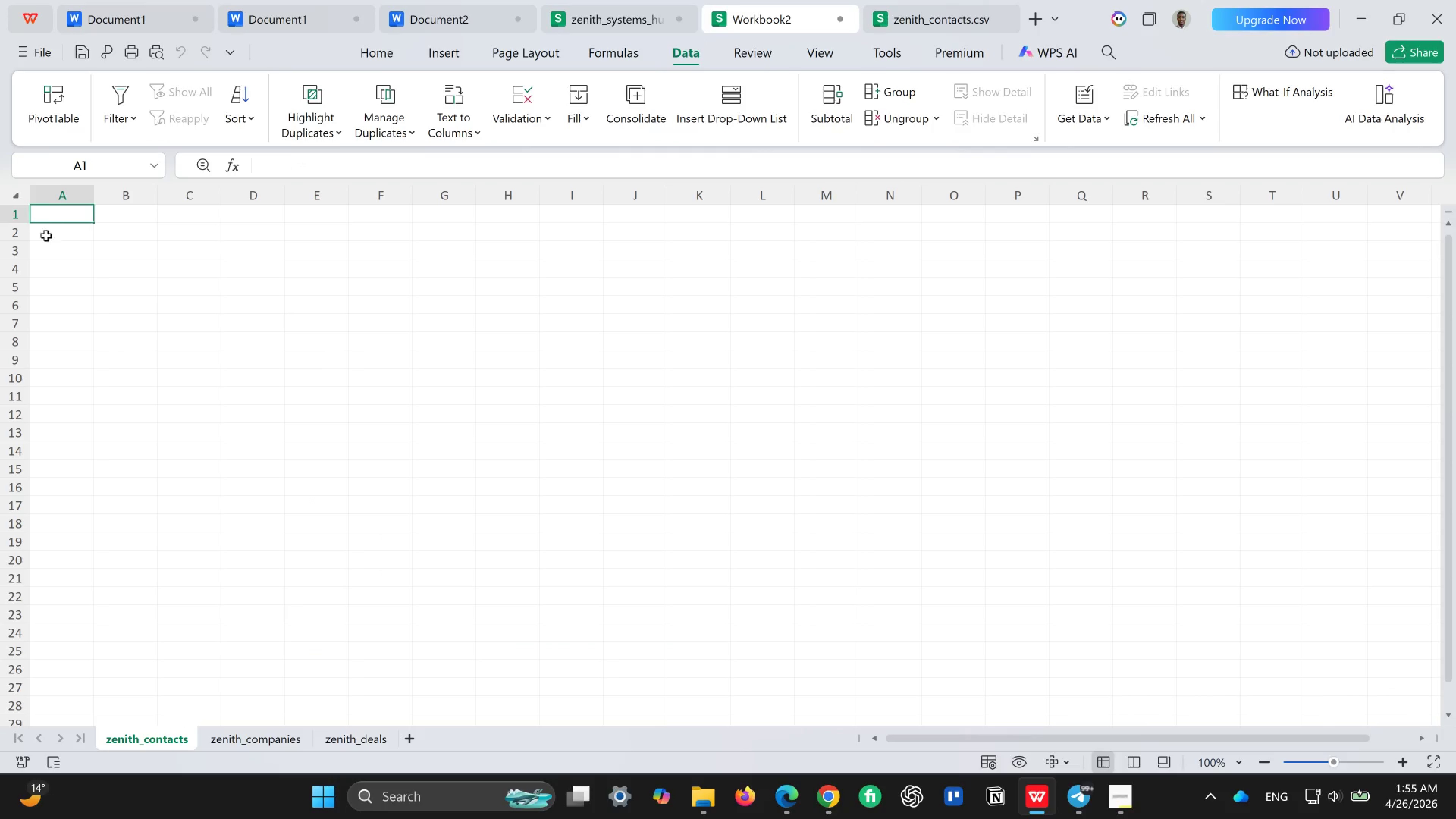 
left_click([56, 210])
 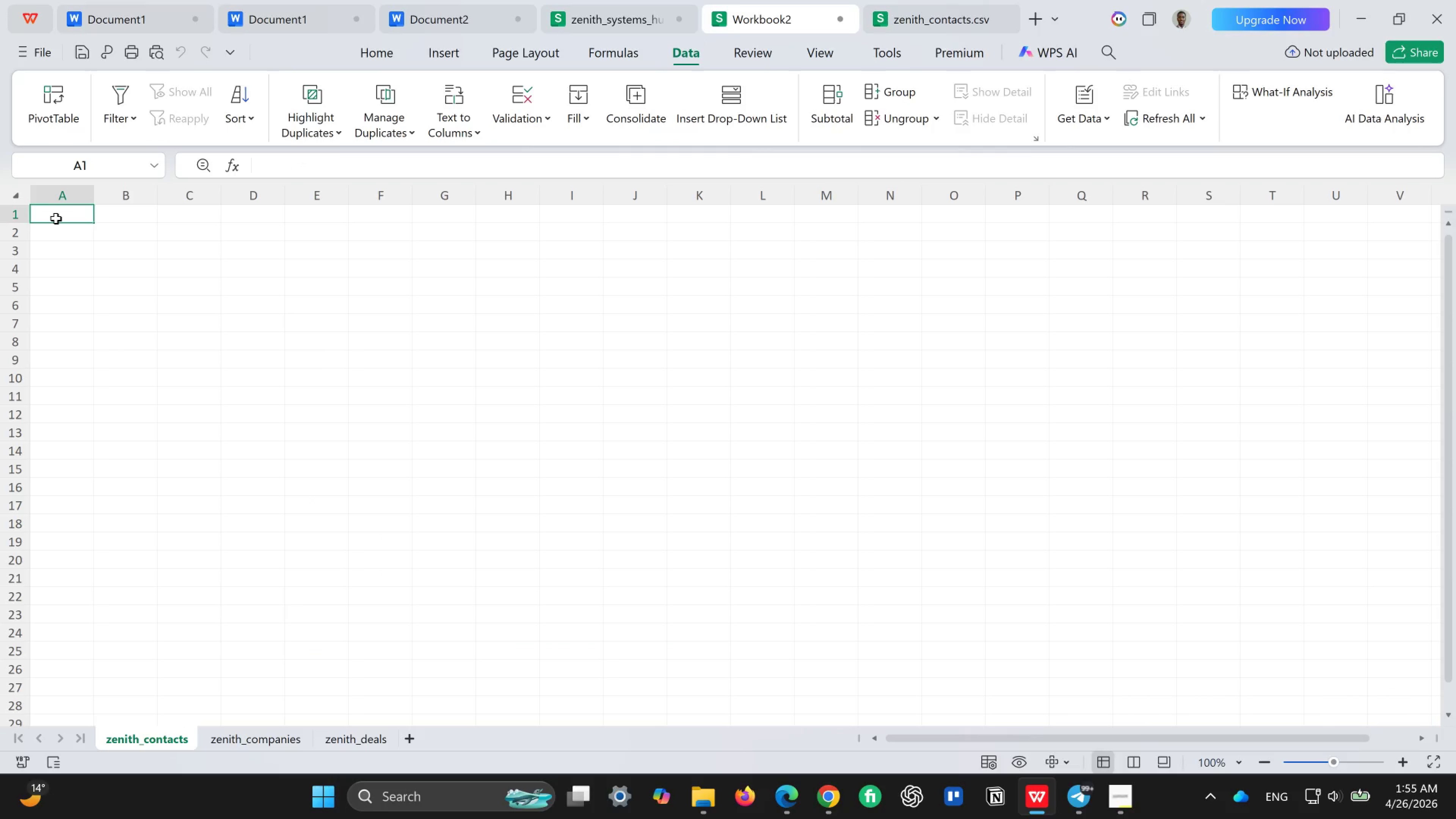 
key(Control+V)
 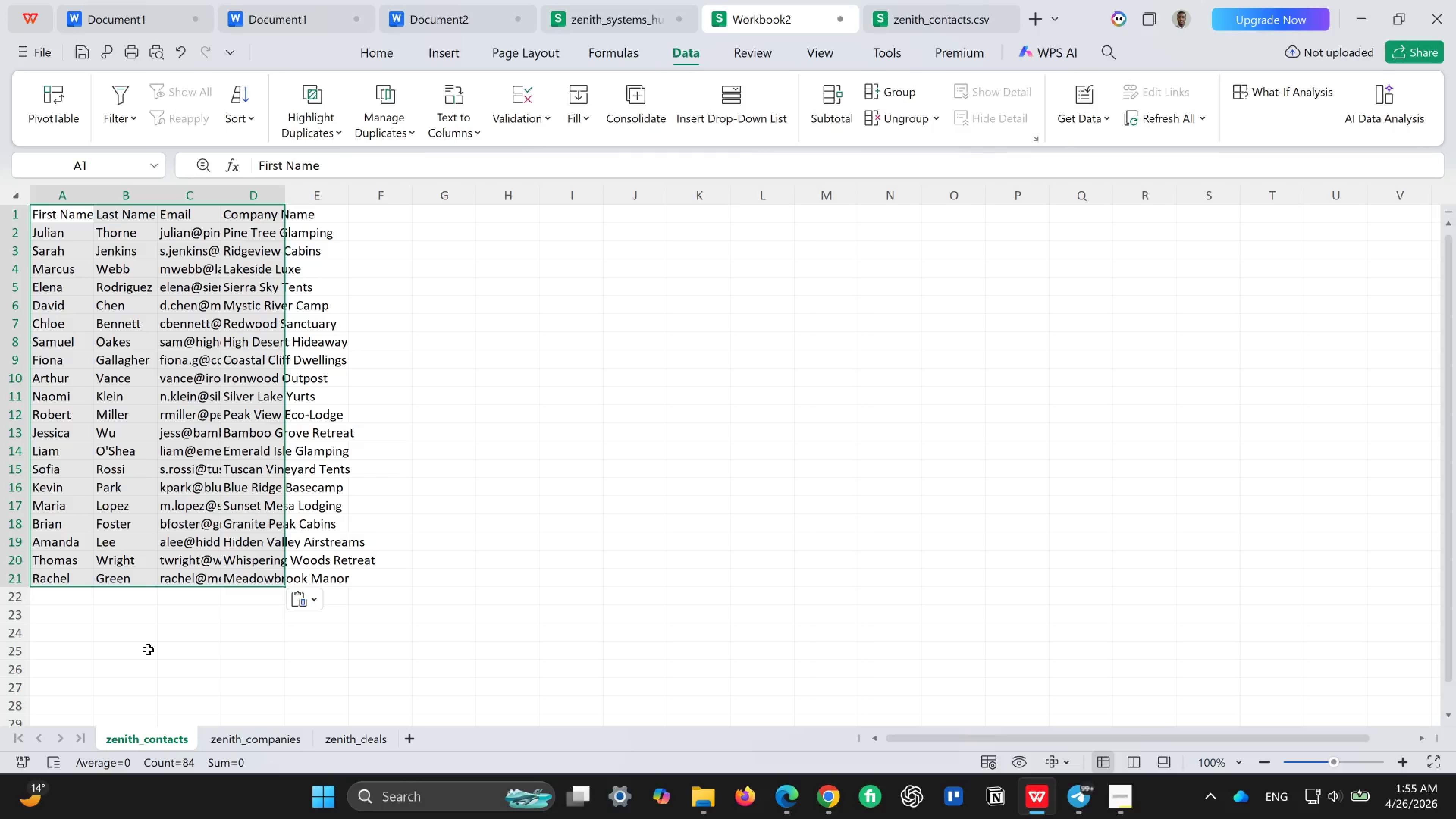 
left_click([148, 649])
 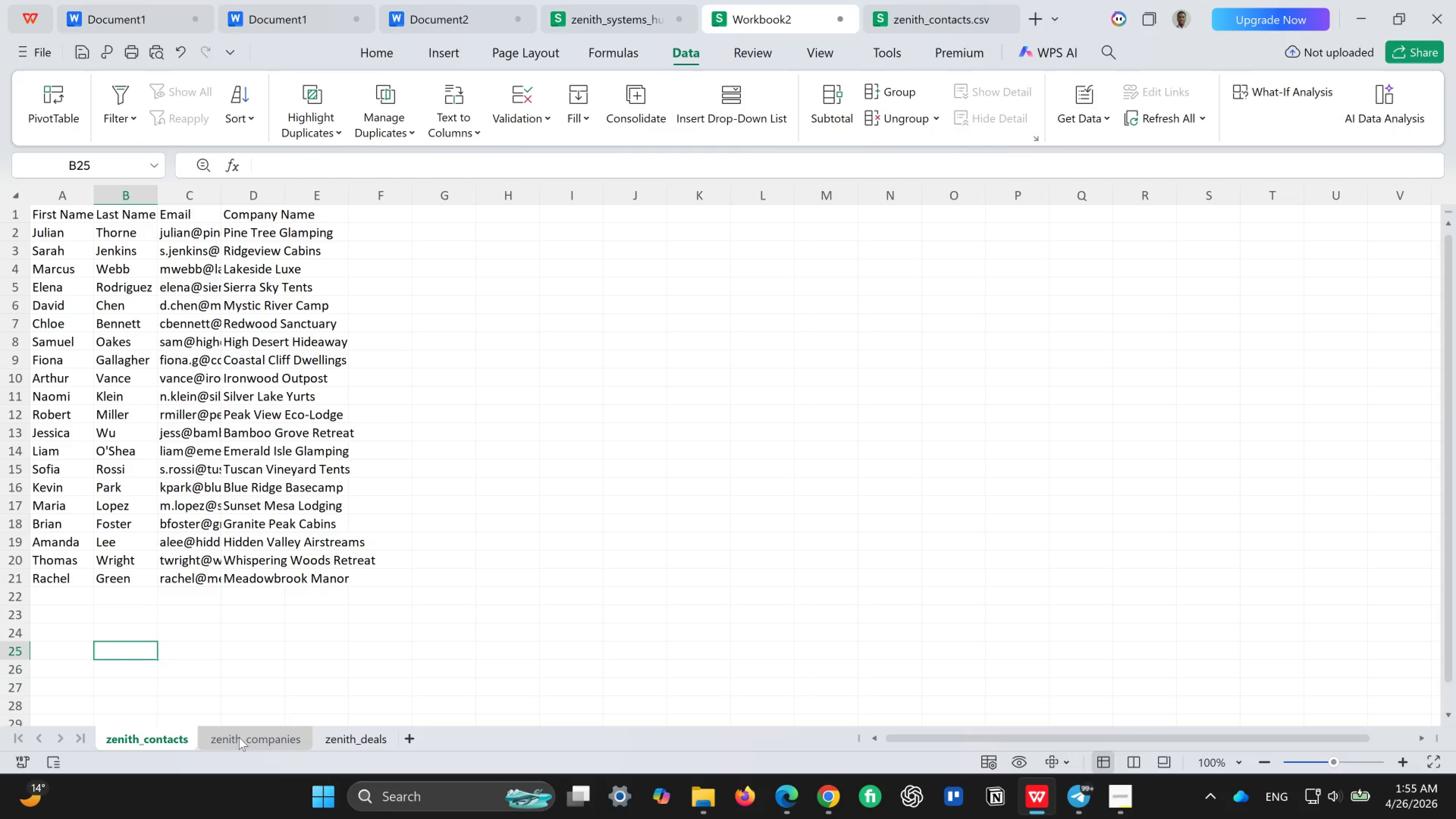 
left_click([238, 741])
 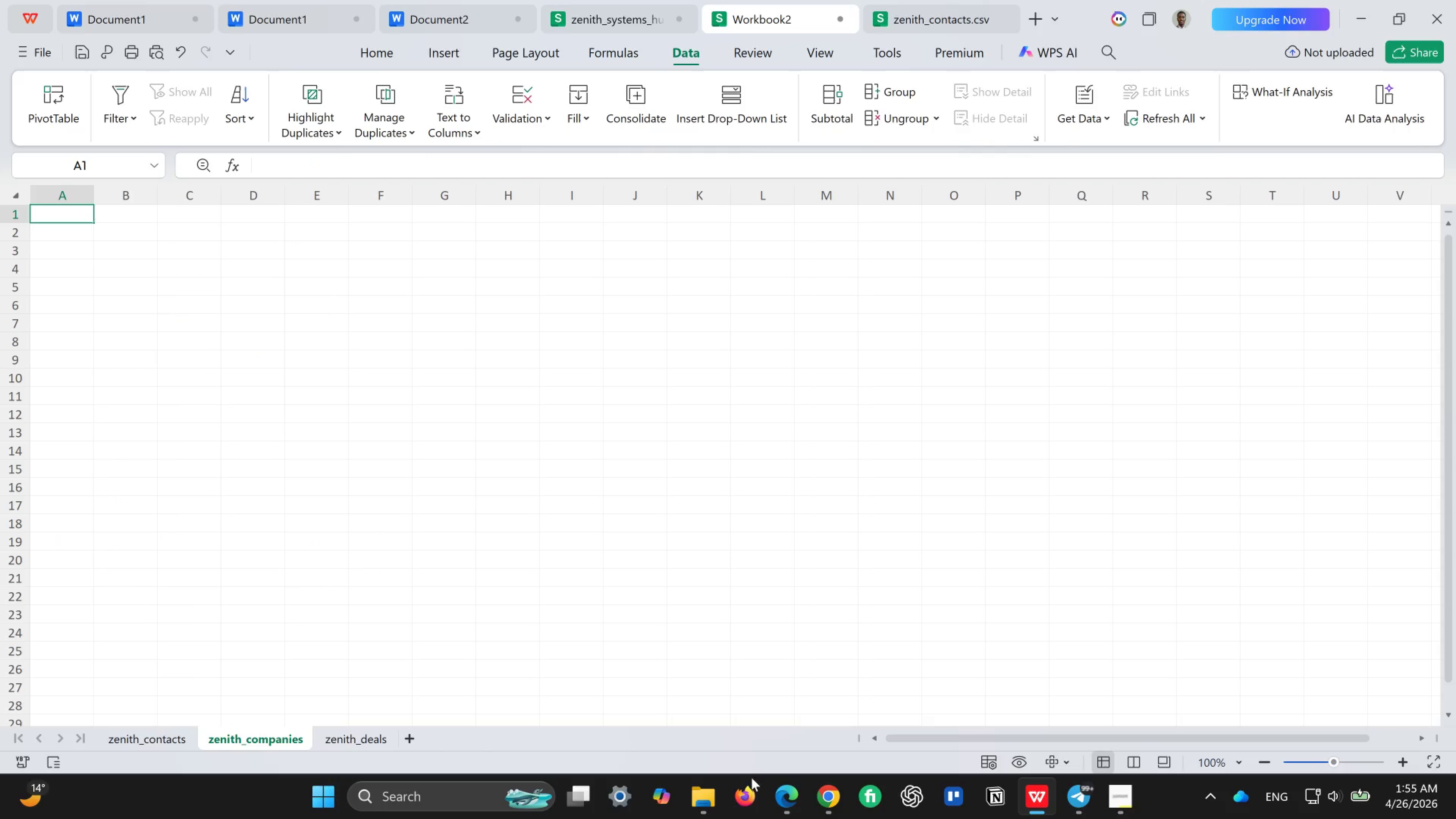 
left_click([709, 797])
 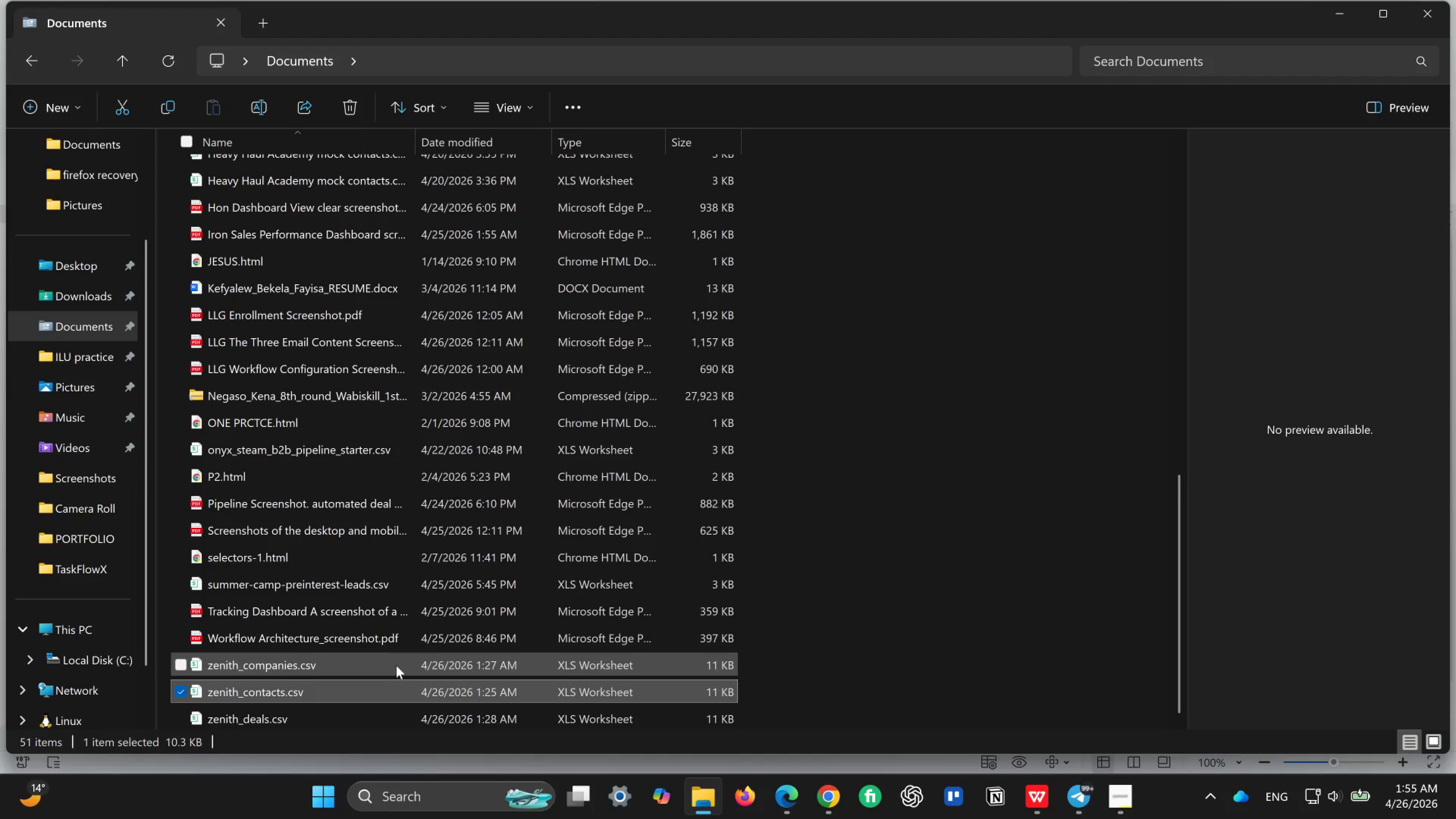 
double_click([396, 665])
 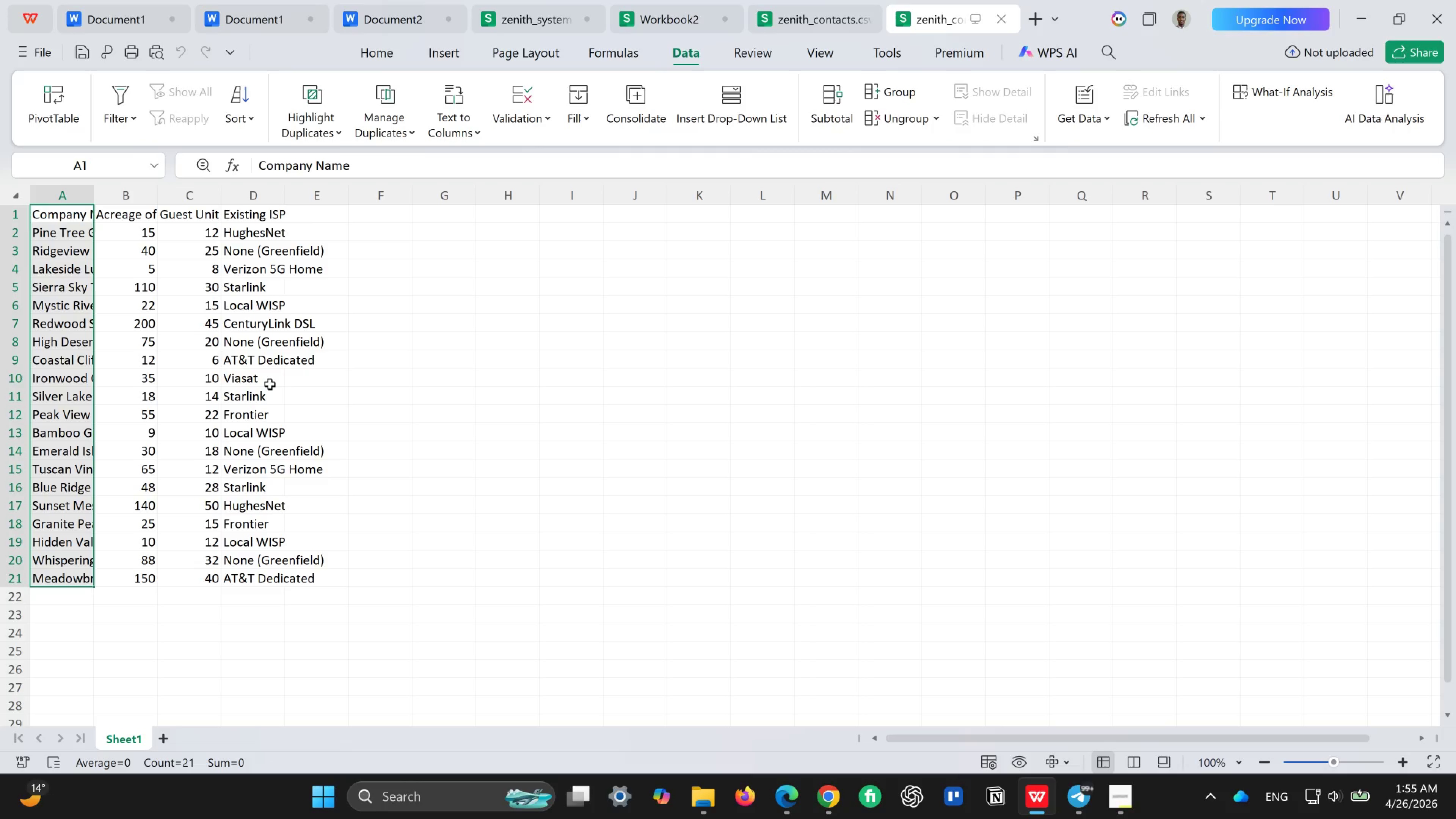 
key(Control+ControlLeft)
 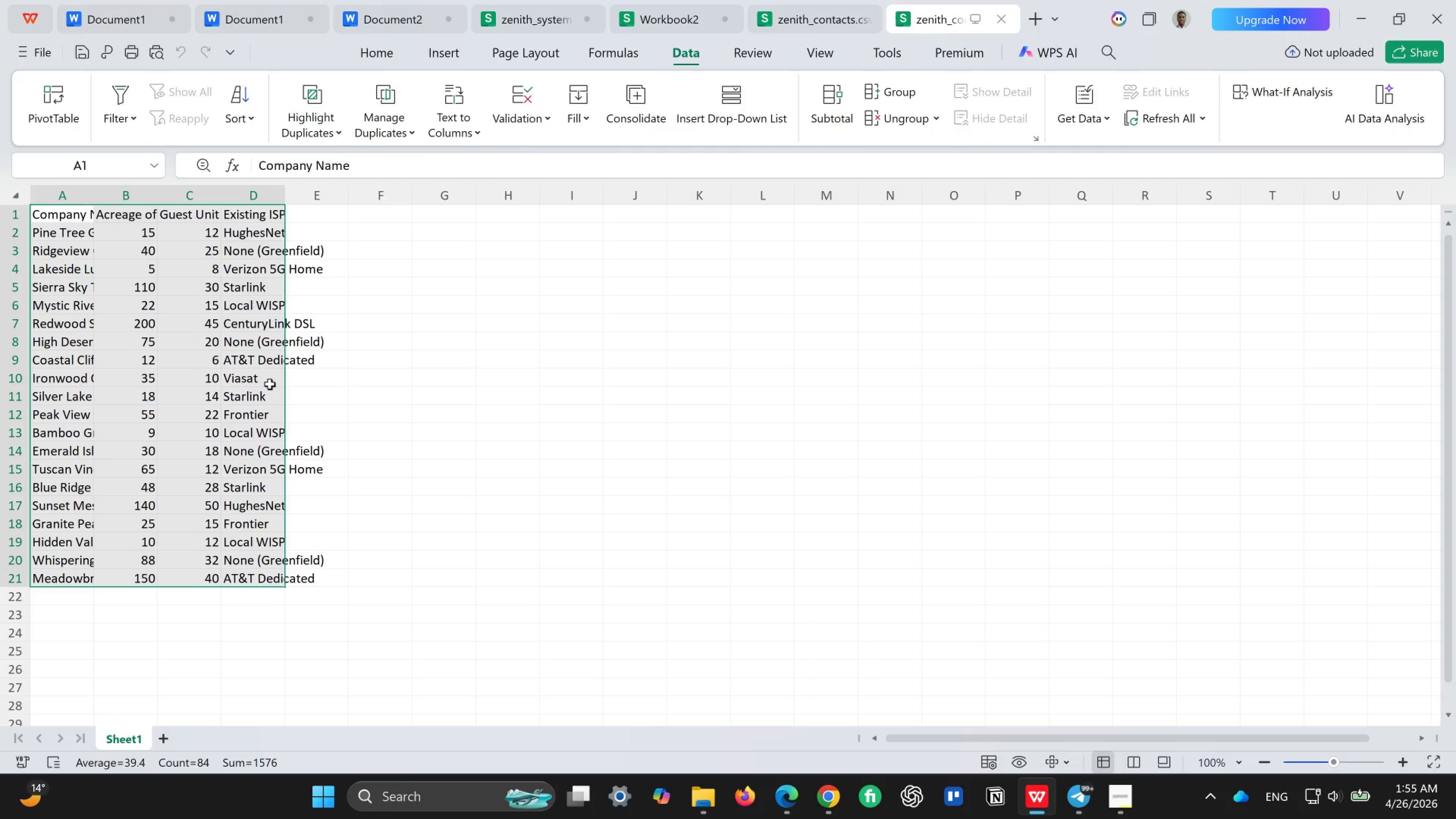 
key(Control+A)
 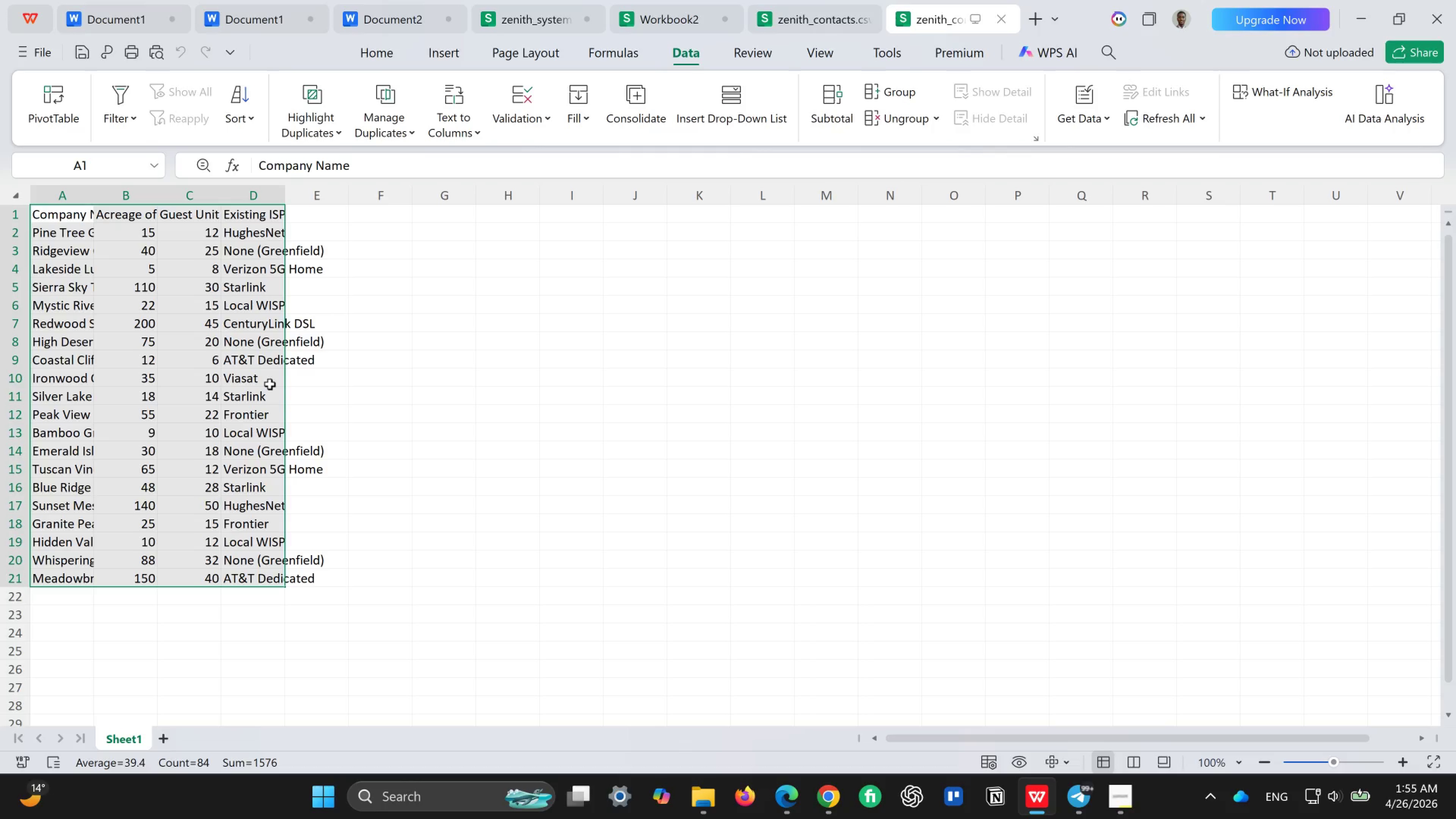 
key(Control+C)
 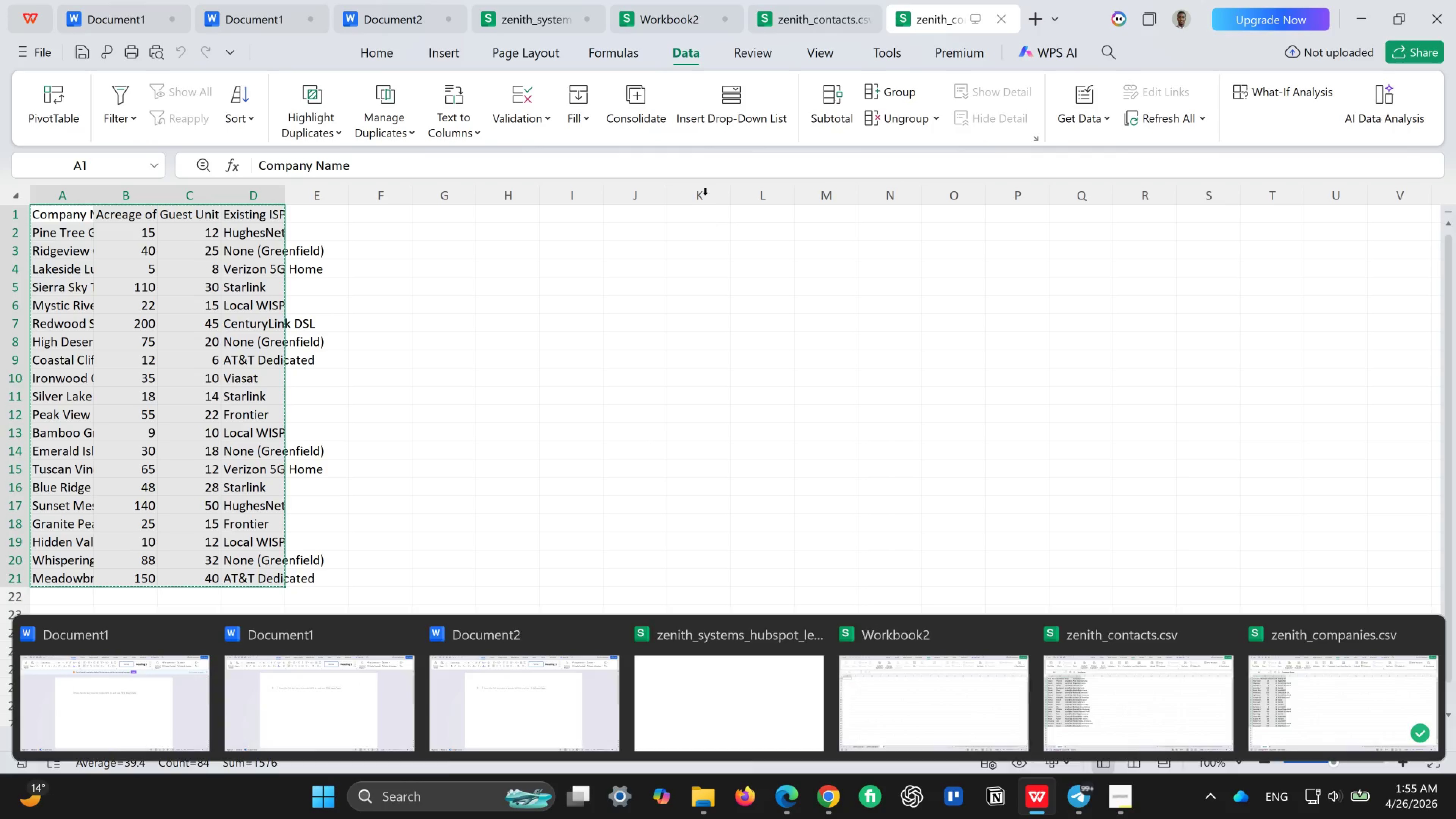 
left_click([681, 17])
 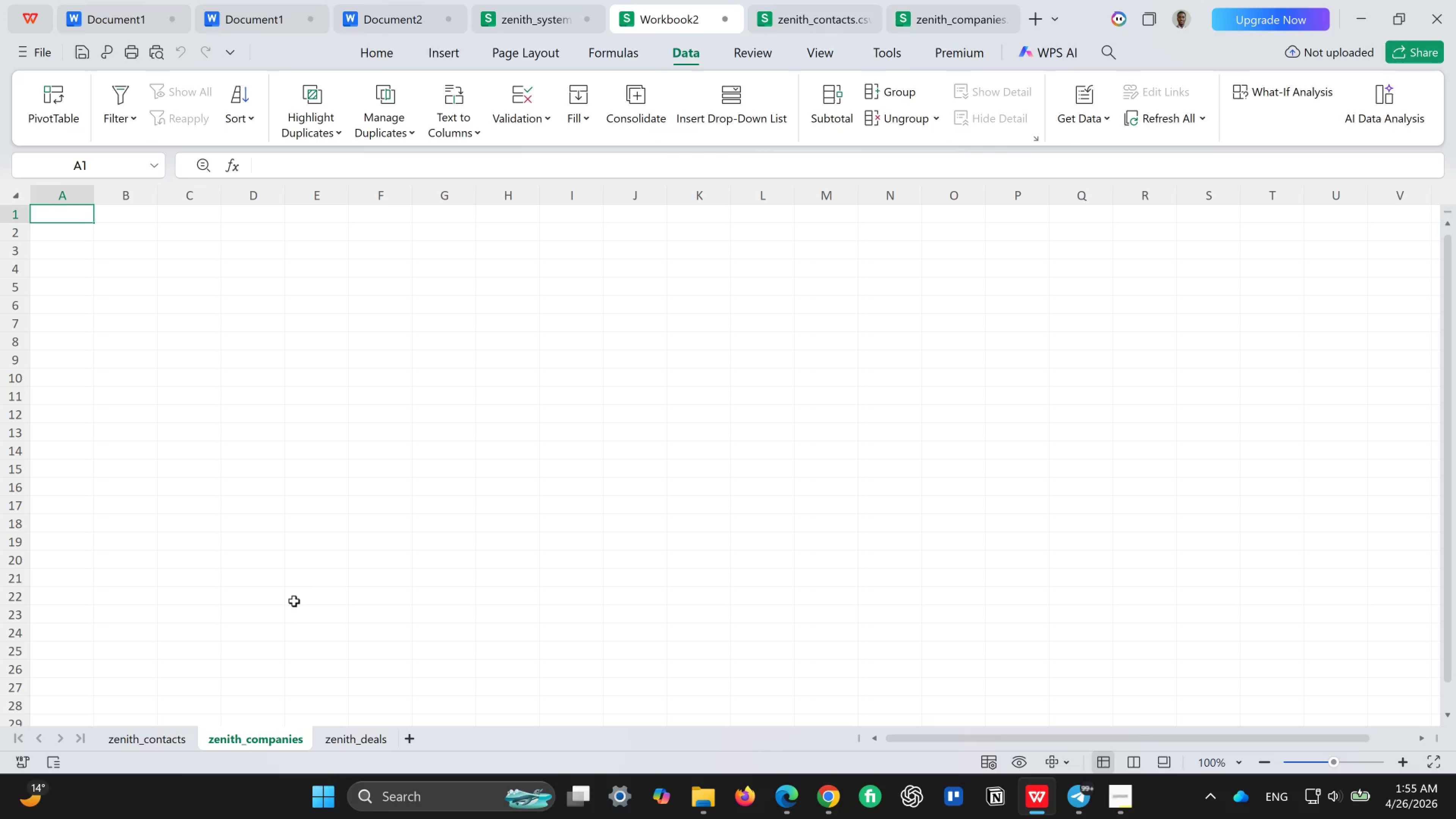 
key(Control+V)
 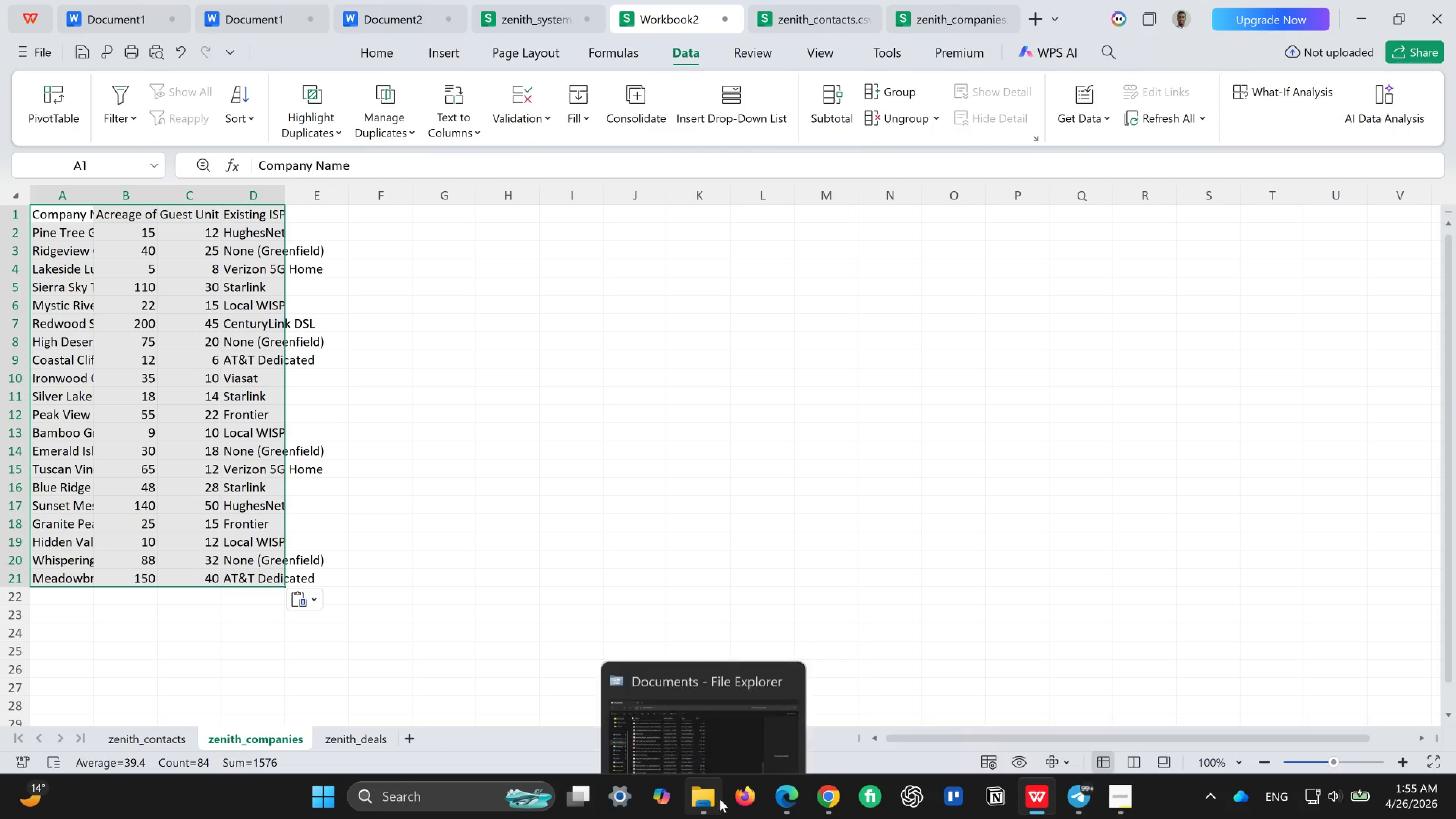 
wait(6.18)
 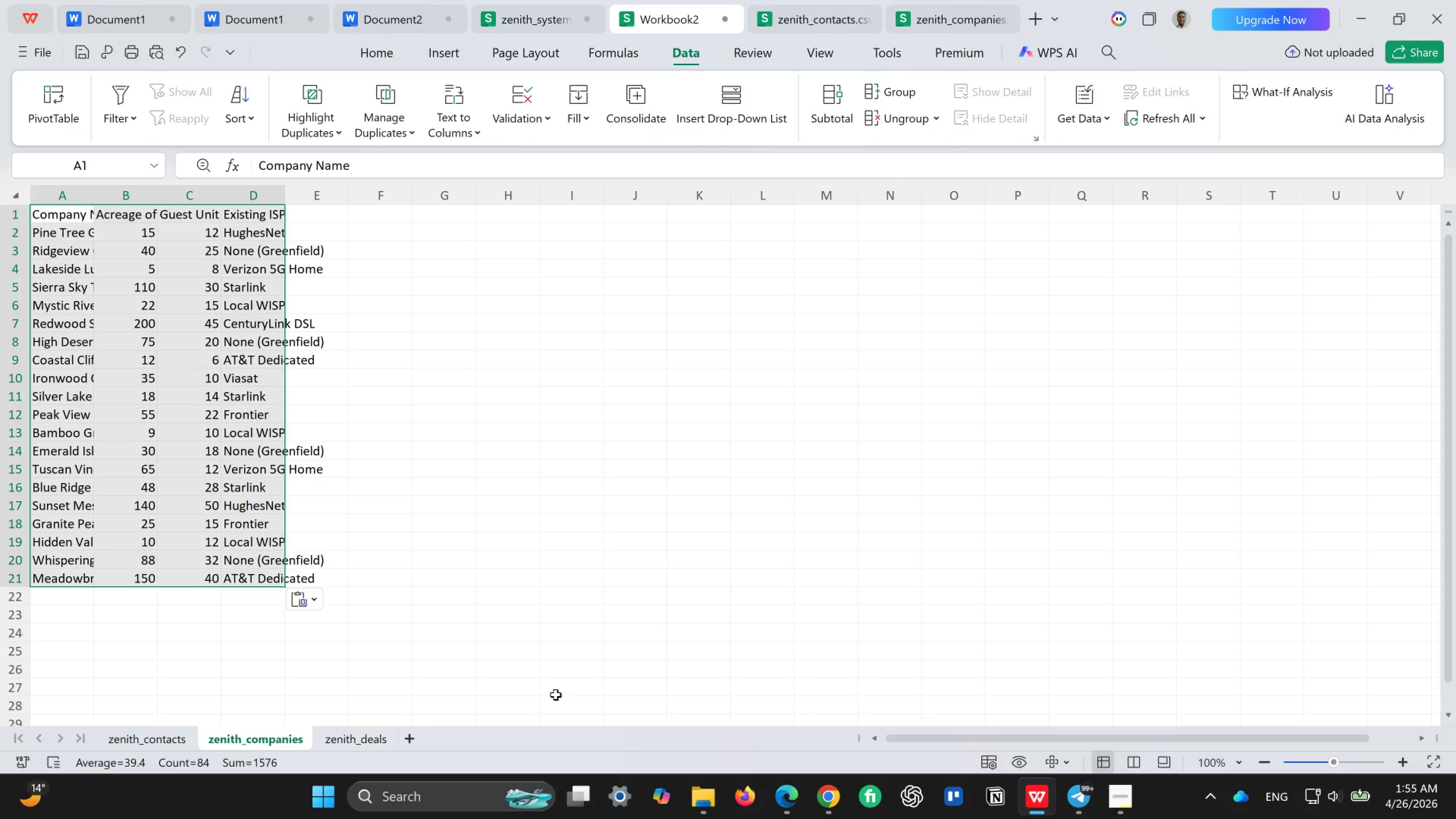 
left_click([695, 794])
 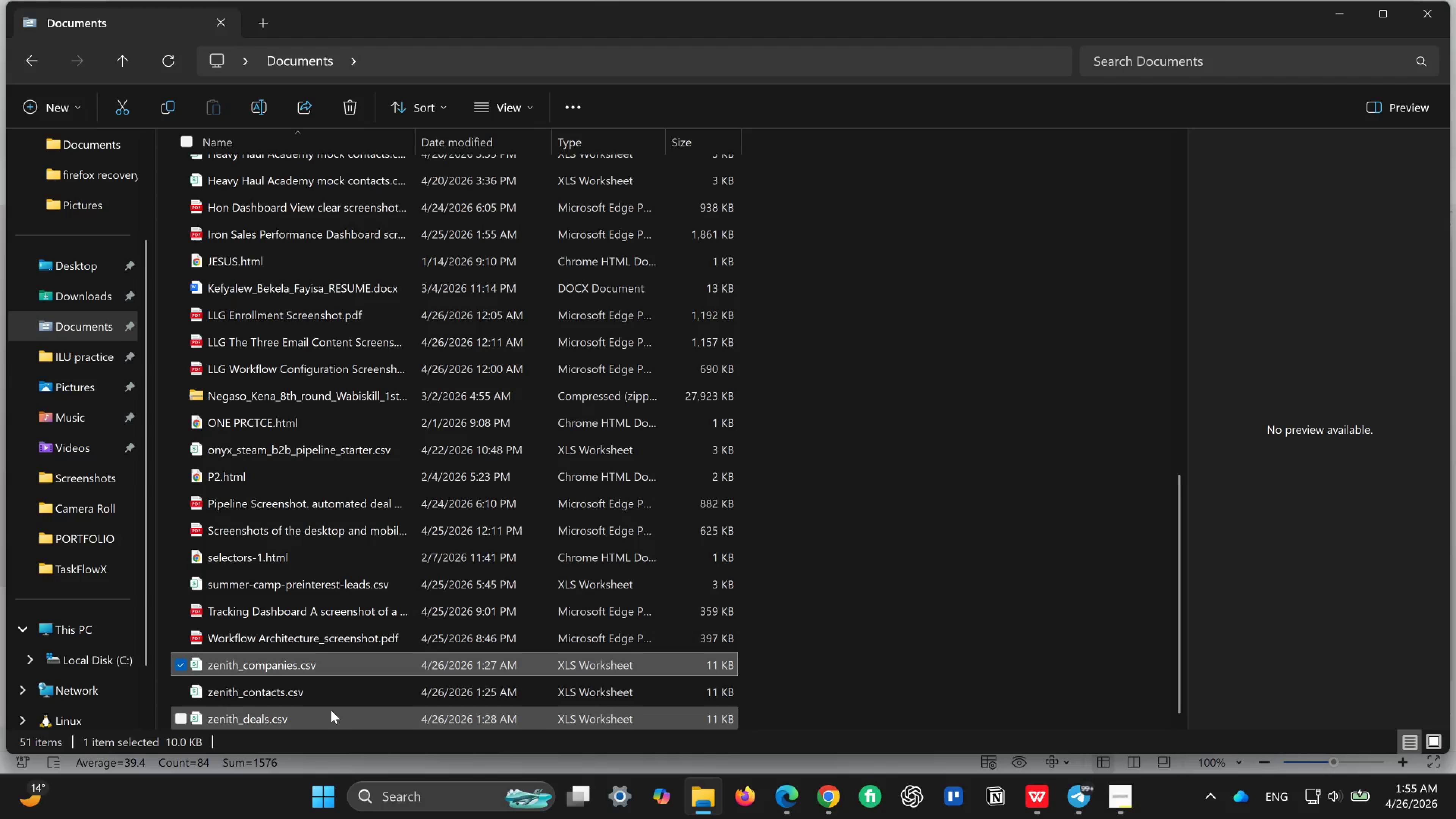 
double_click([331, 710])
 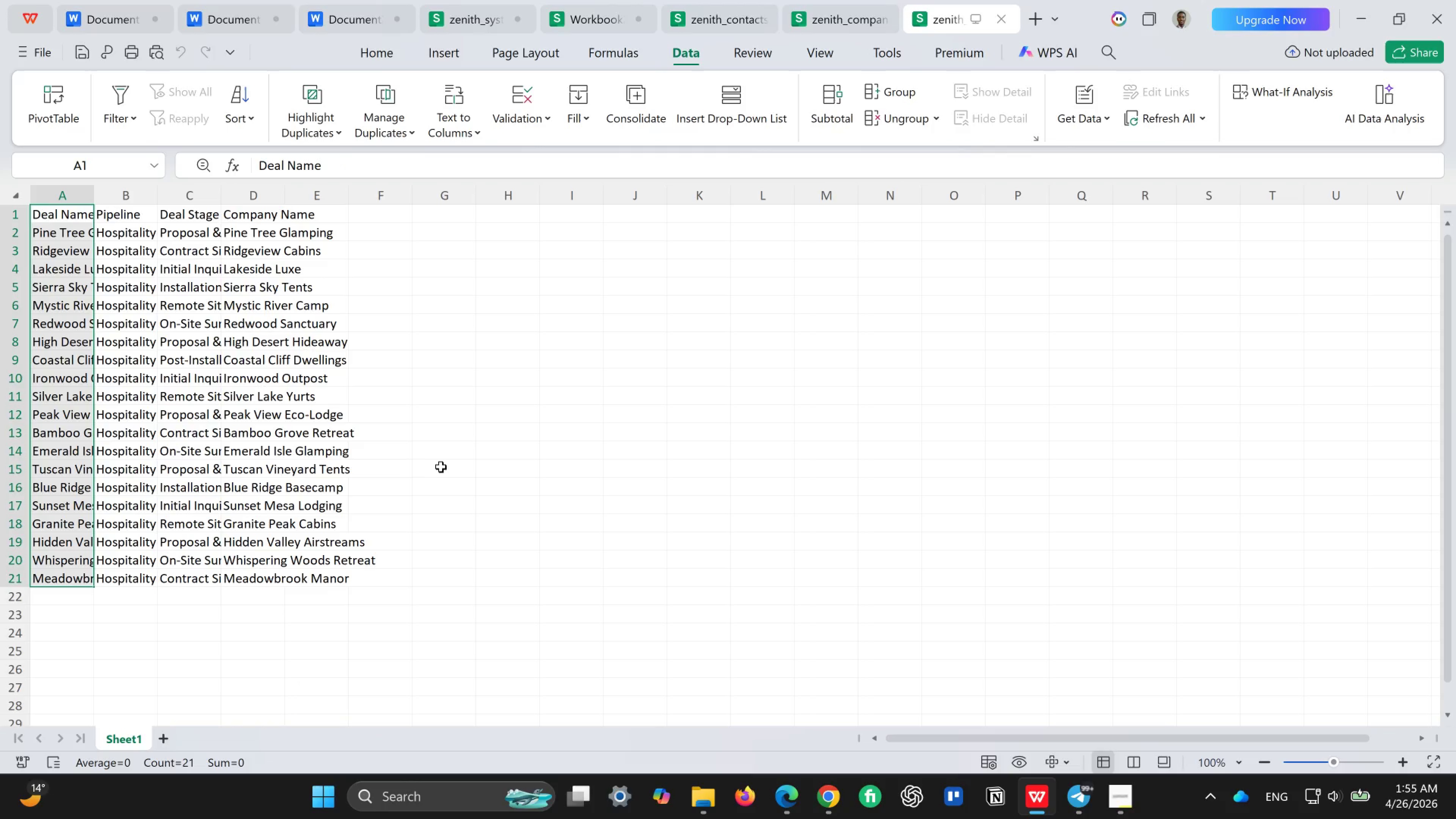 
key(Control+ControlLeft)
 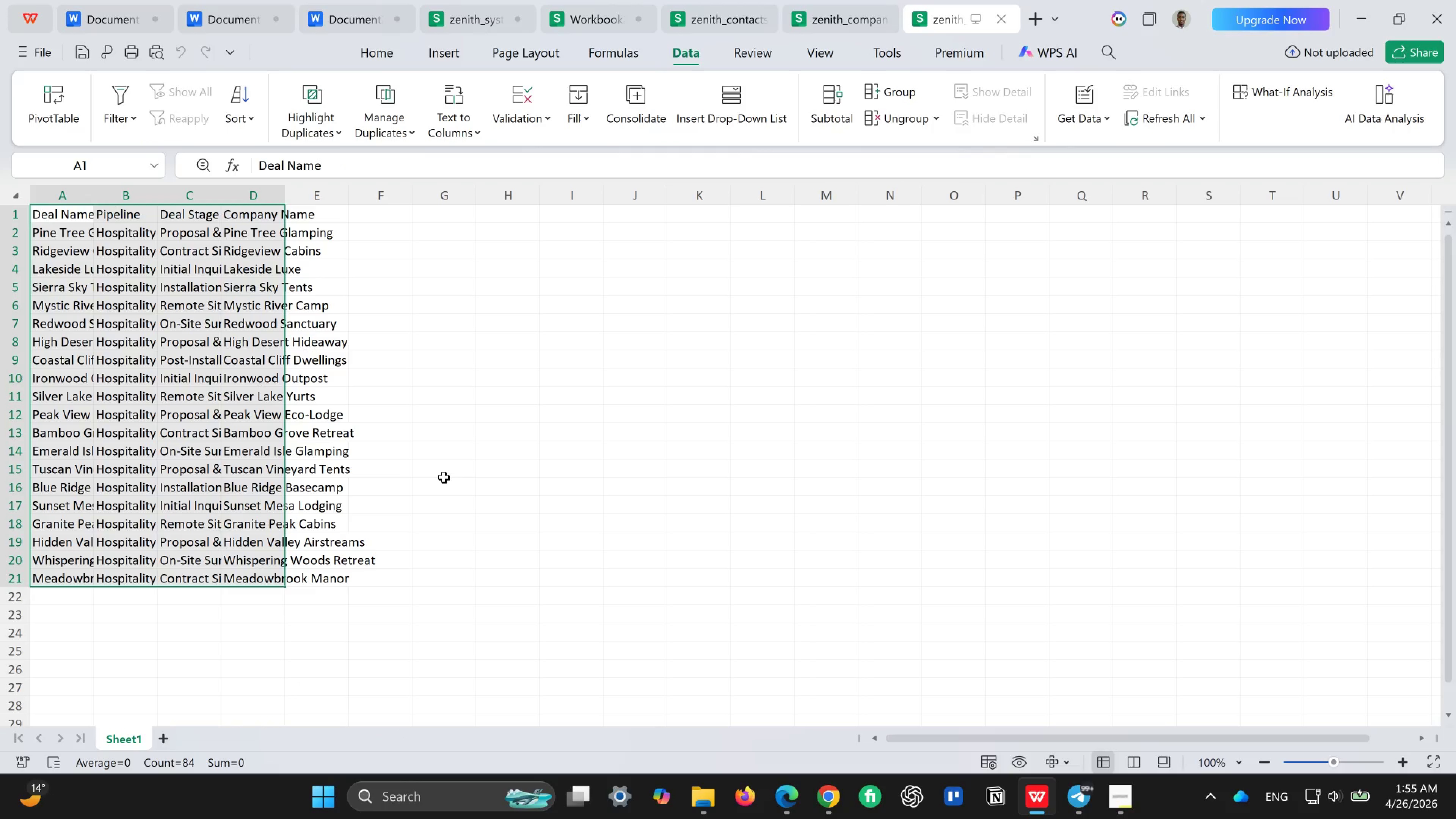 
key(Control+A)
 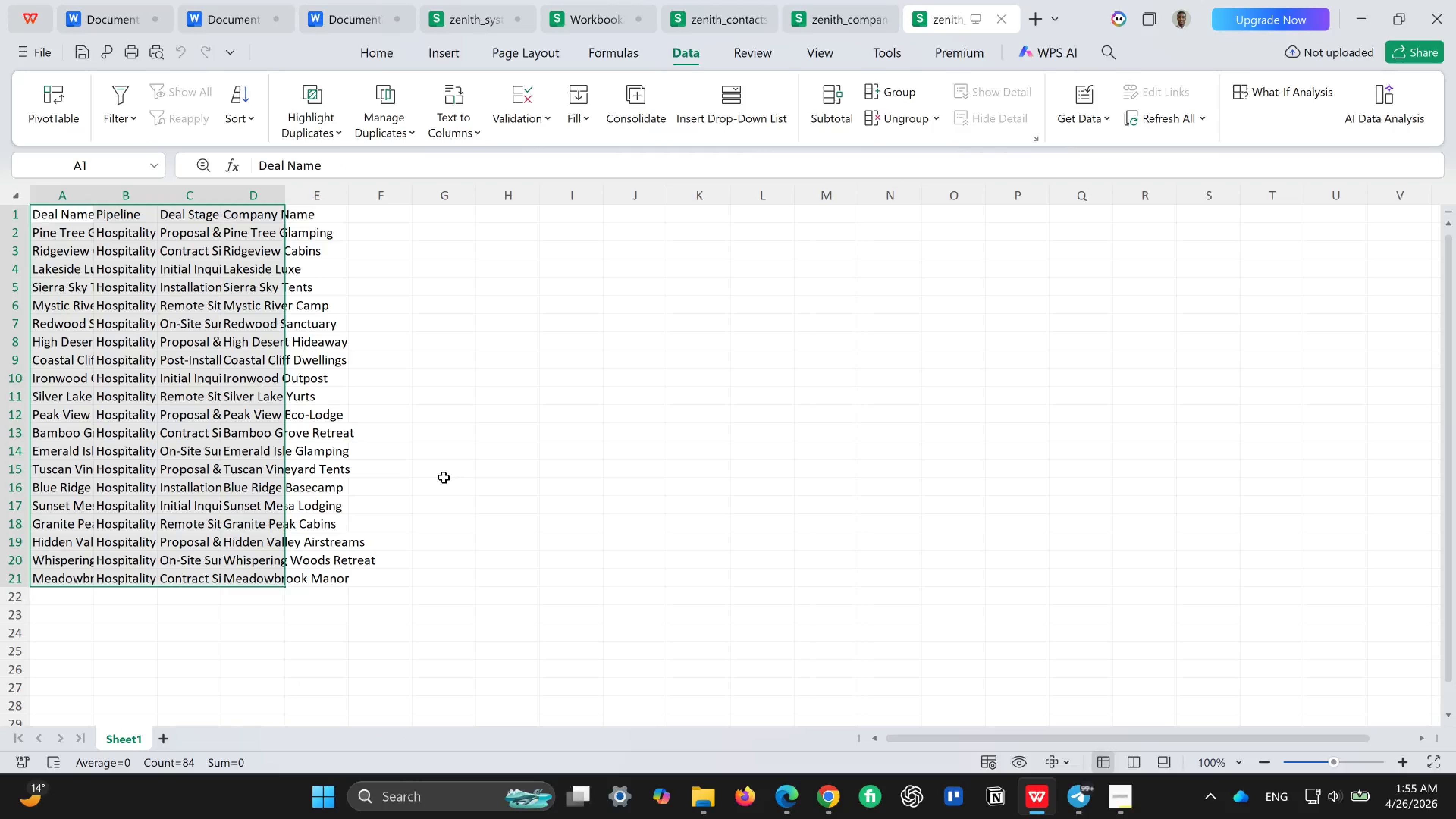 
key(Control+C)
 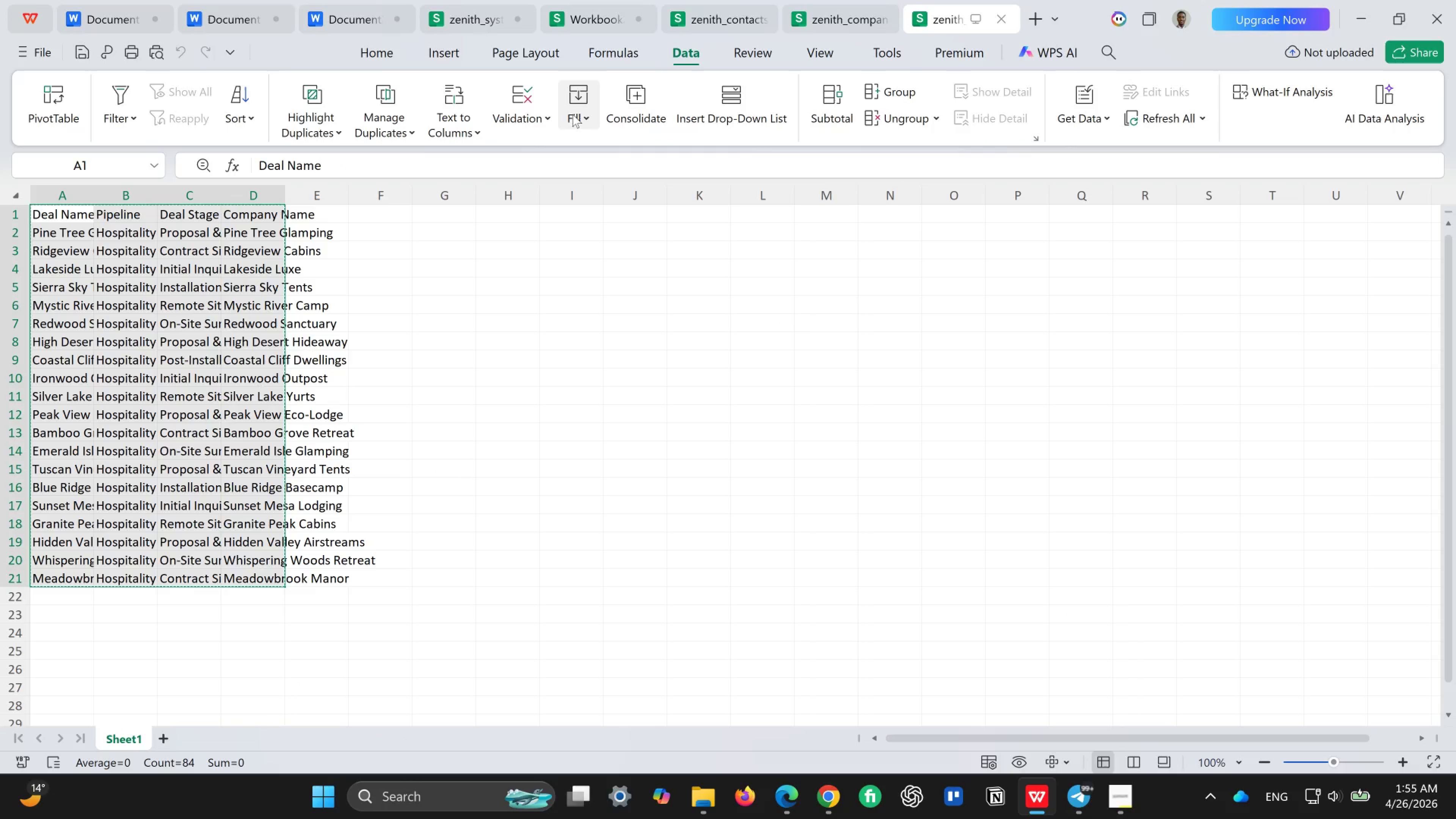 
left_click([610, 19])
 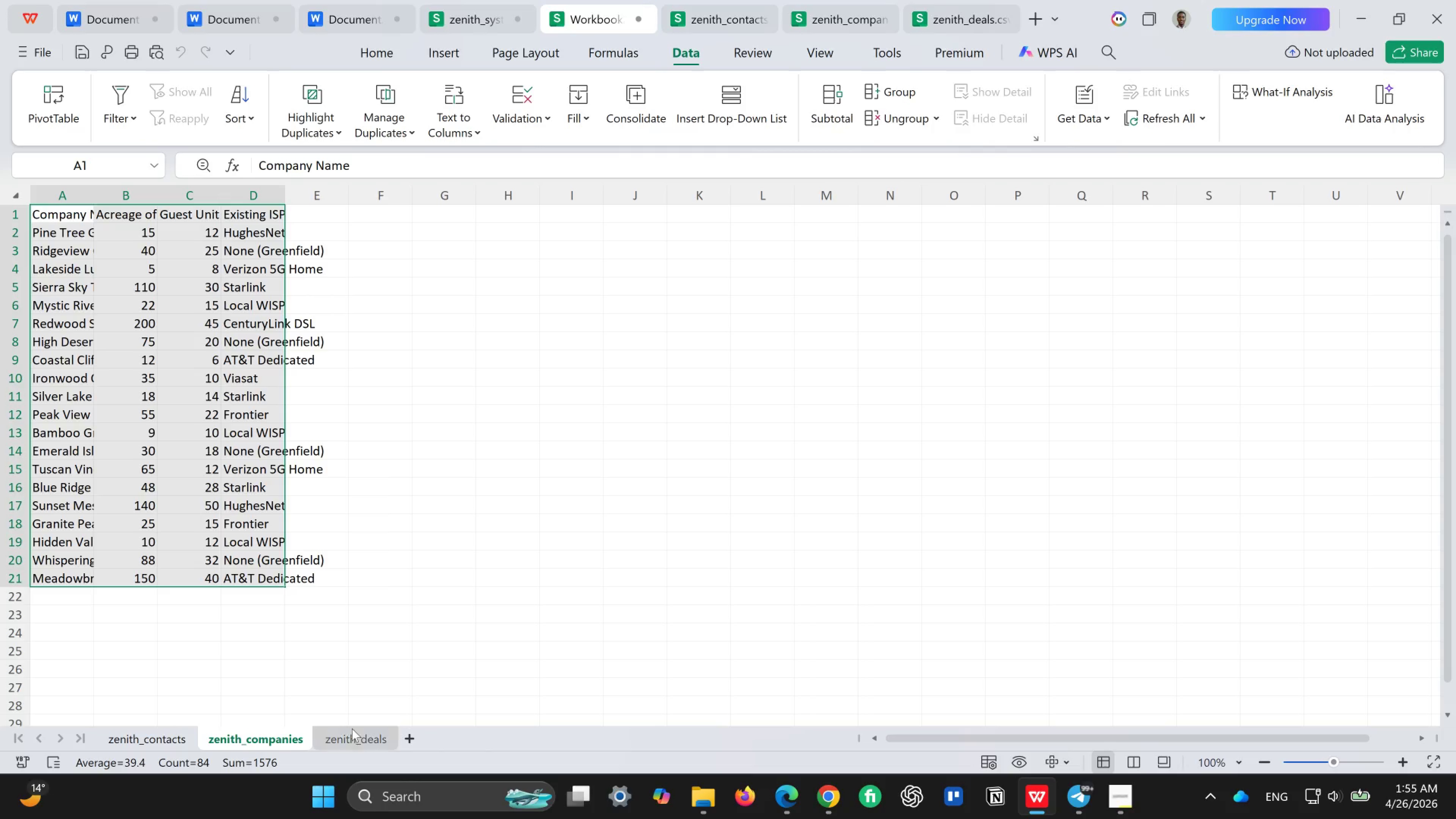 
left_click([351, 731])
 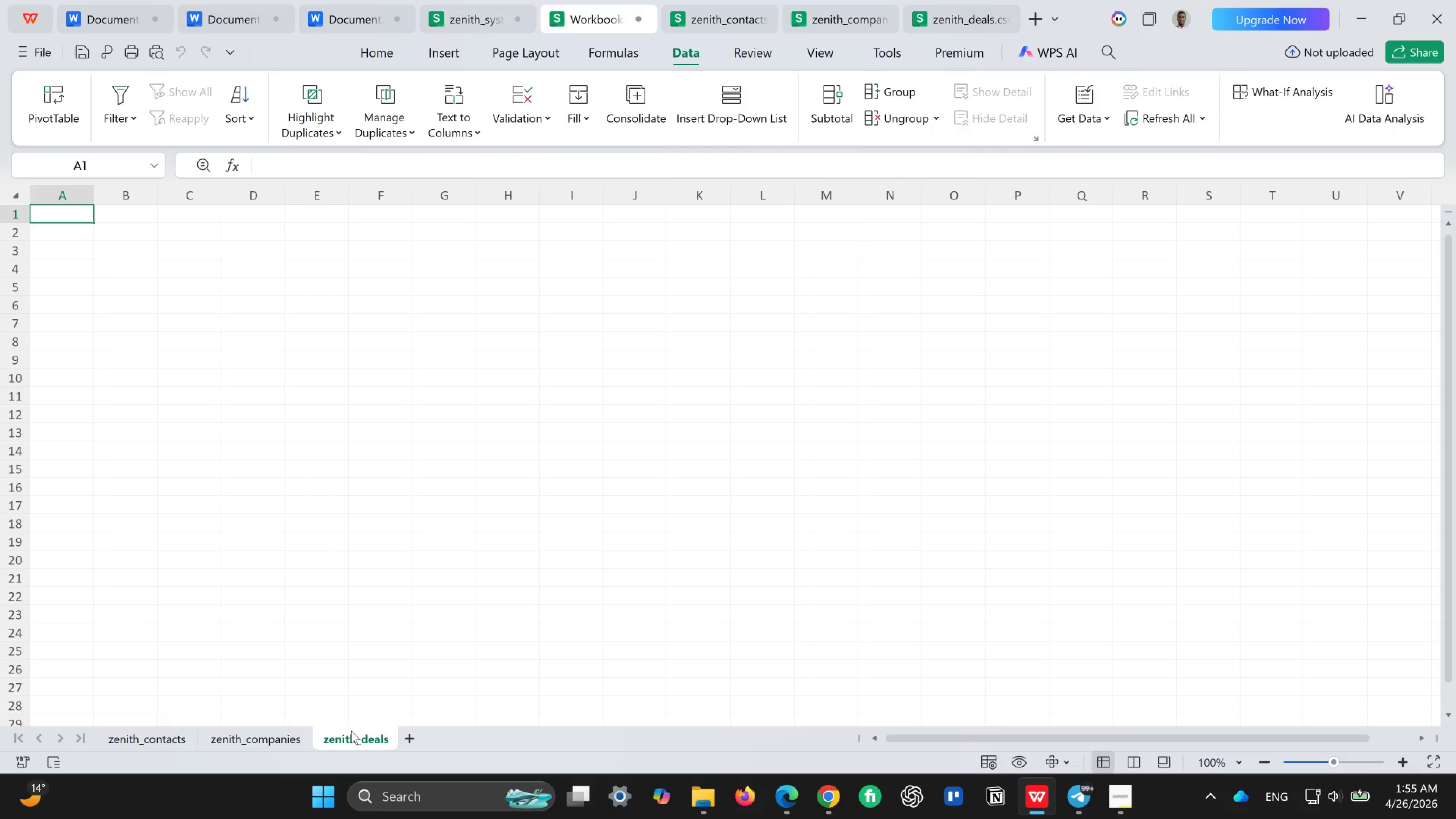 
key(Control+V)
 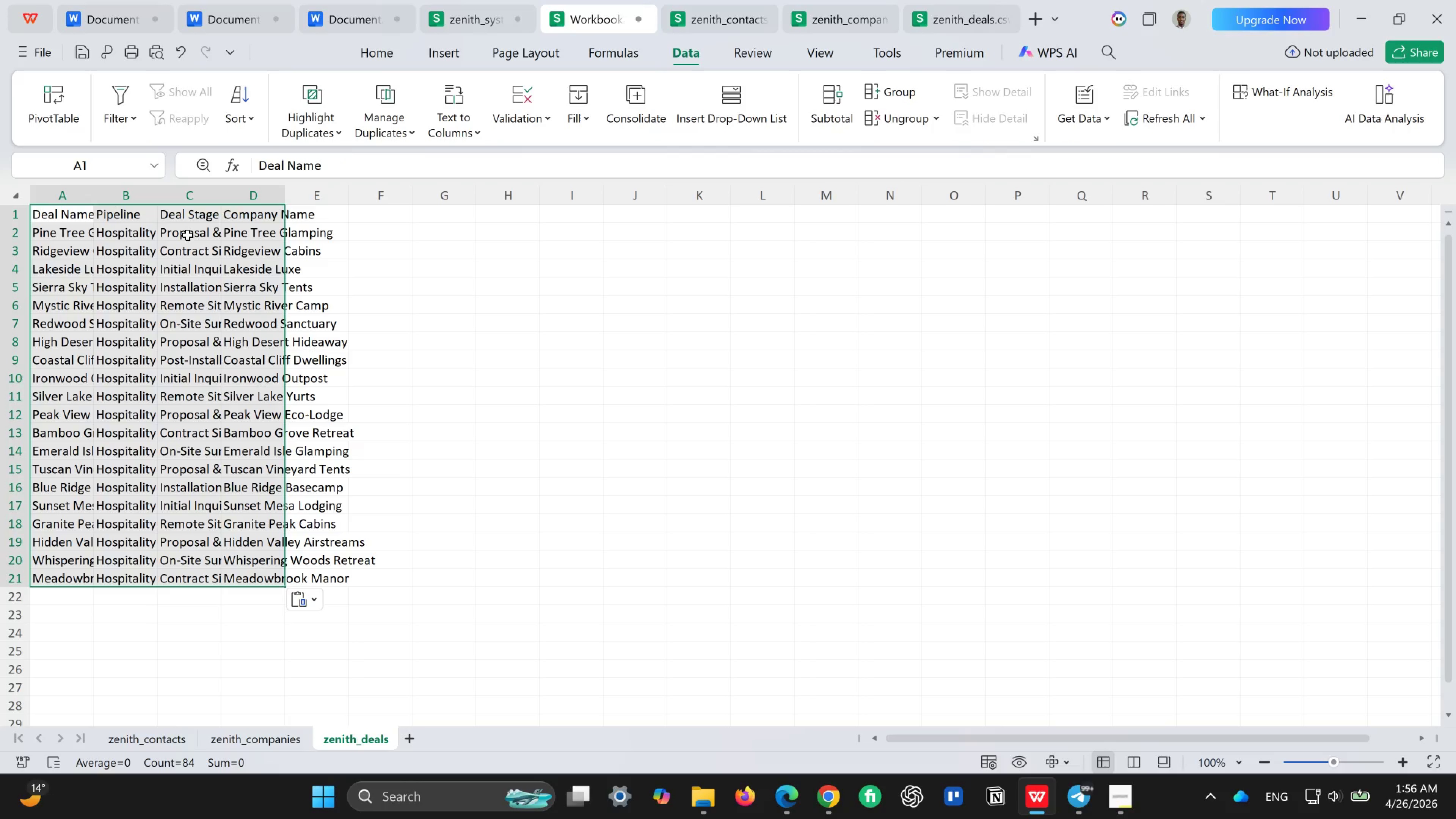 
wait(6.01)
 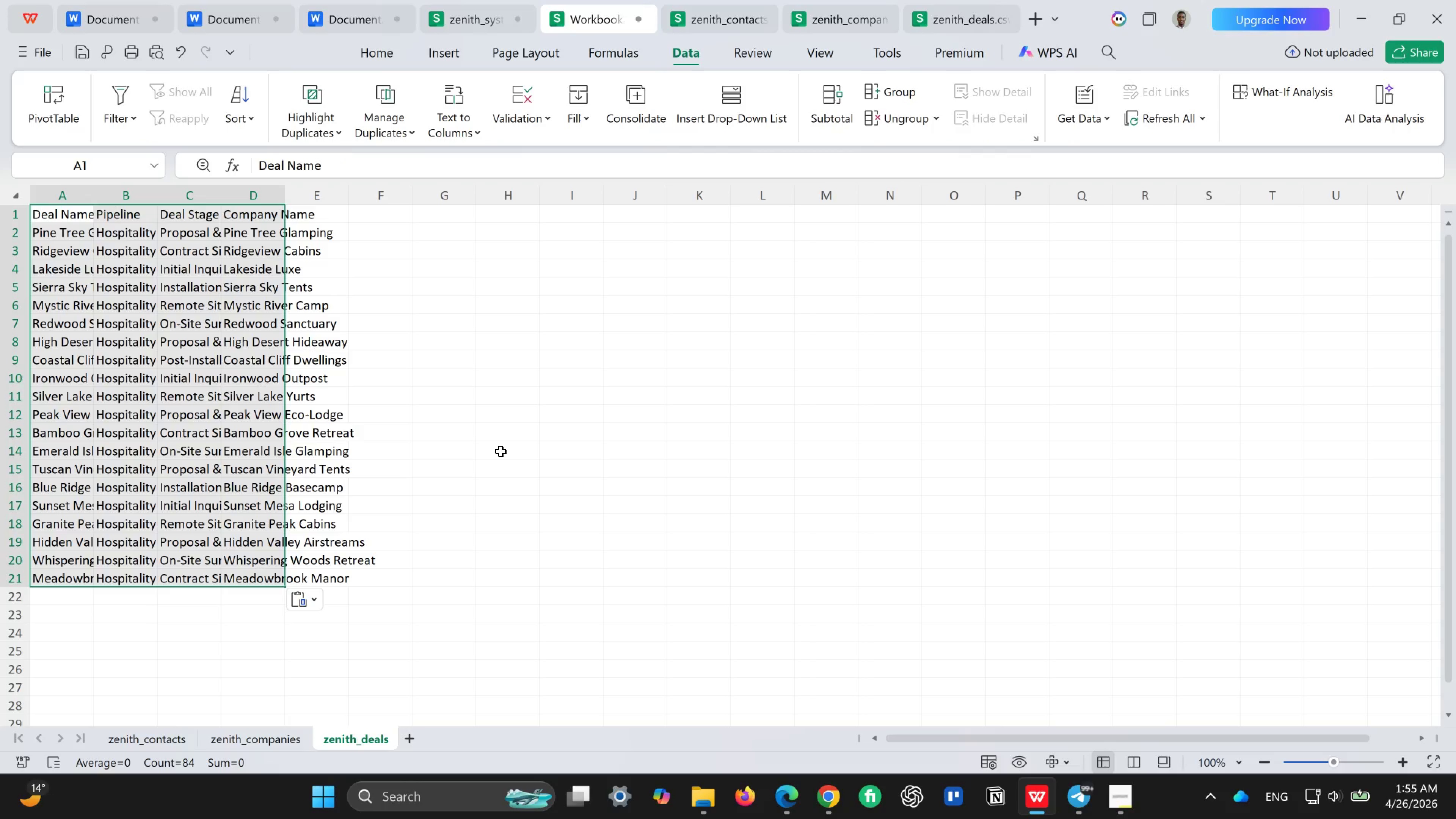 
left_click([24, 50])
 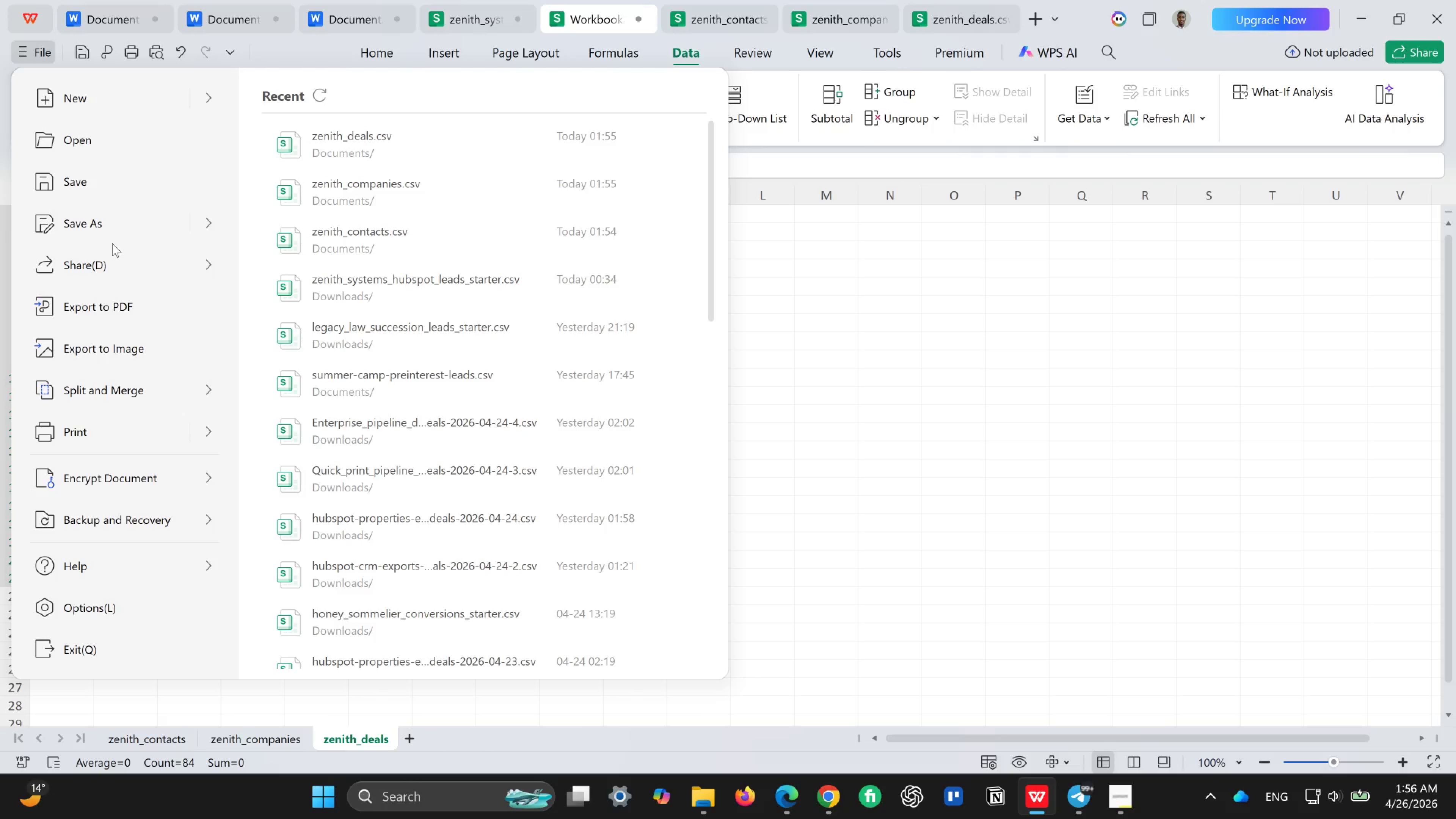 
left_click([121, 224])
 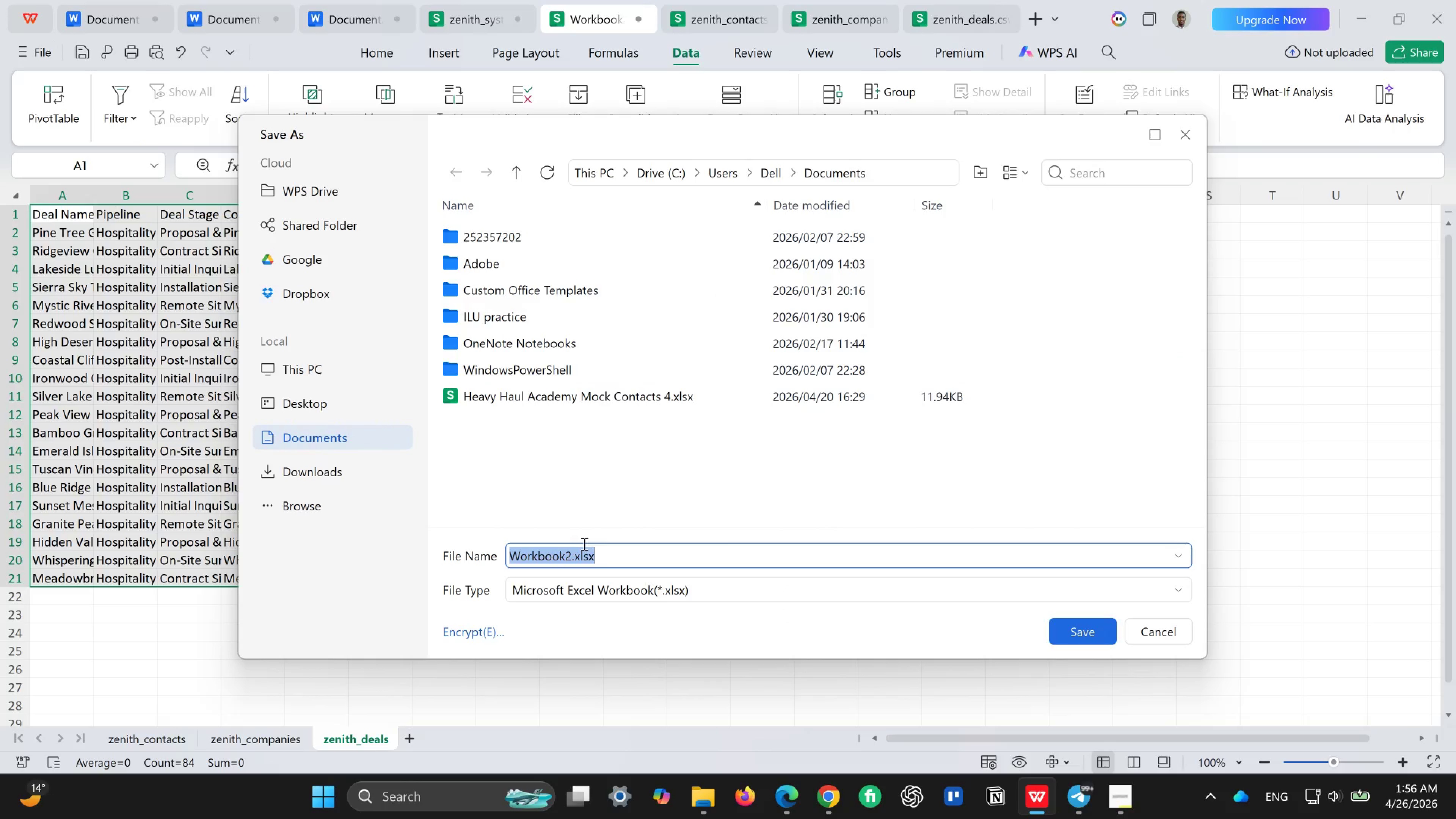 
key(Backspace)
 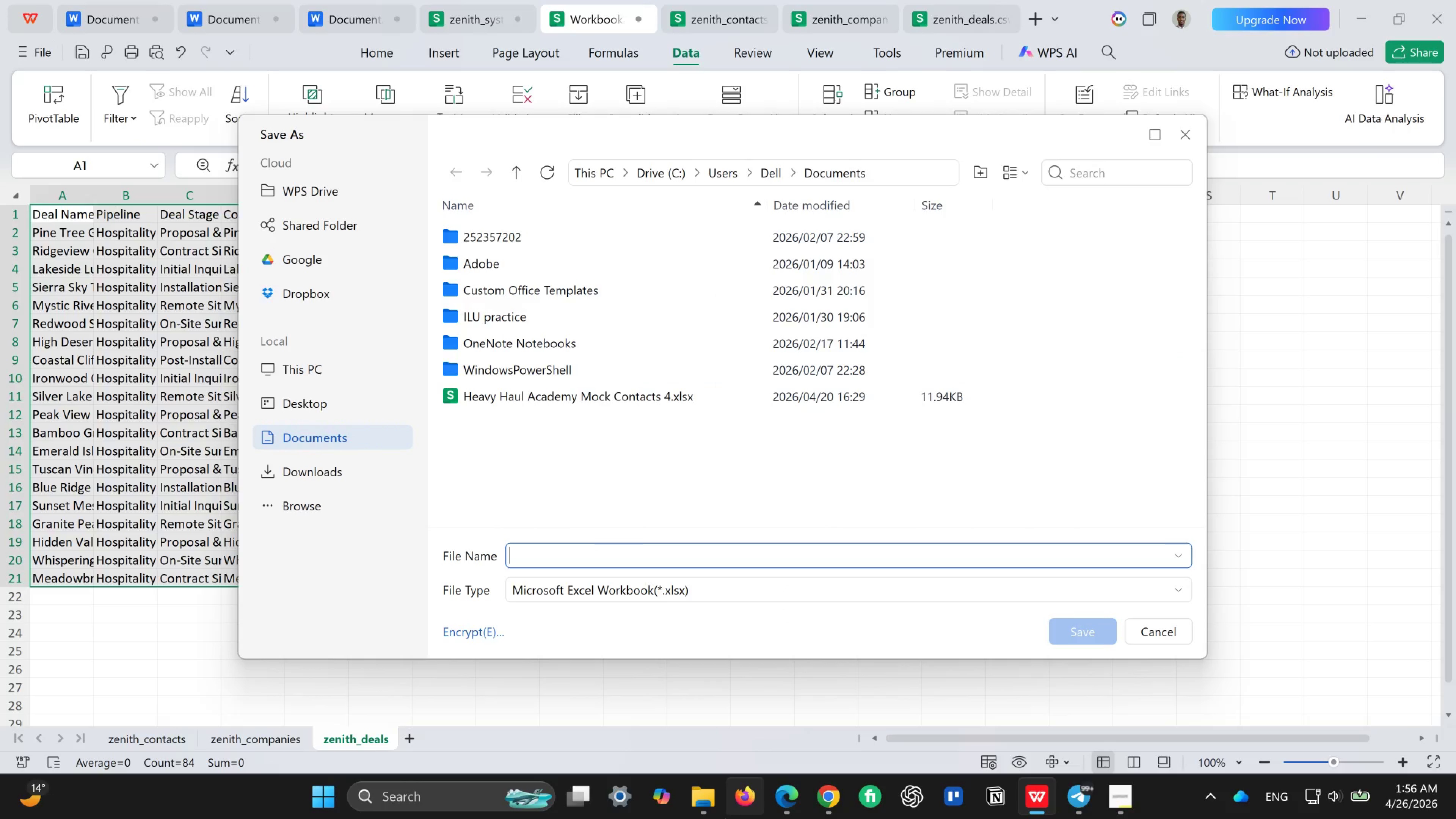 
left_click([706, 802])
 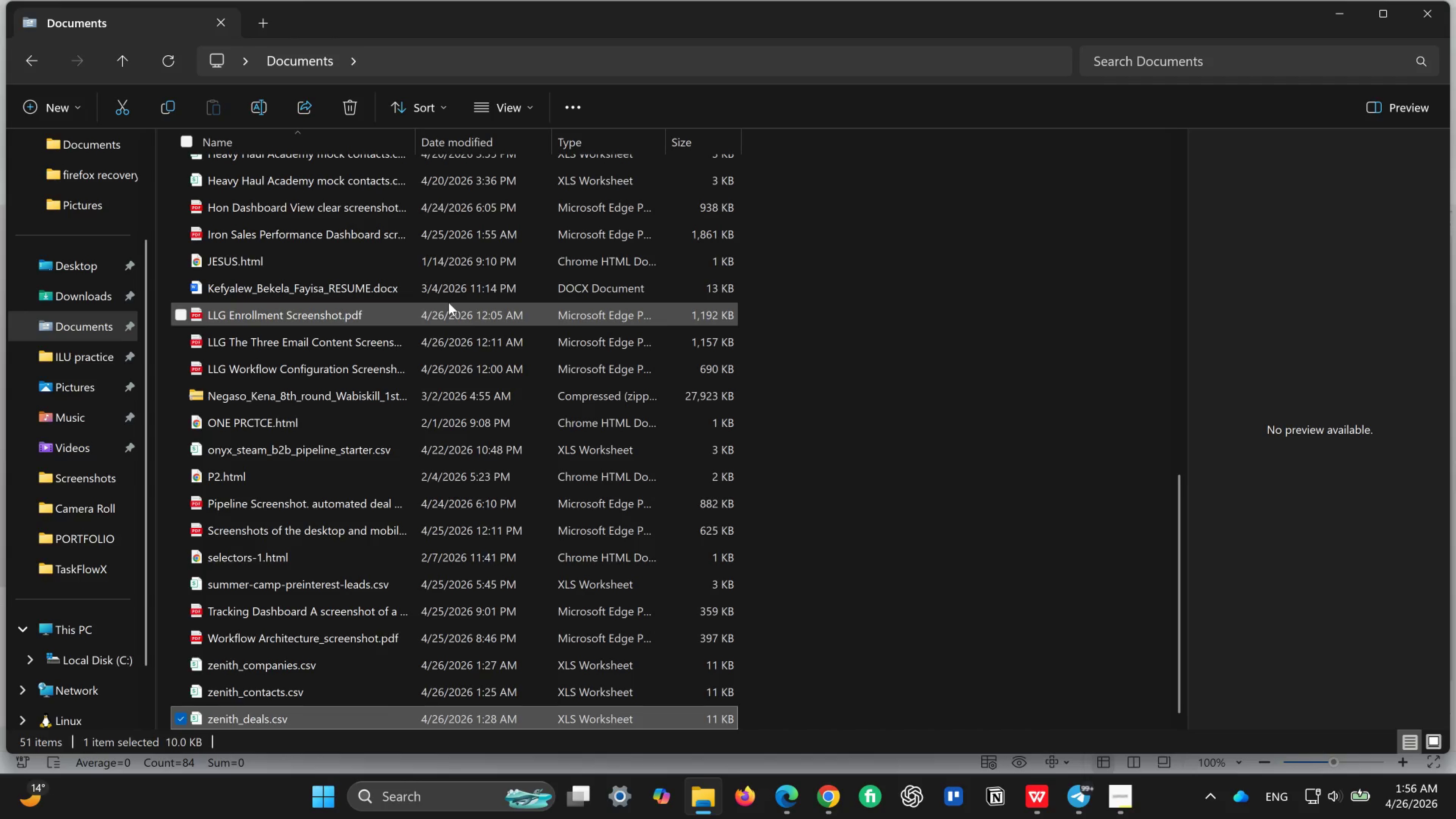 
scroll: coordinate [447, 303], scroll_direction: up, amount: 13.0
 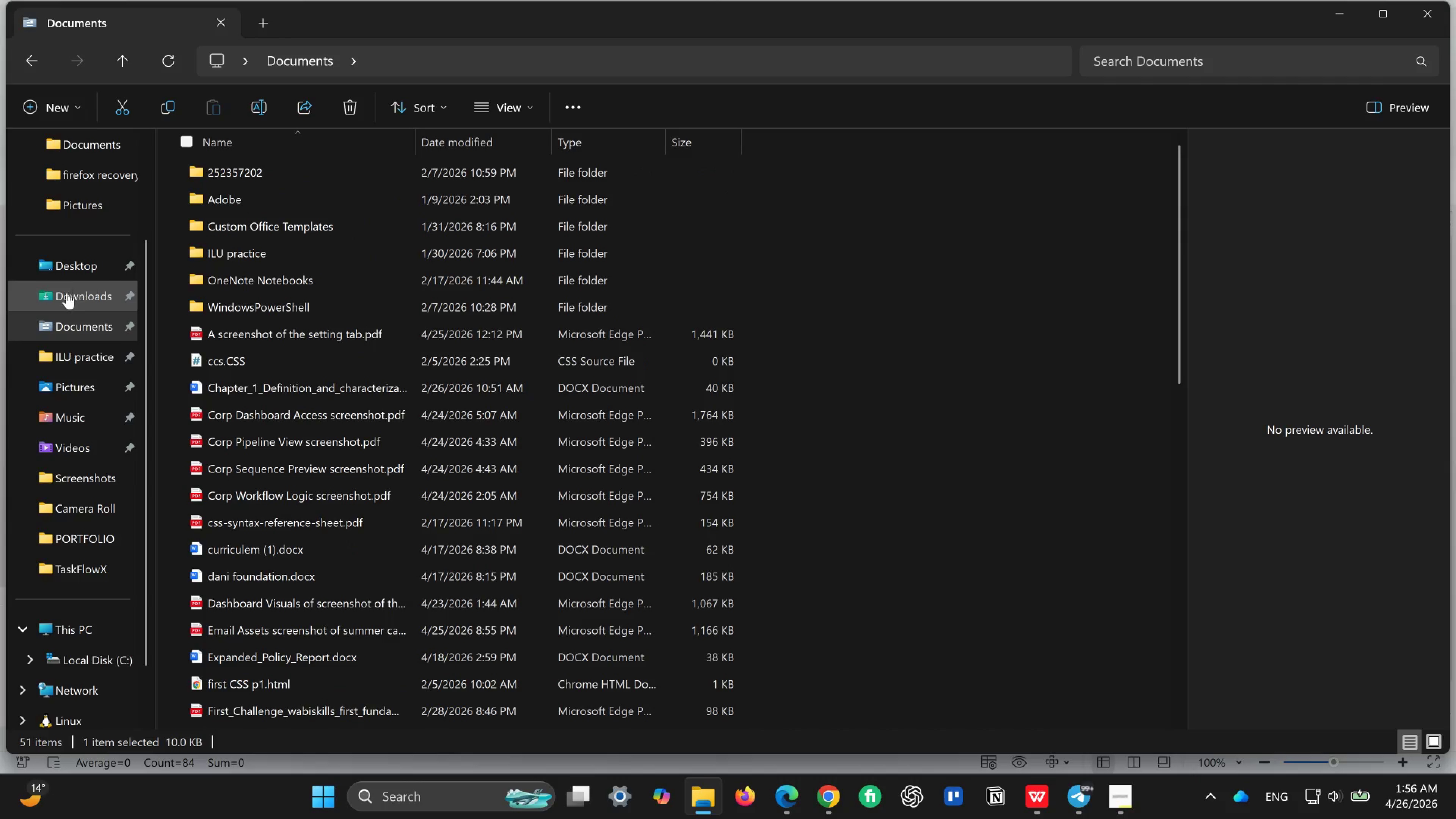 
left_click([66, 294])
 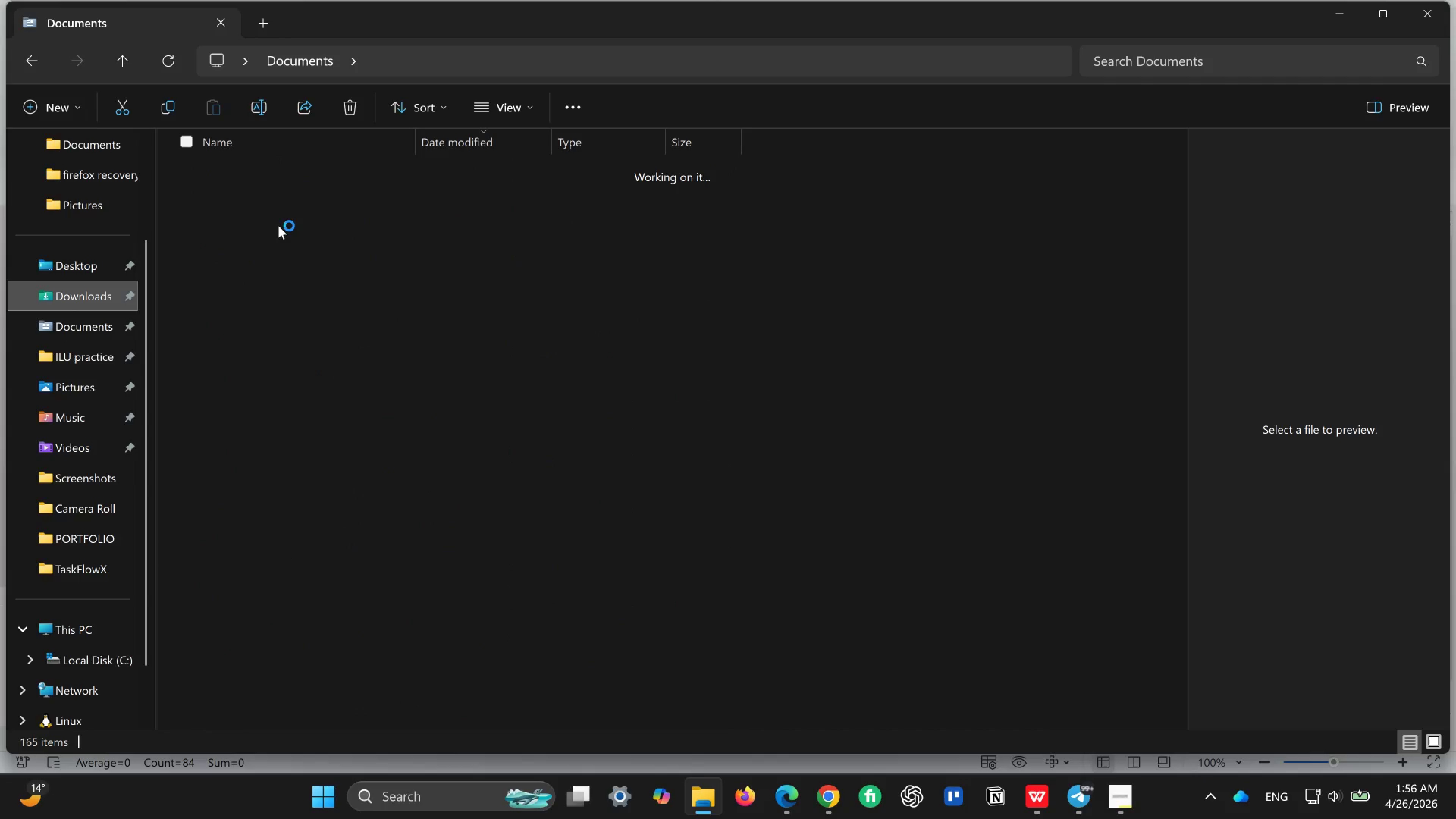 
mouse_move([273, 219])
 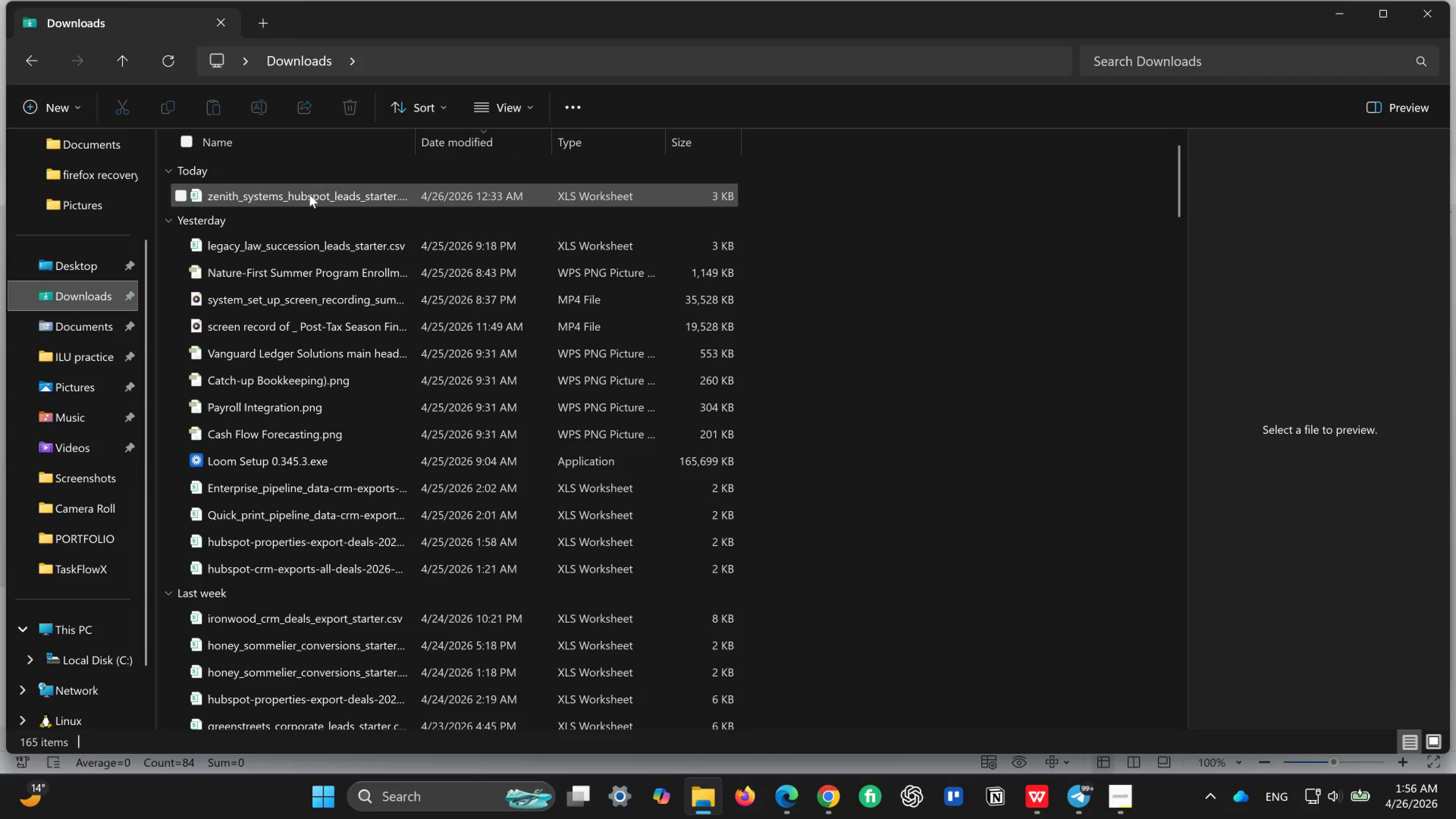 
left_click([309, 195])
 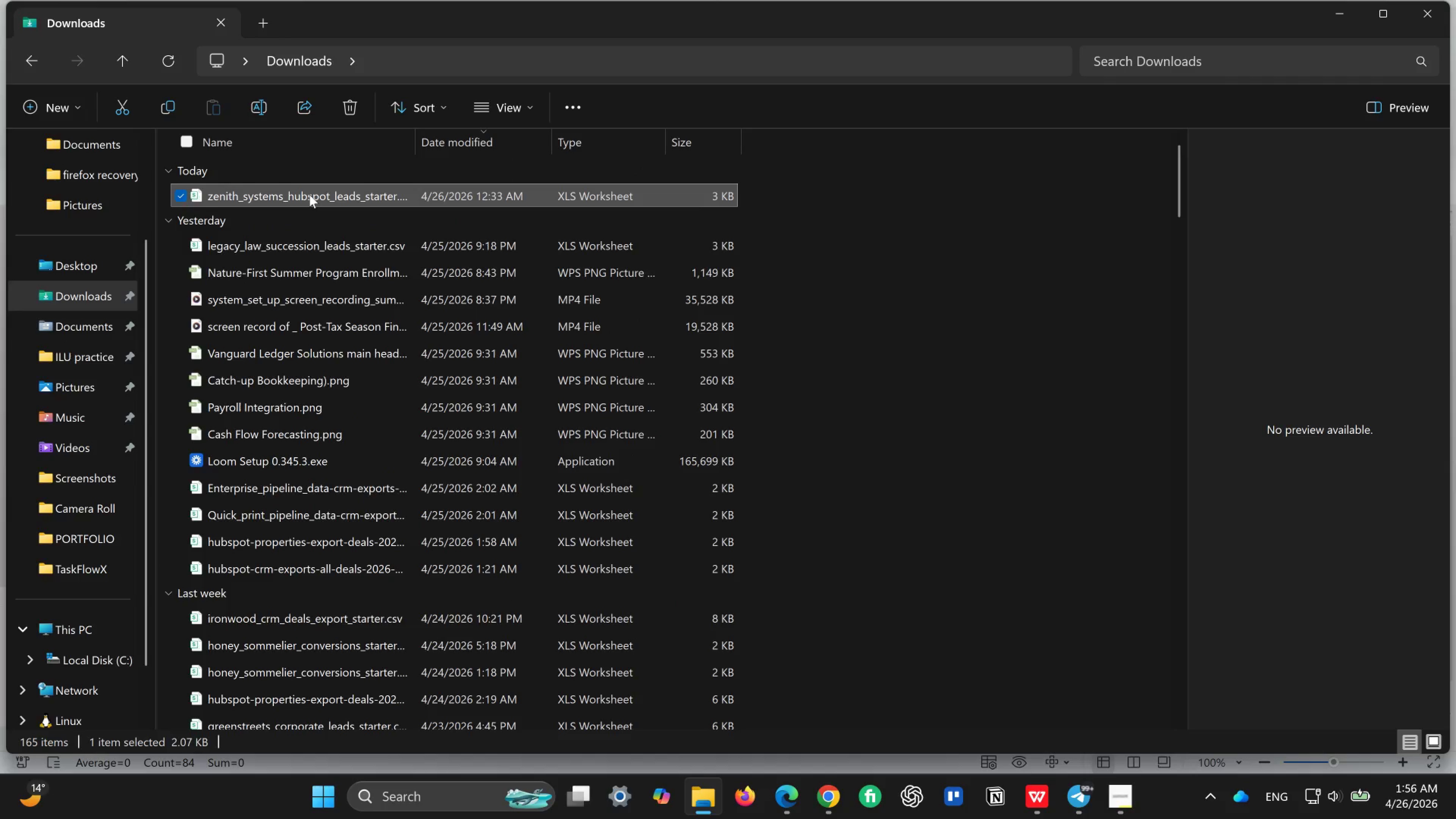 
left_click([309, 195])
 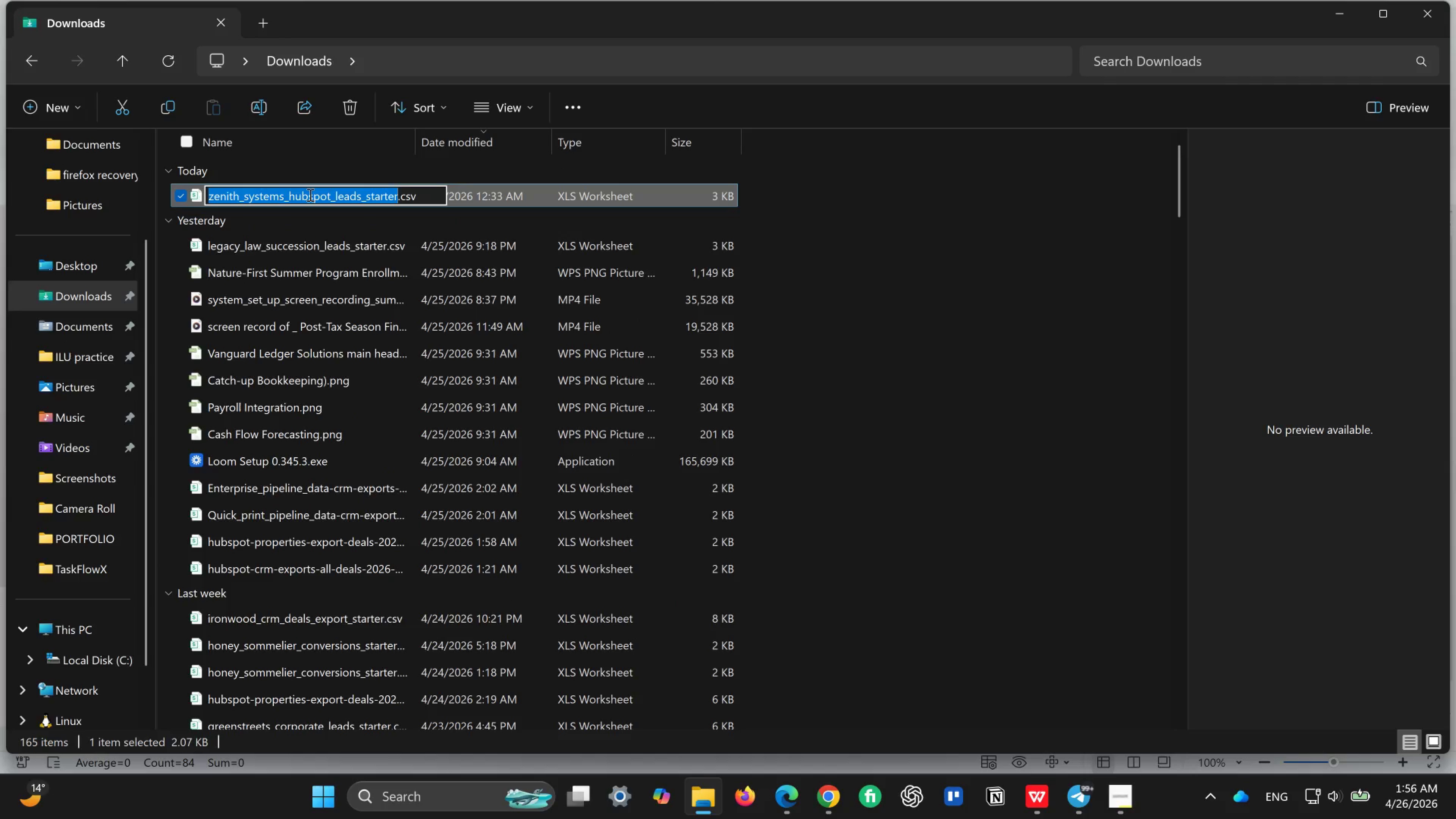 
key(Control+C)
 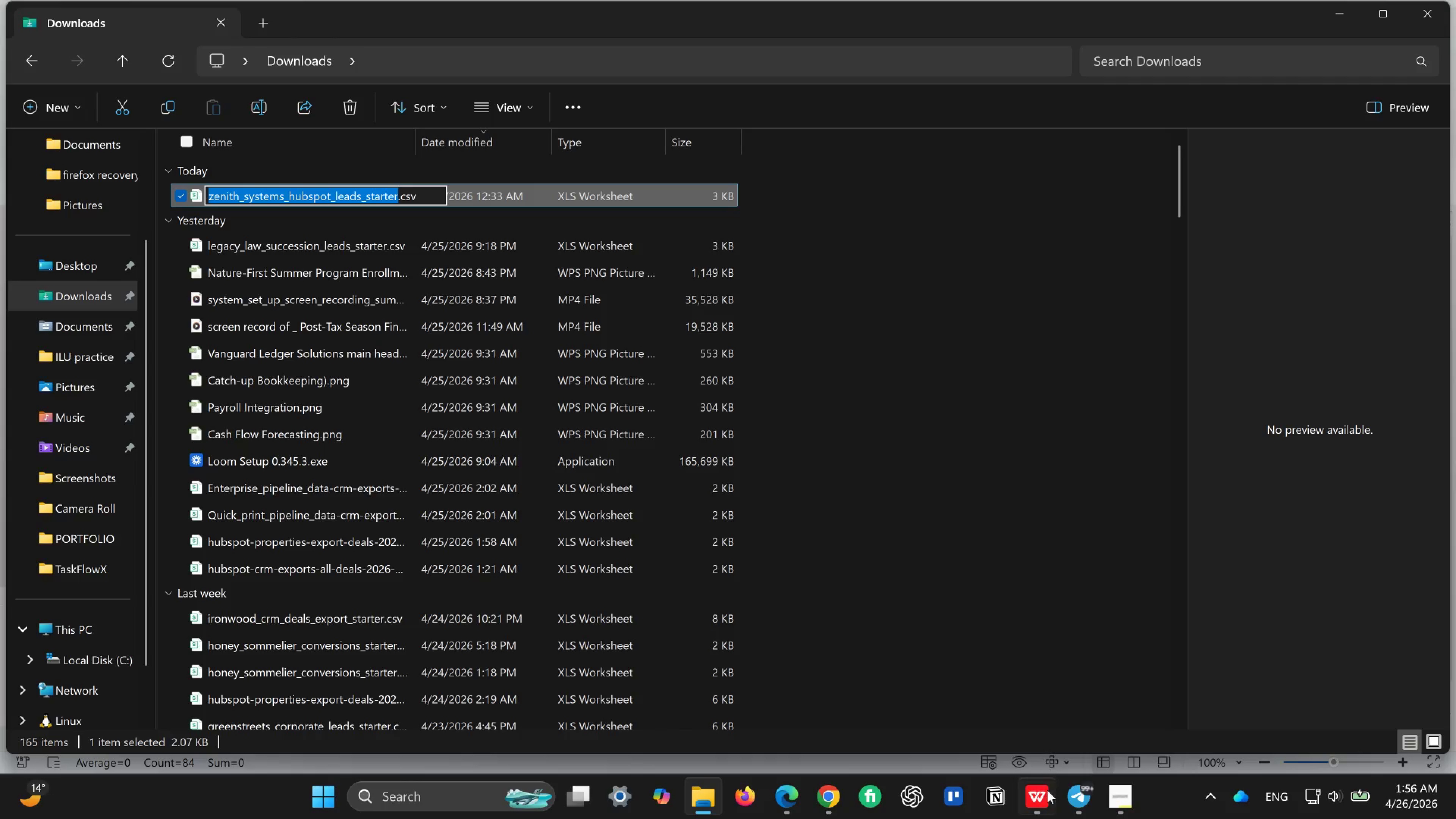 
left_click([1045, 805])
 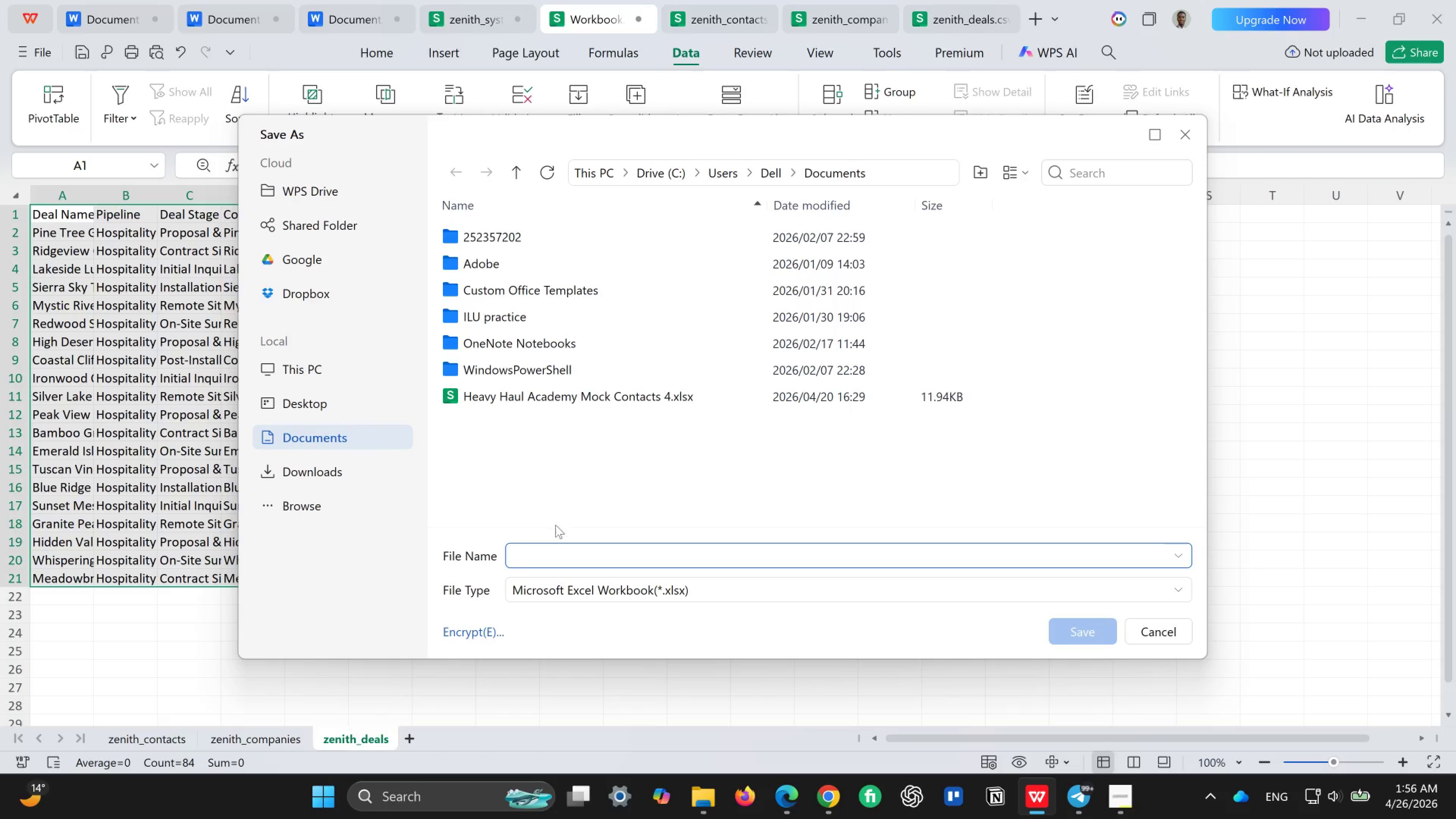 
key(Control+V)
 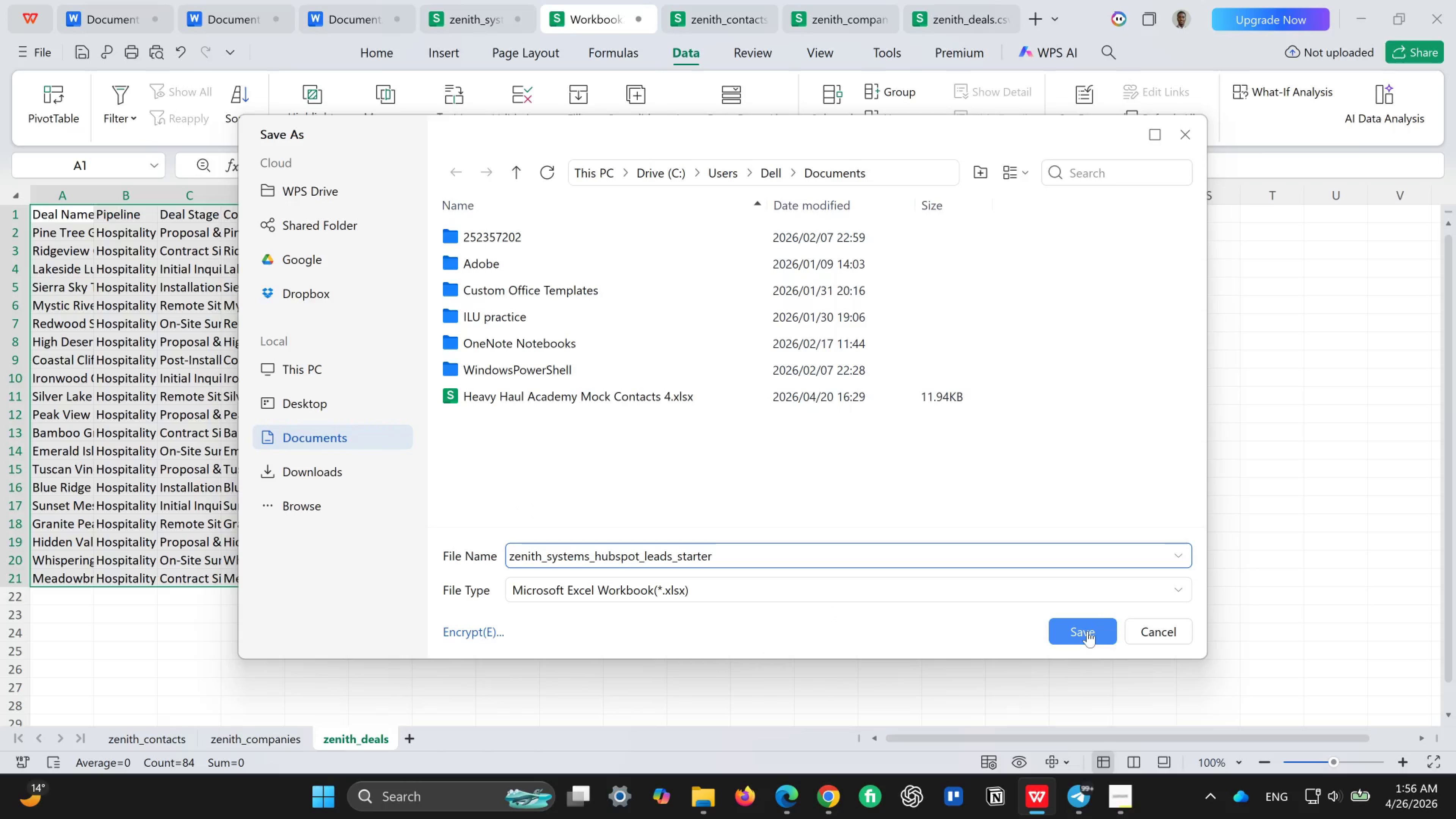 
wait(6.6)
 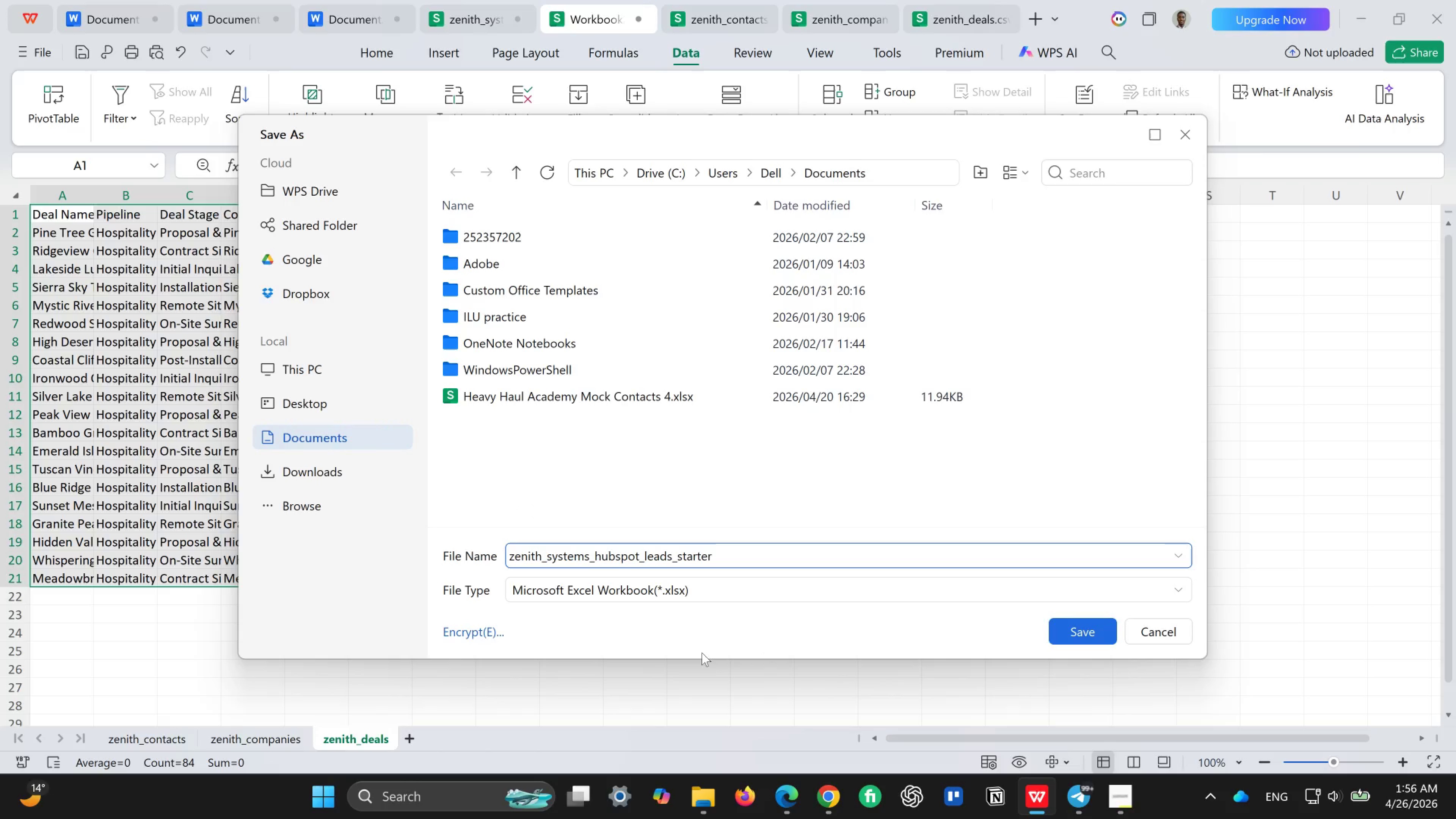 
left_click([1087, 631])
 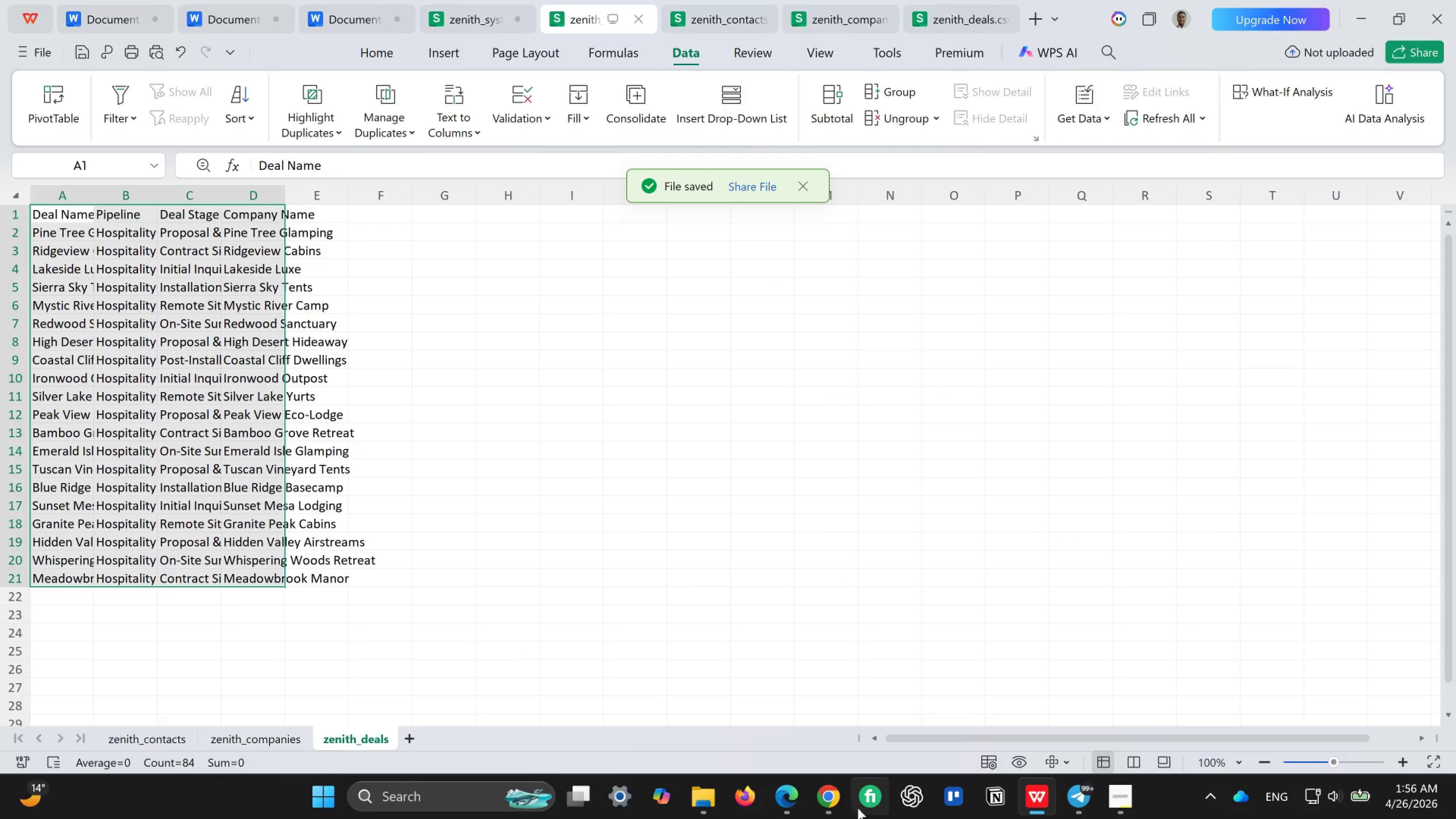 
wait(5.11)
 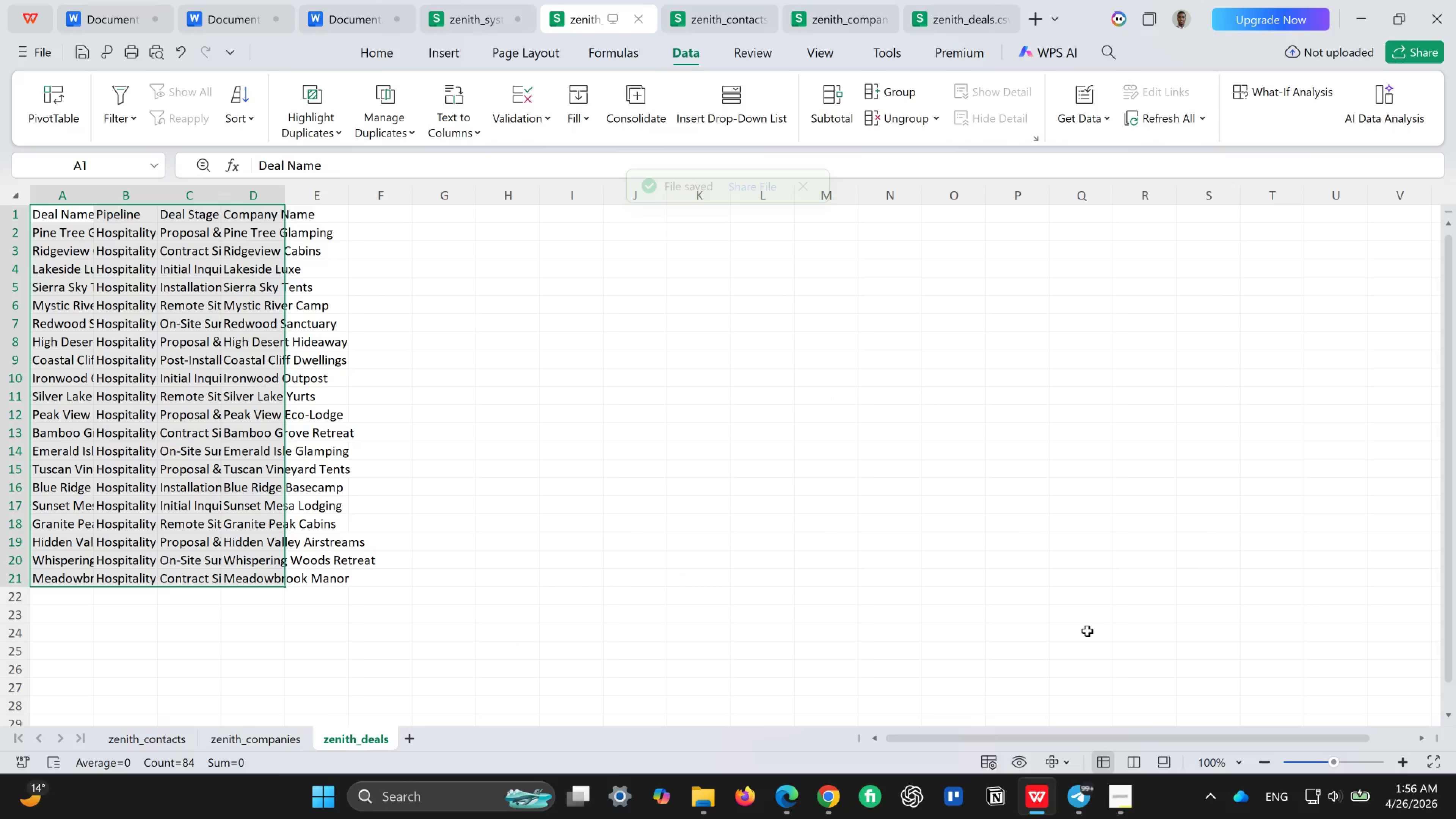 
left_click([833, 808])
 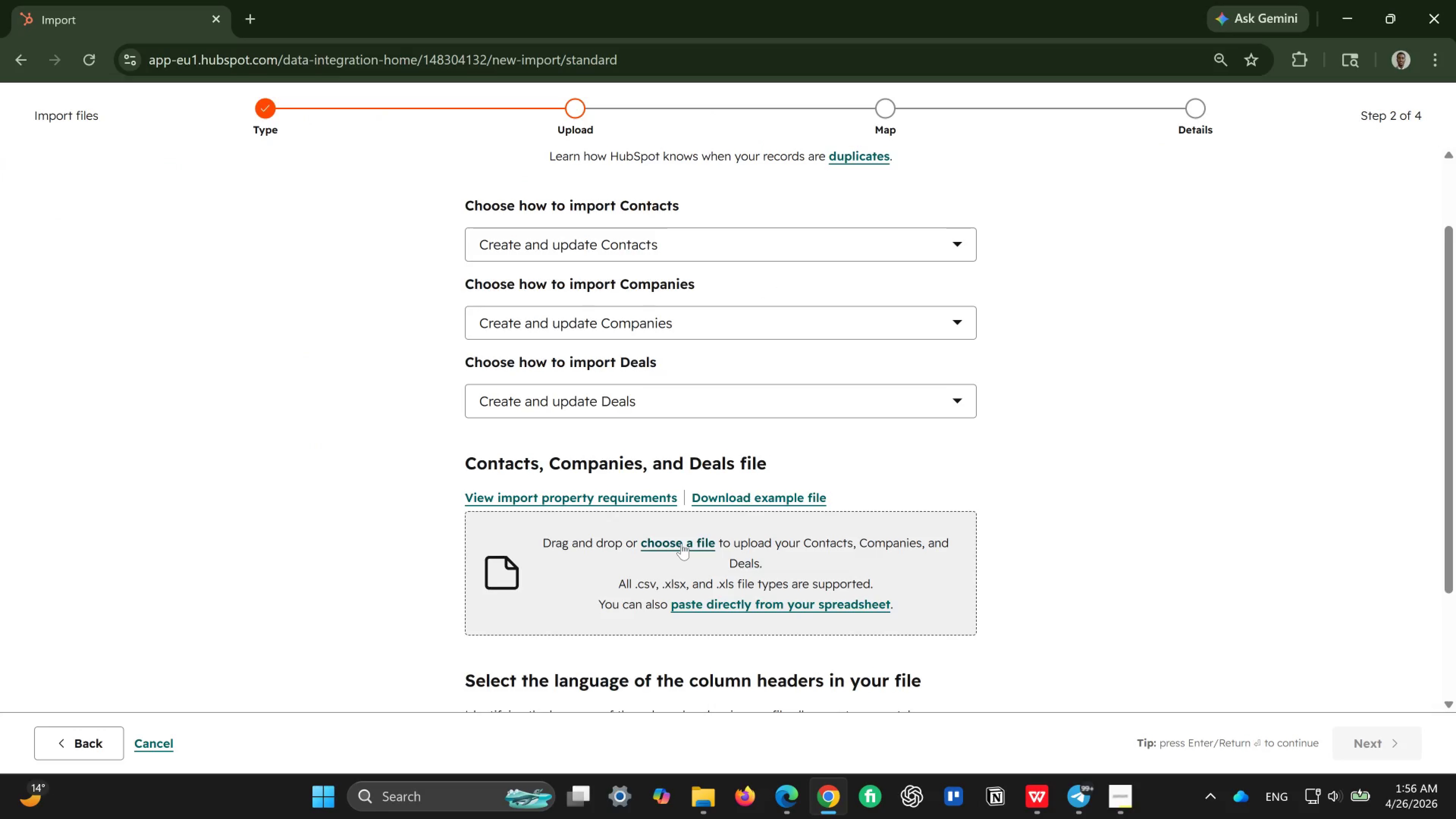 
left_click([681, 543])
 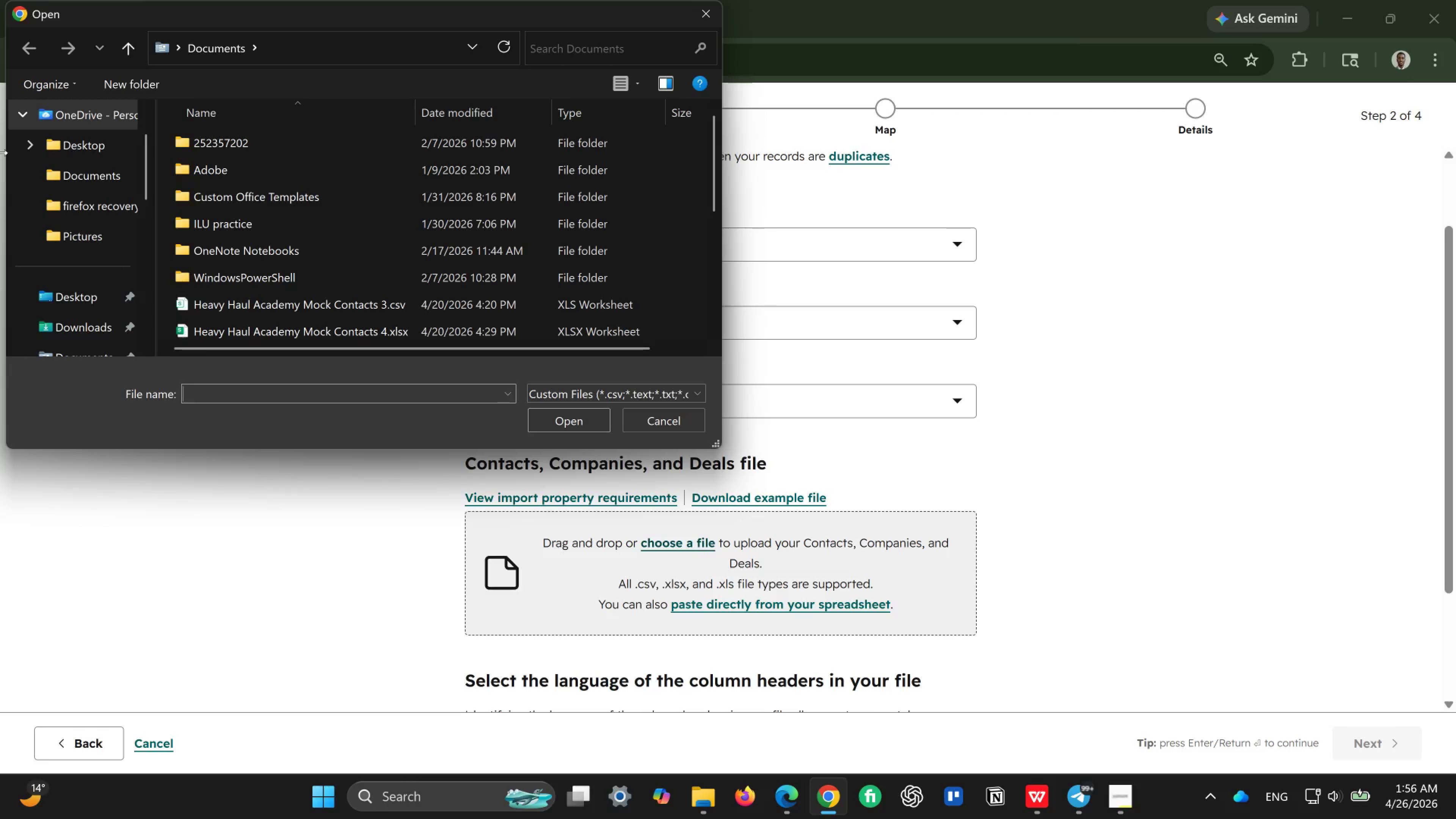 
scroll: coordinate [26, 226], scroll_direction: down, amount: 1.0
 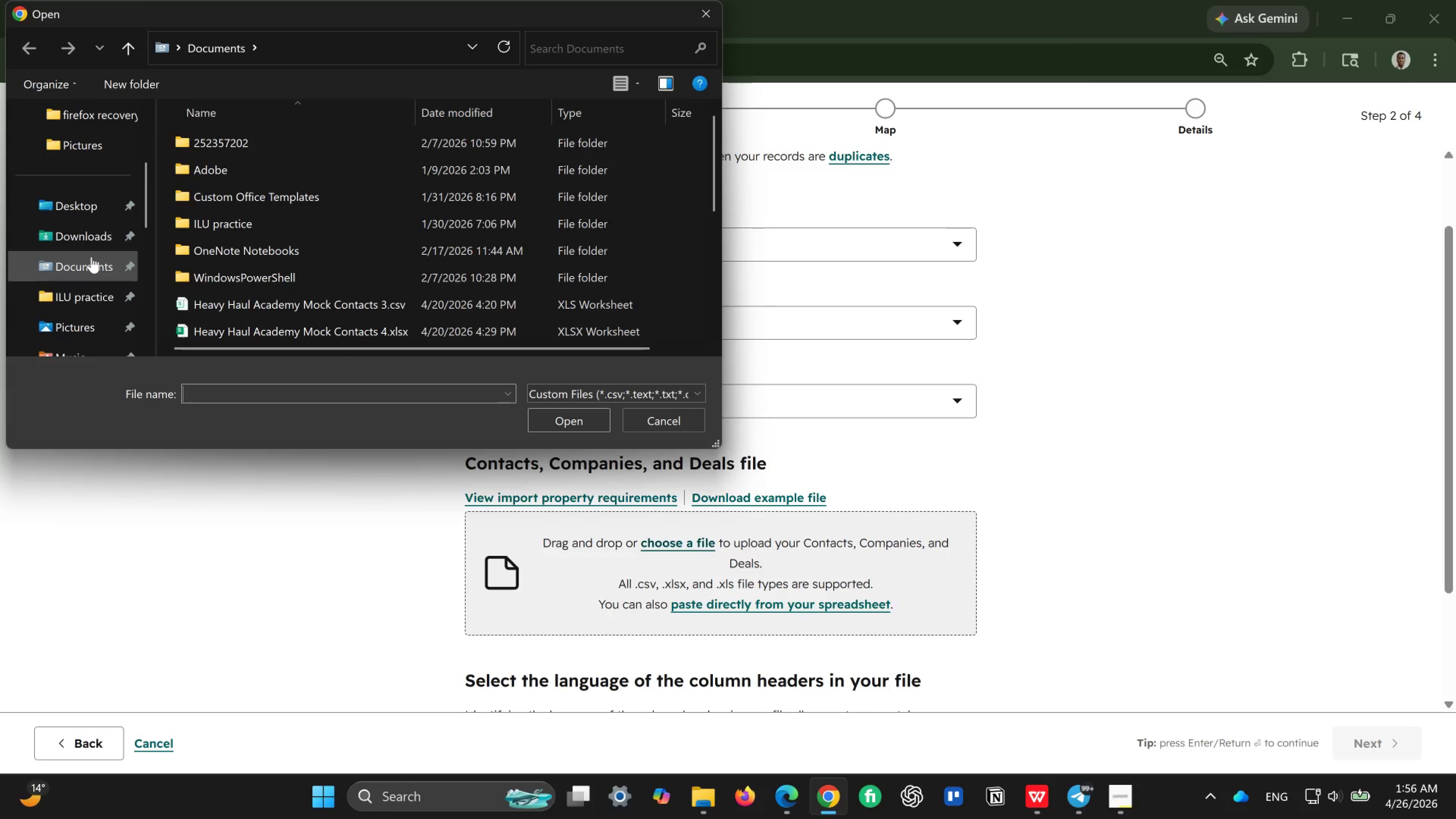 
left_click([91, 257])
 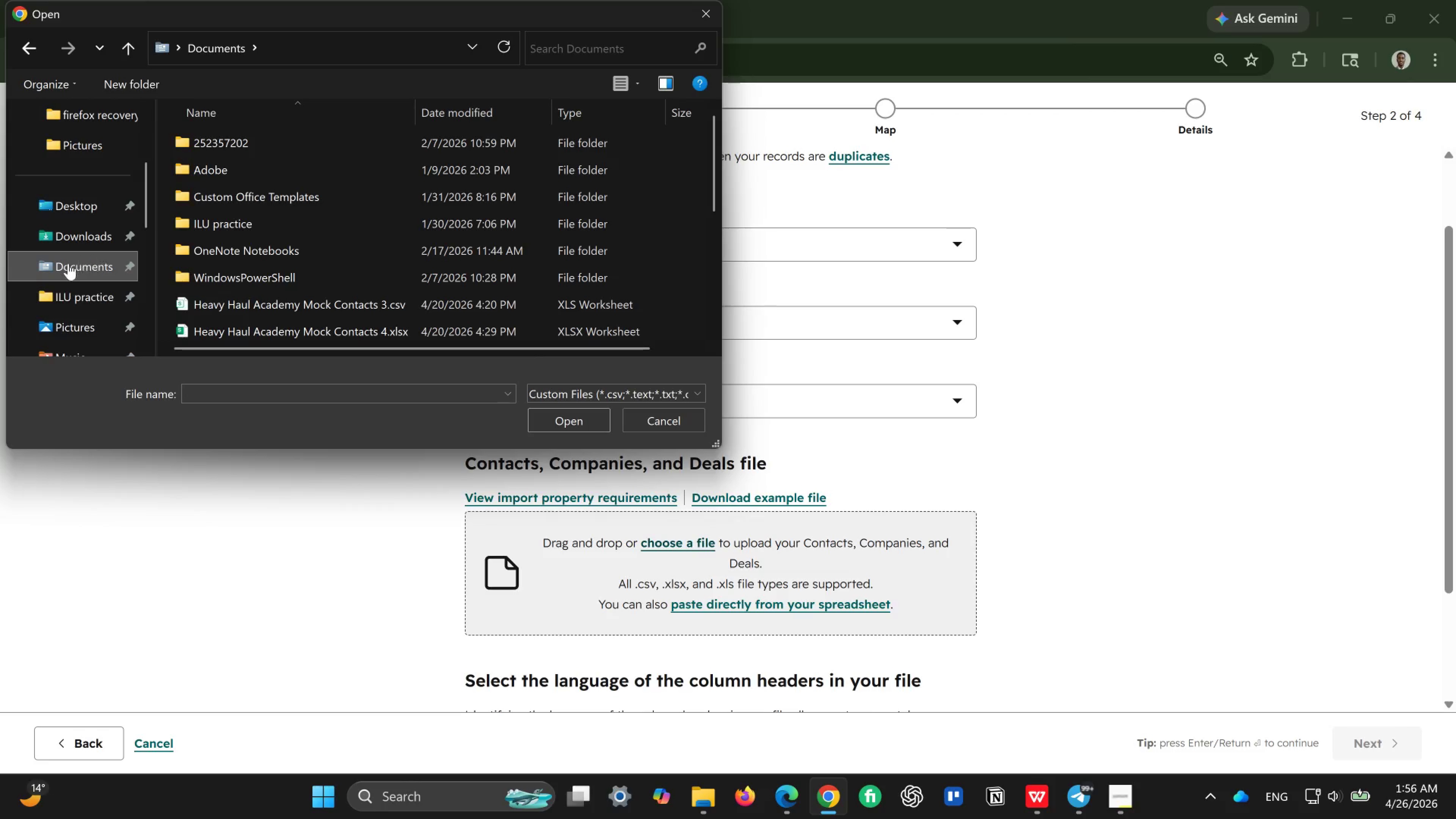 
scroll: coordinate [263, 248], scroll_direction: down, amount: 6.0
 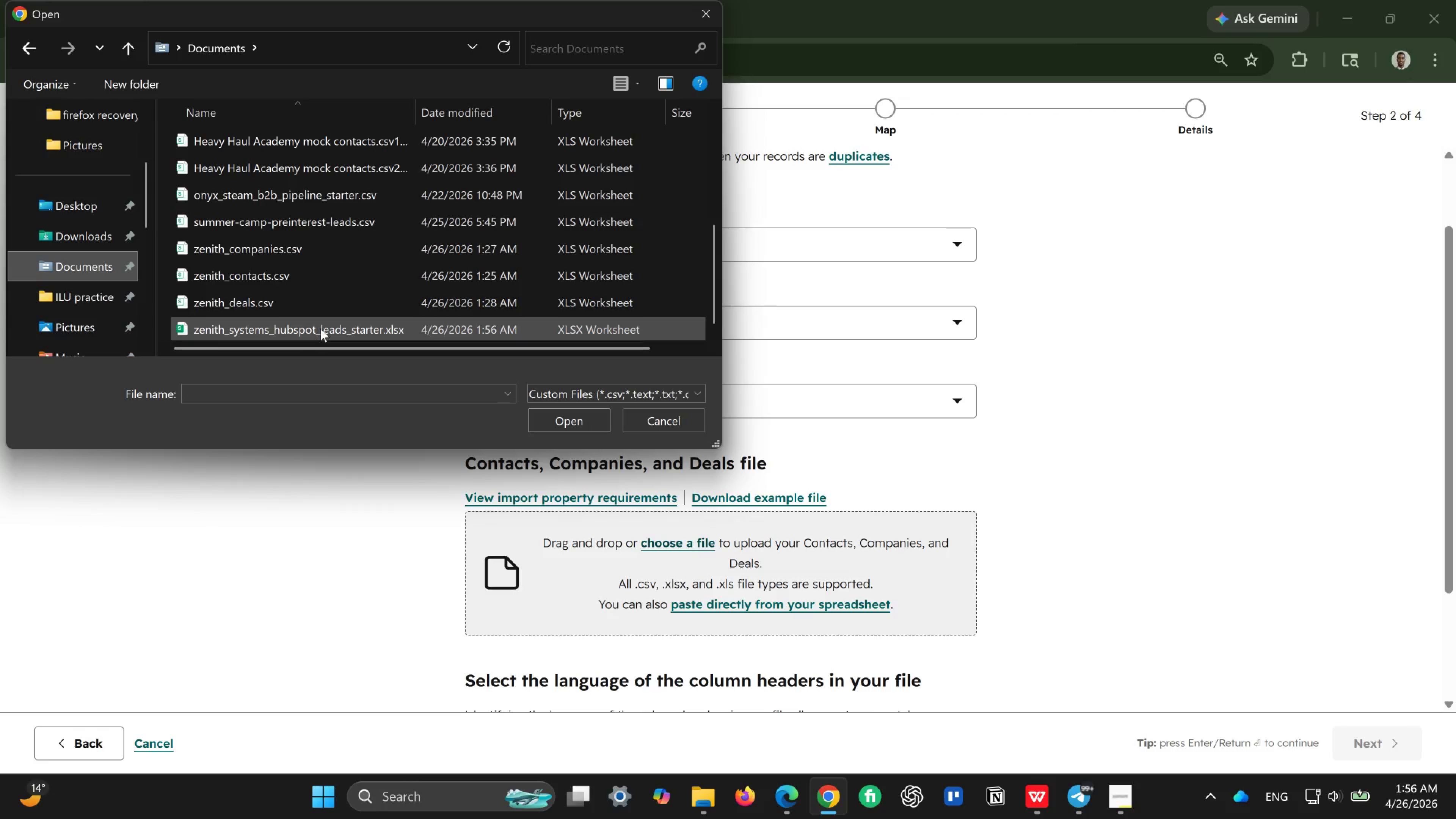 
left_click([326, 328])
 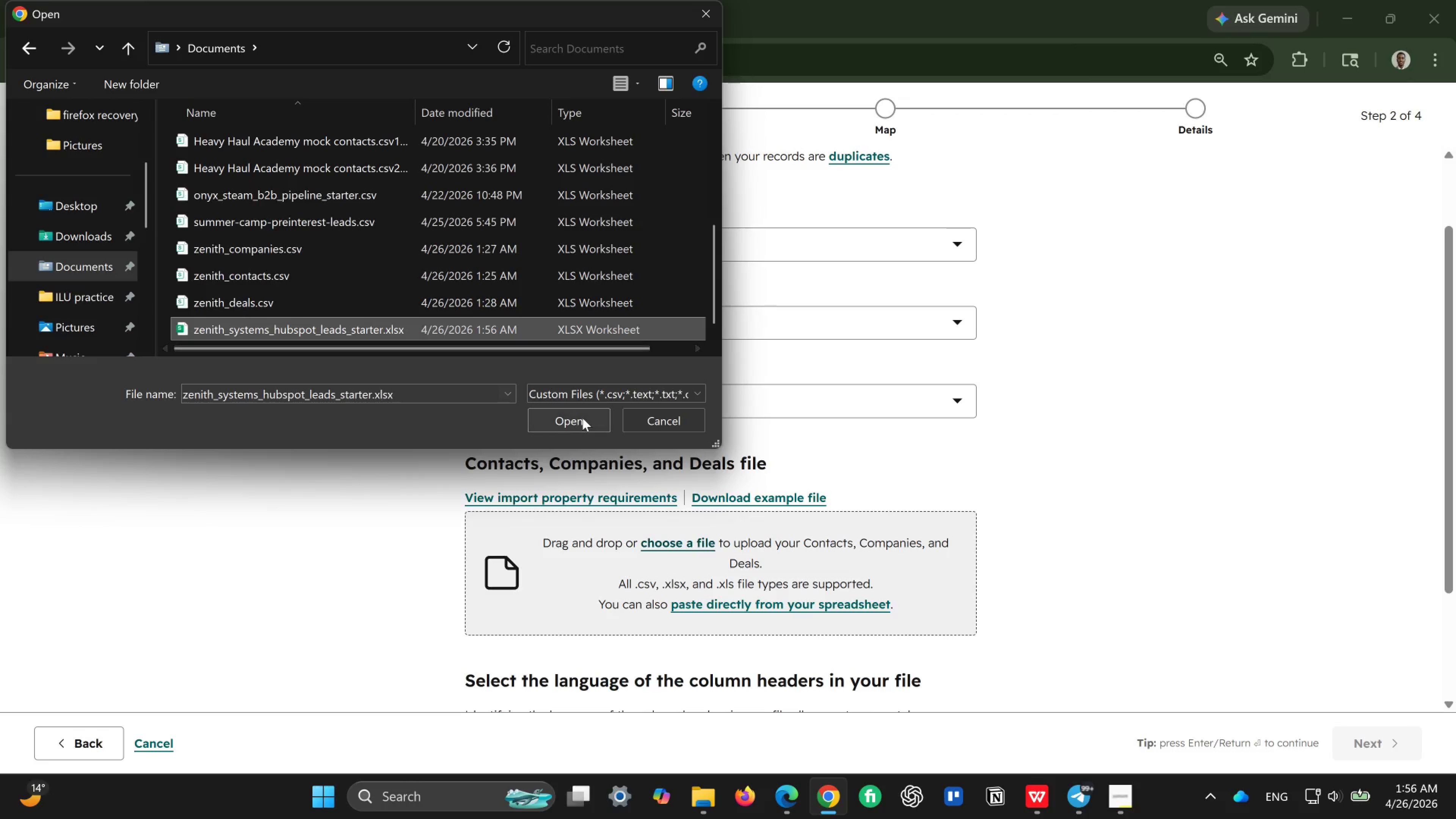 
left_click([582, 418])
 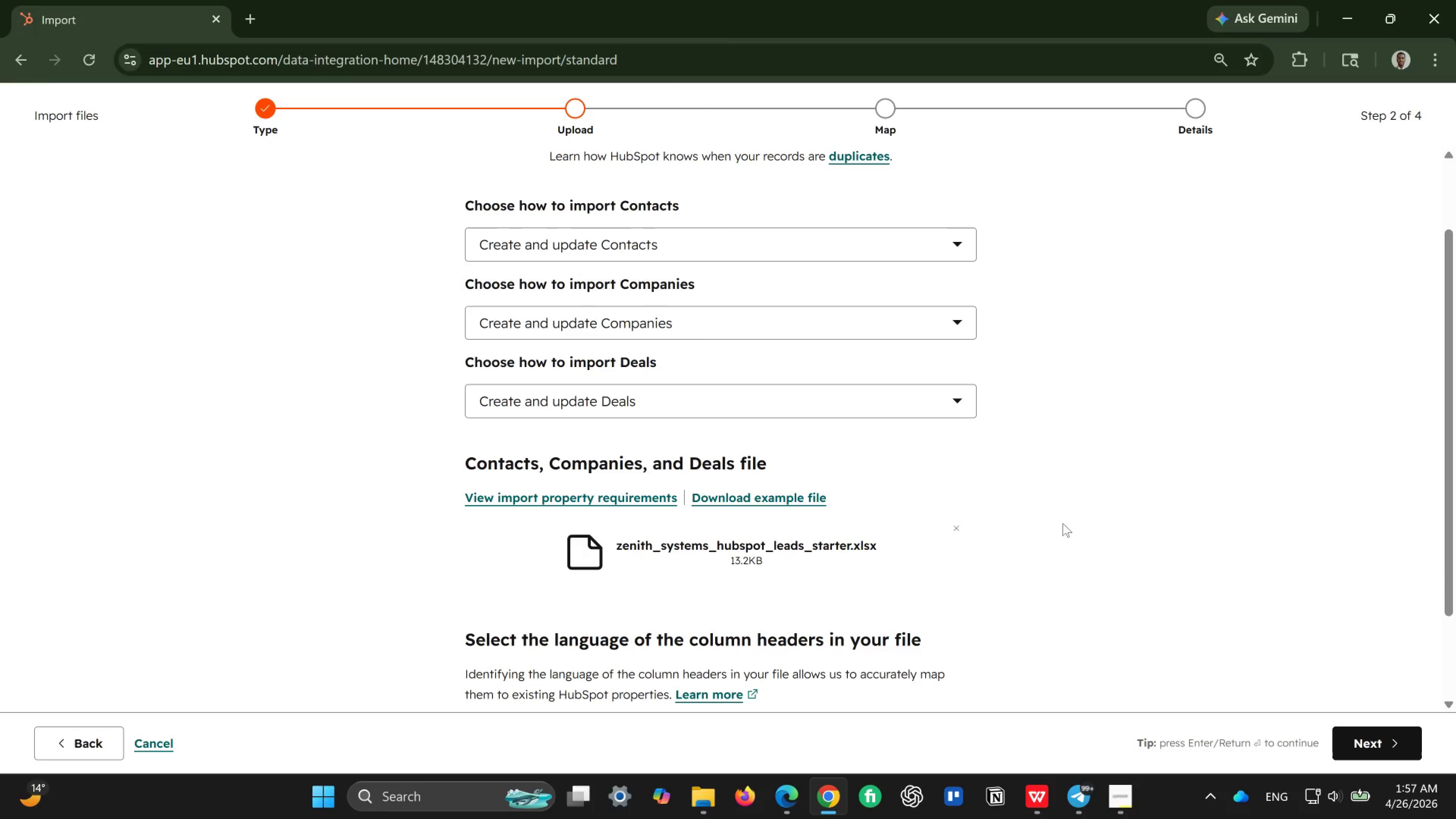 
wait(6.63)
 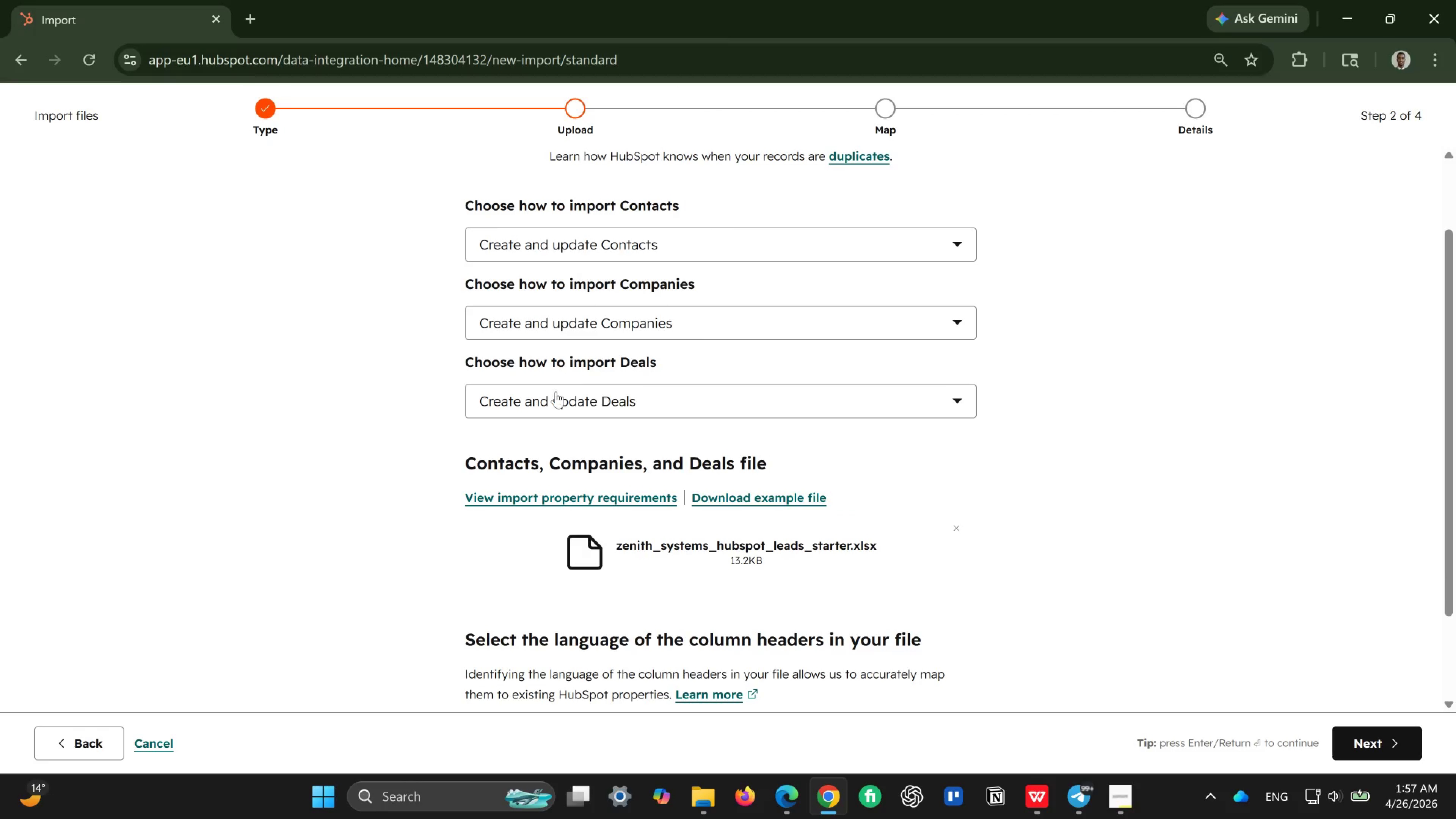 
left_click([1383, 735])
 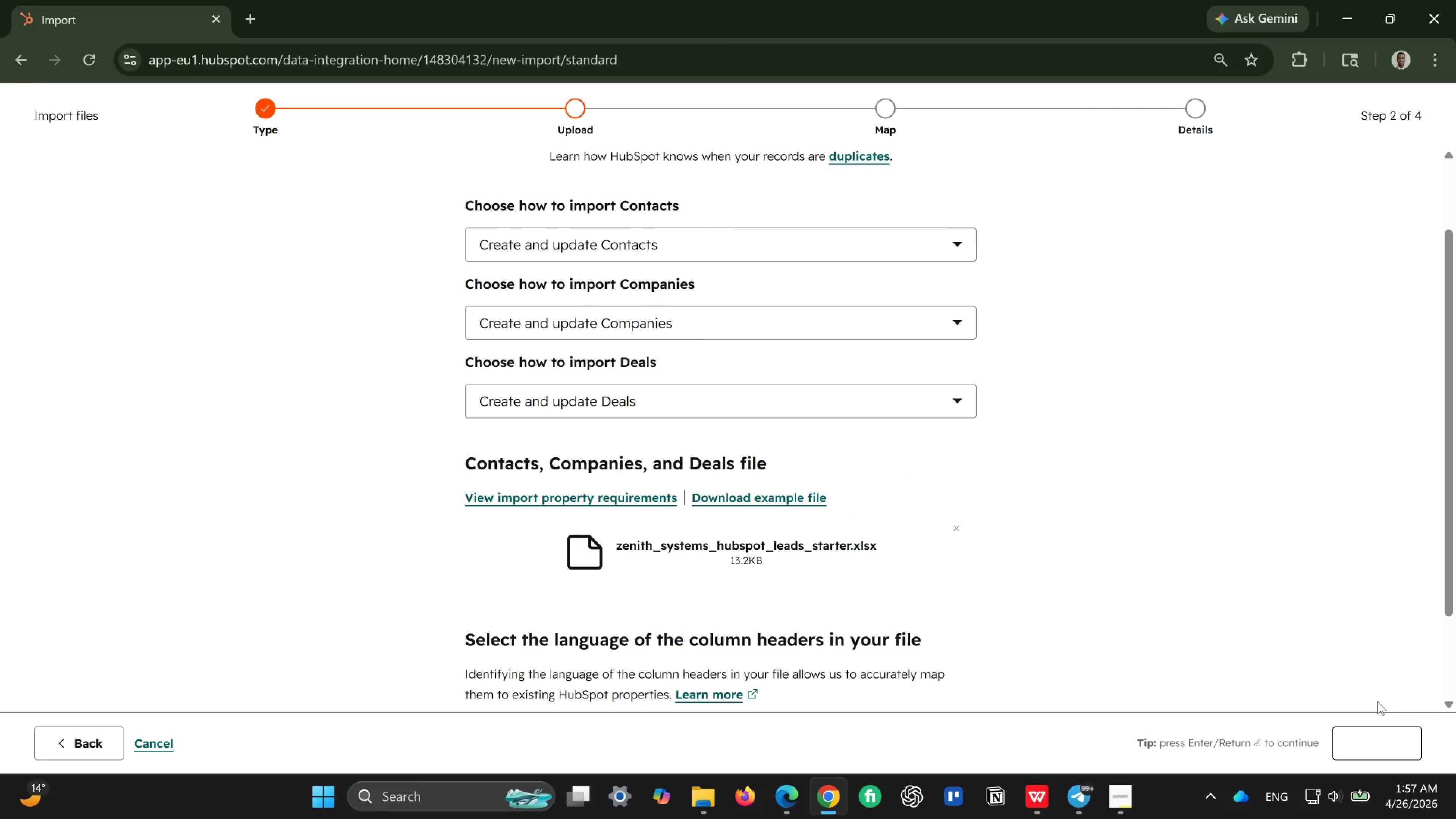 
mouse_move([1332, 671])
 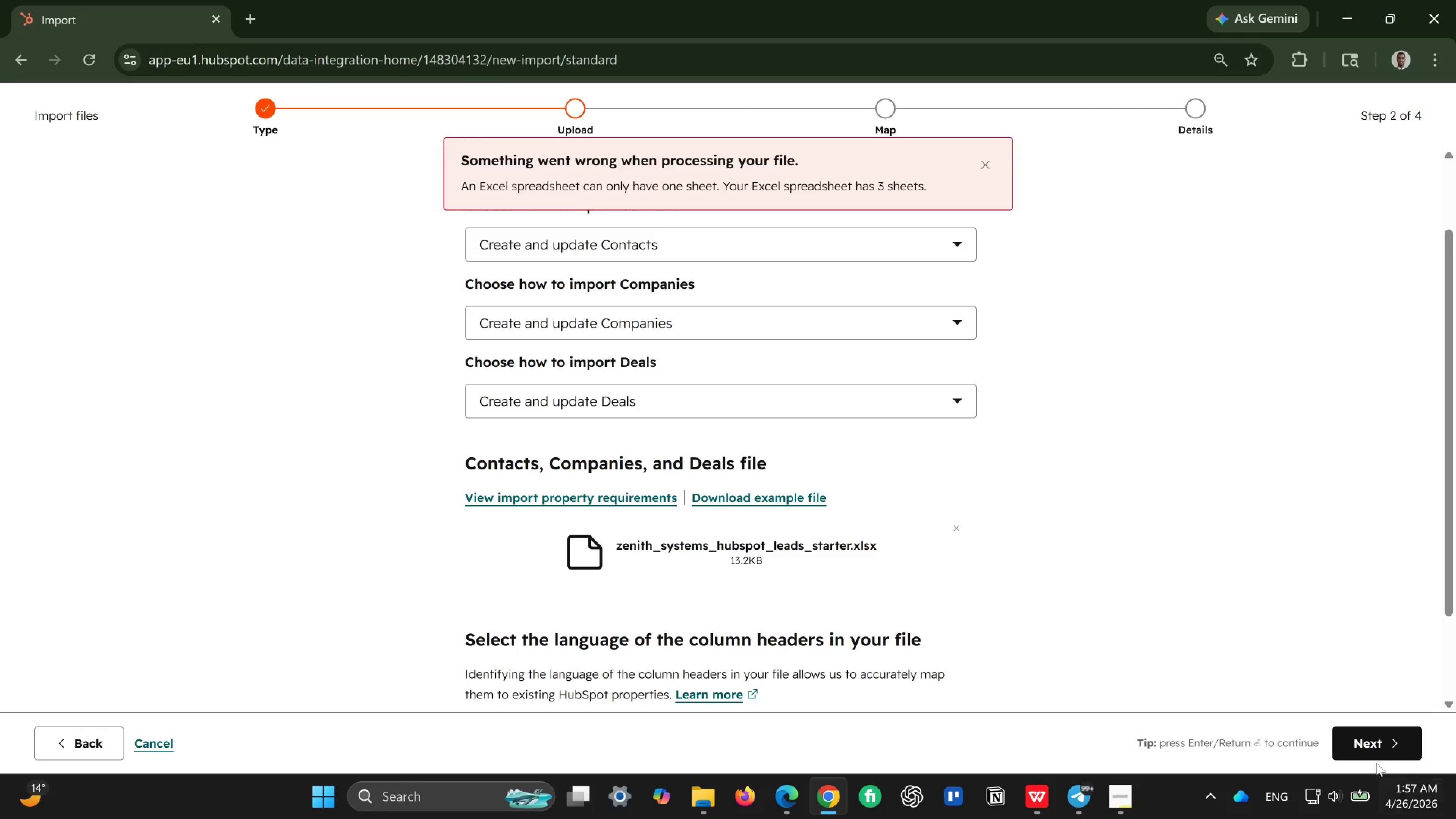 
left_click([1372, 739])
 